 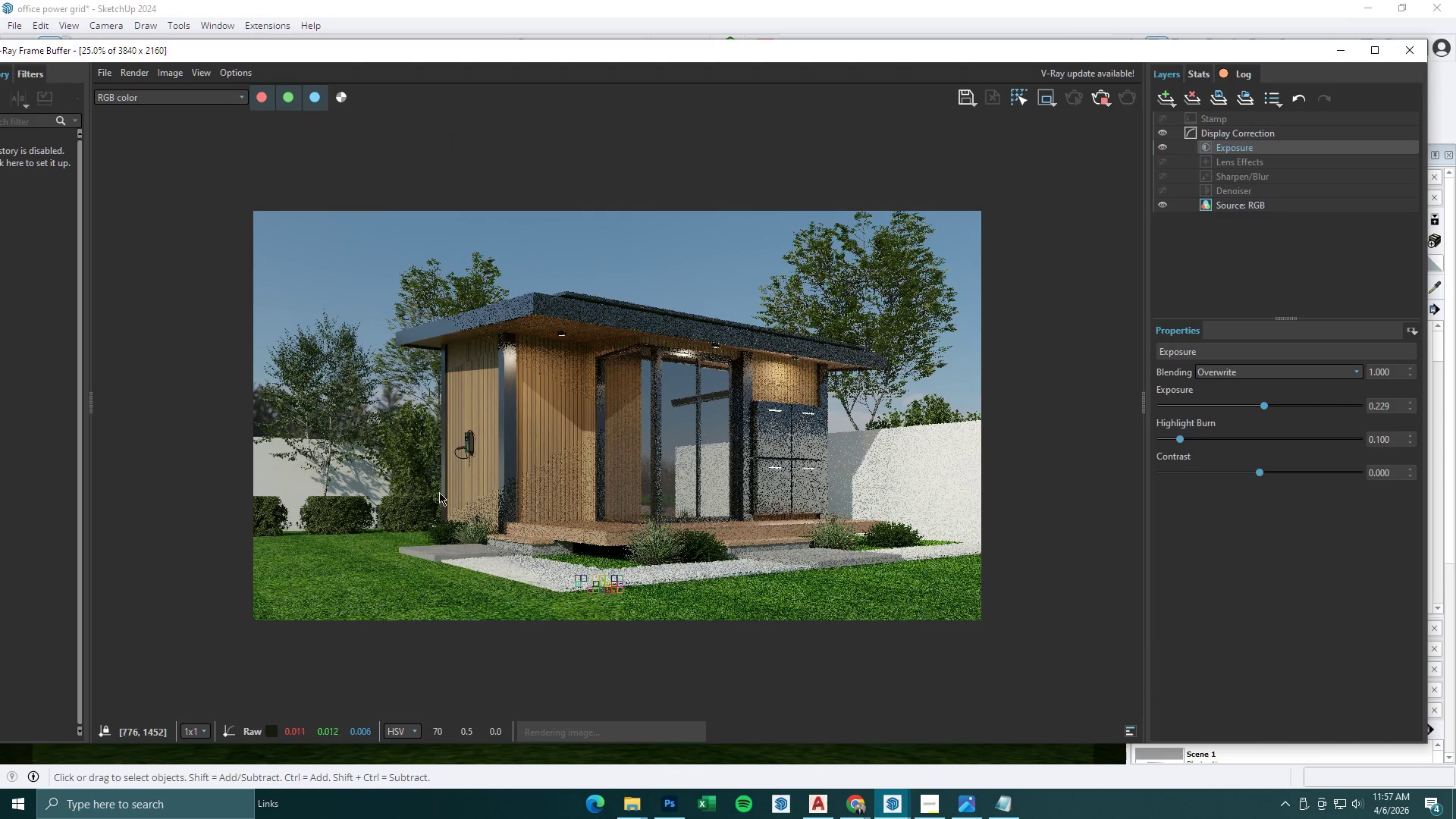 
scroll: coordinate [560, 501], scroll_direction: up, amount: 1.0
 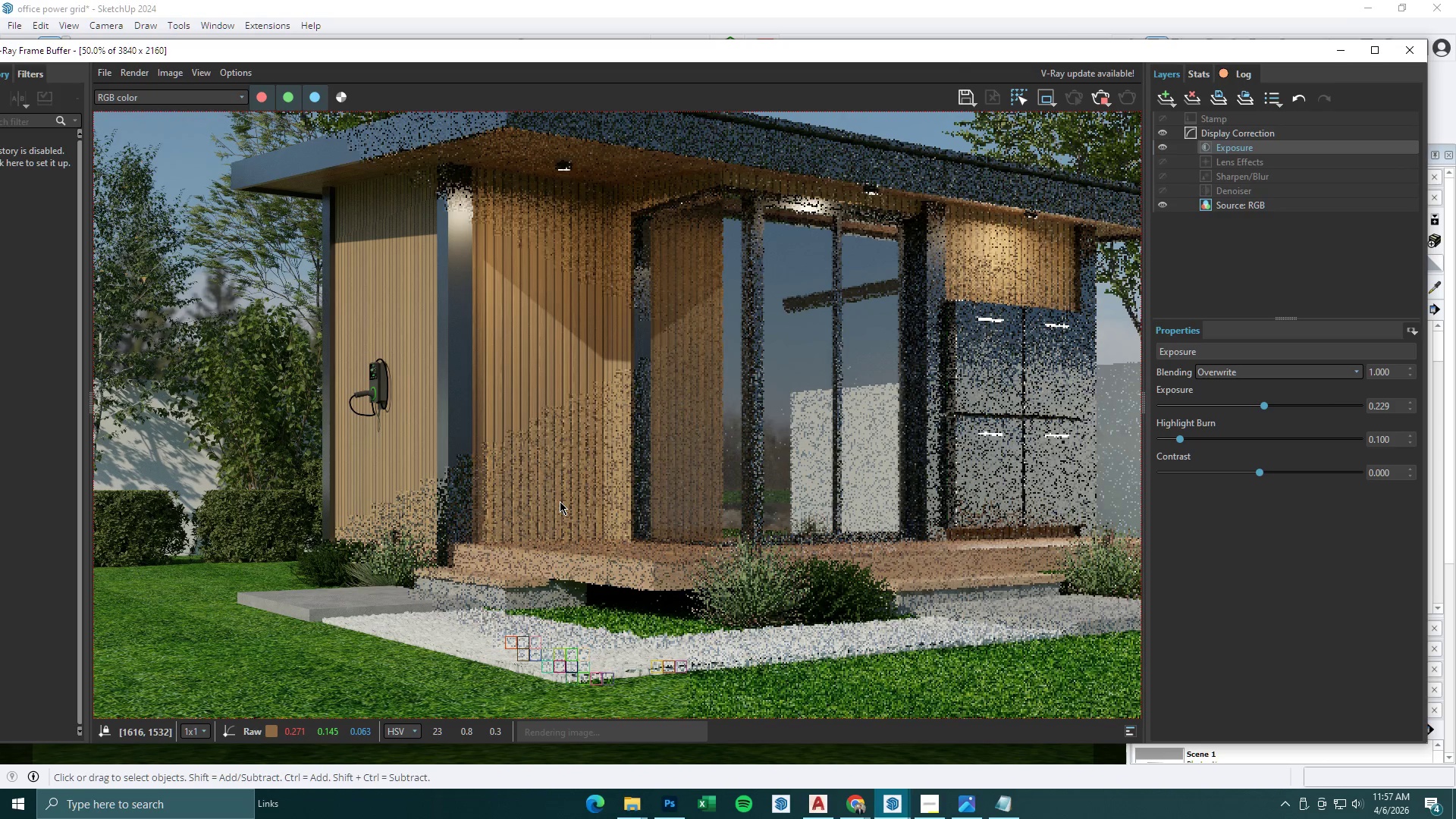 
scroll: coordinate [561, 508], scroll_direction: none, amount: 0.0
 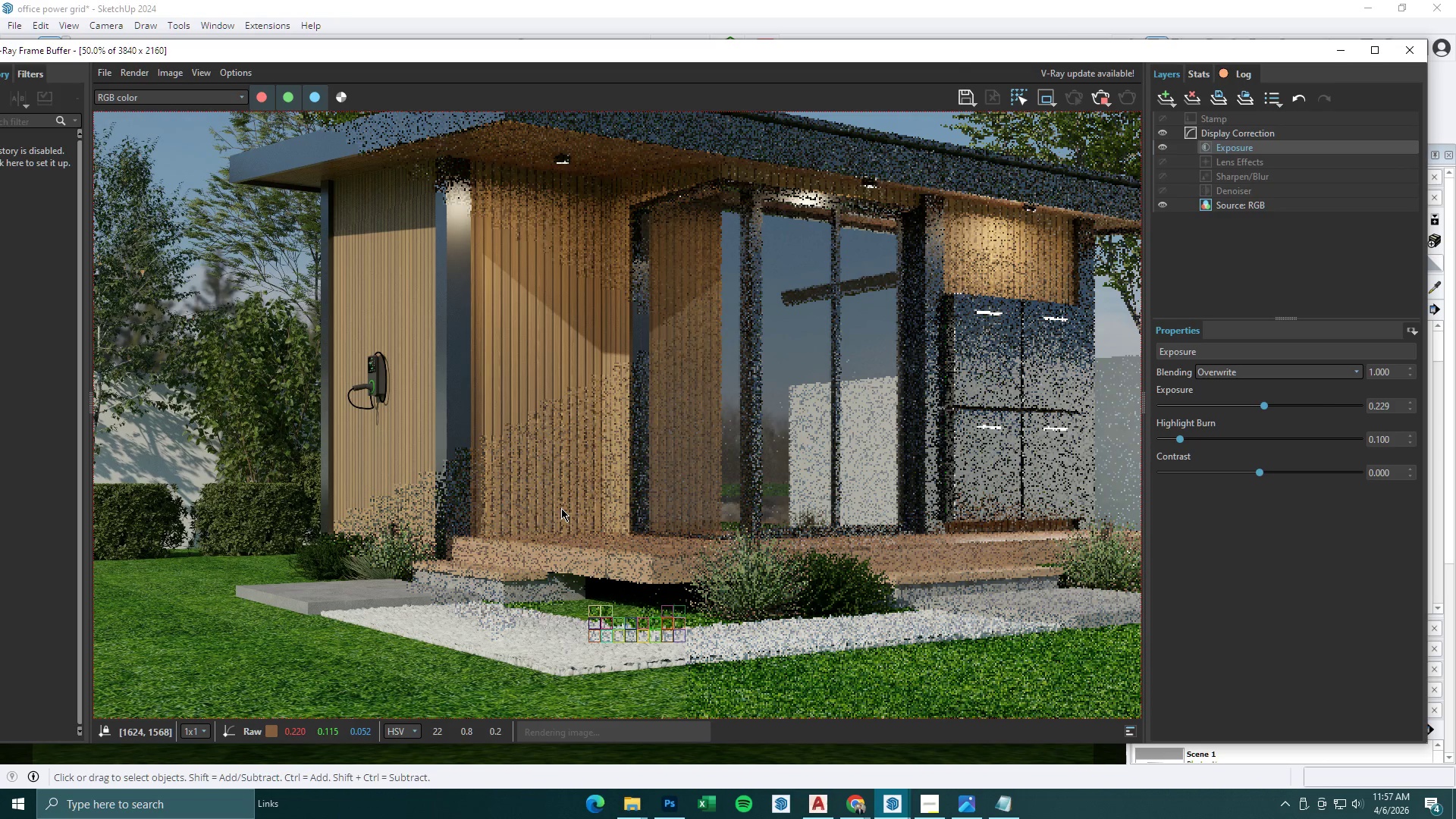 
wait(7.65)
 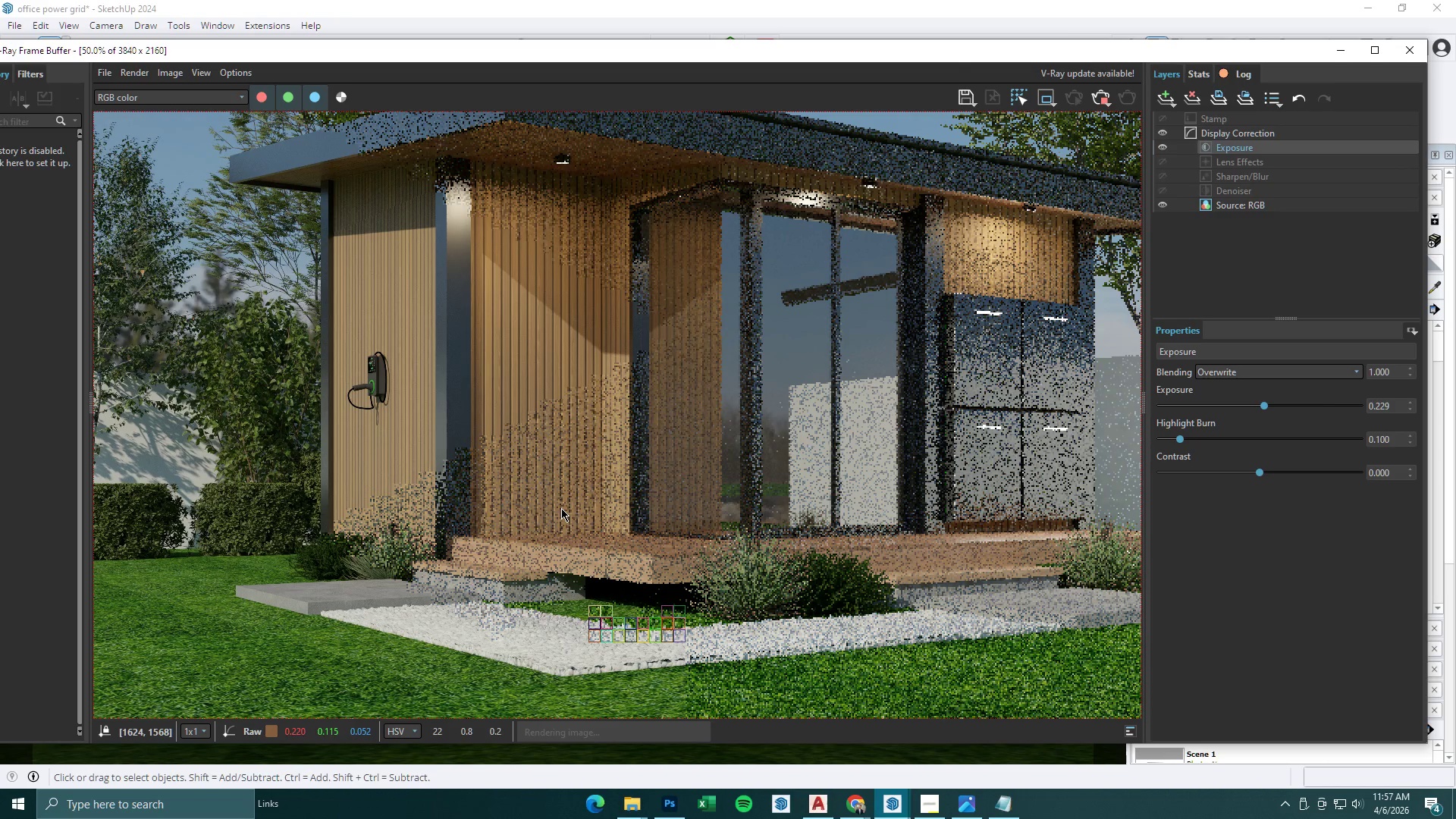 
scroll: coordinate [552, 509], scroll_direction: none, amount: 0.0
 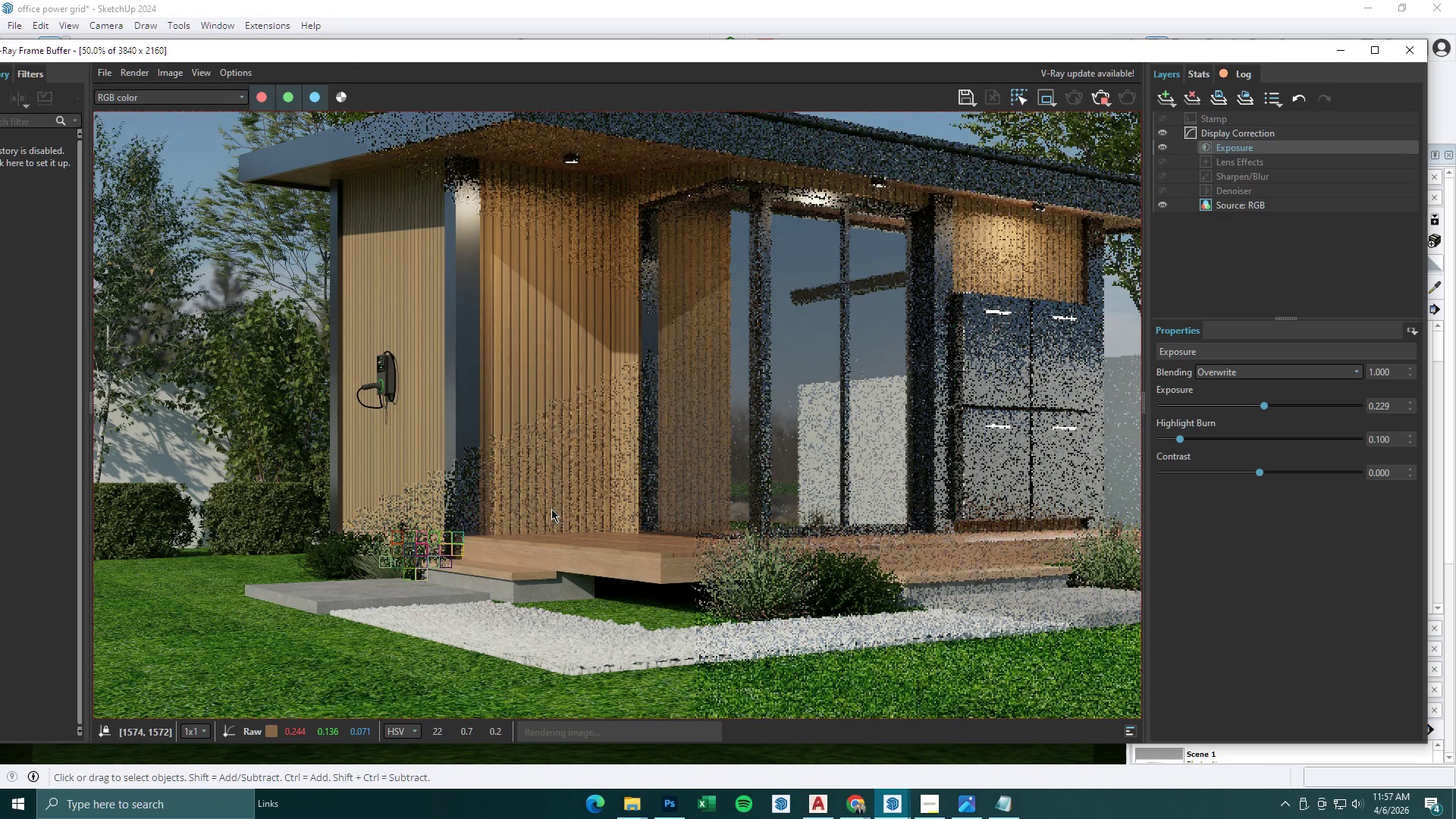 
wait(9.91)
 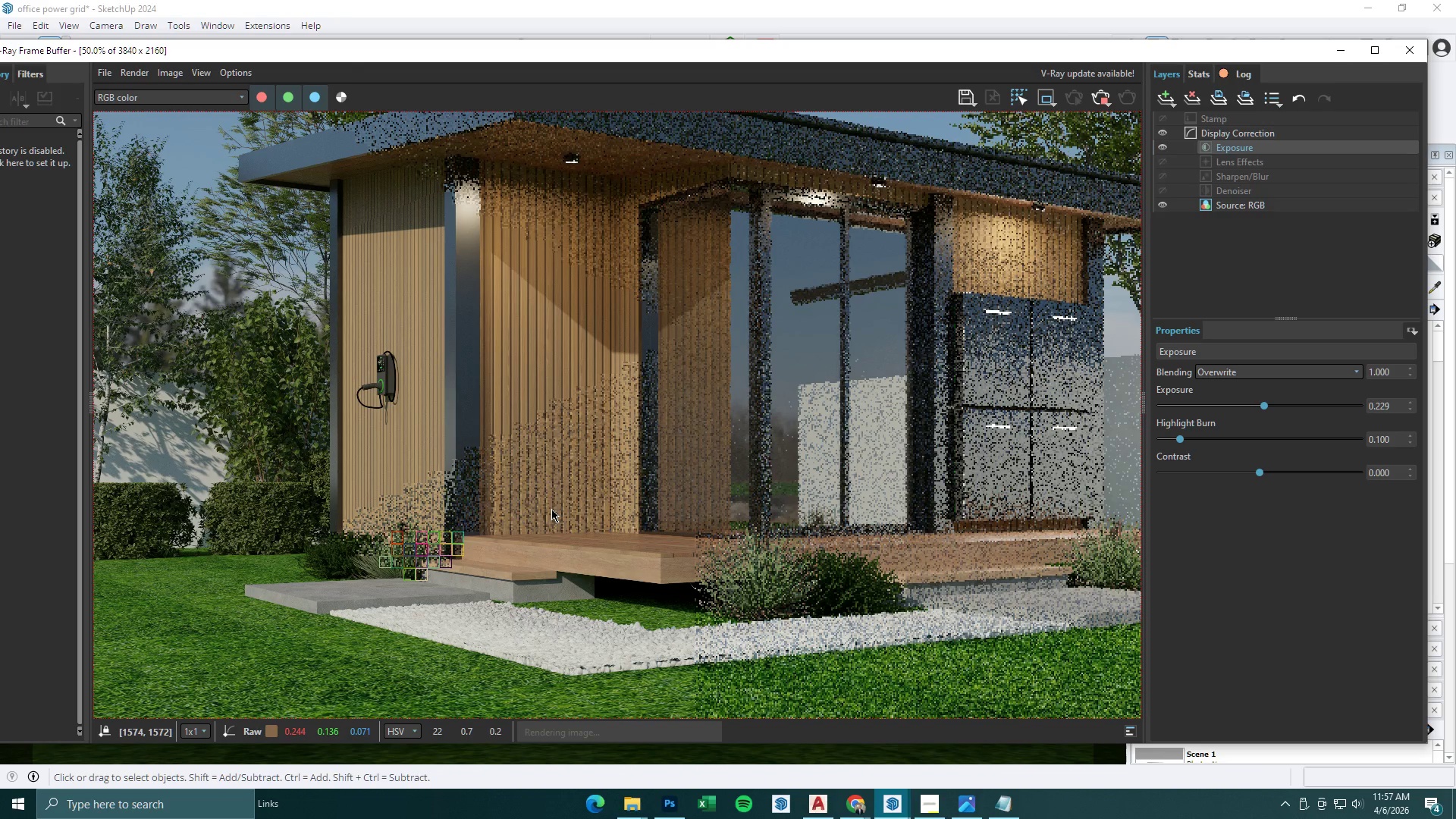 
left_click([1345, 44])
 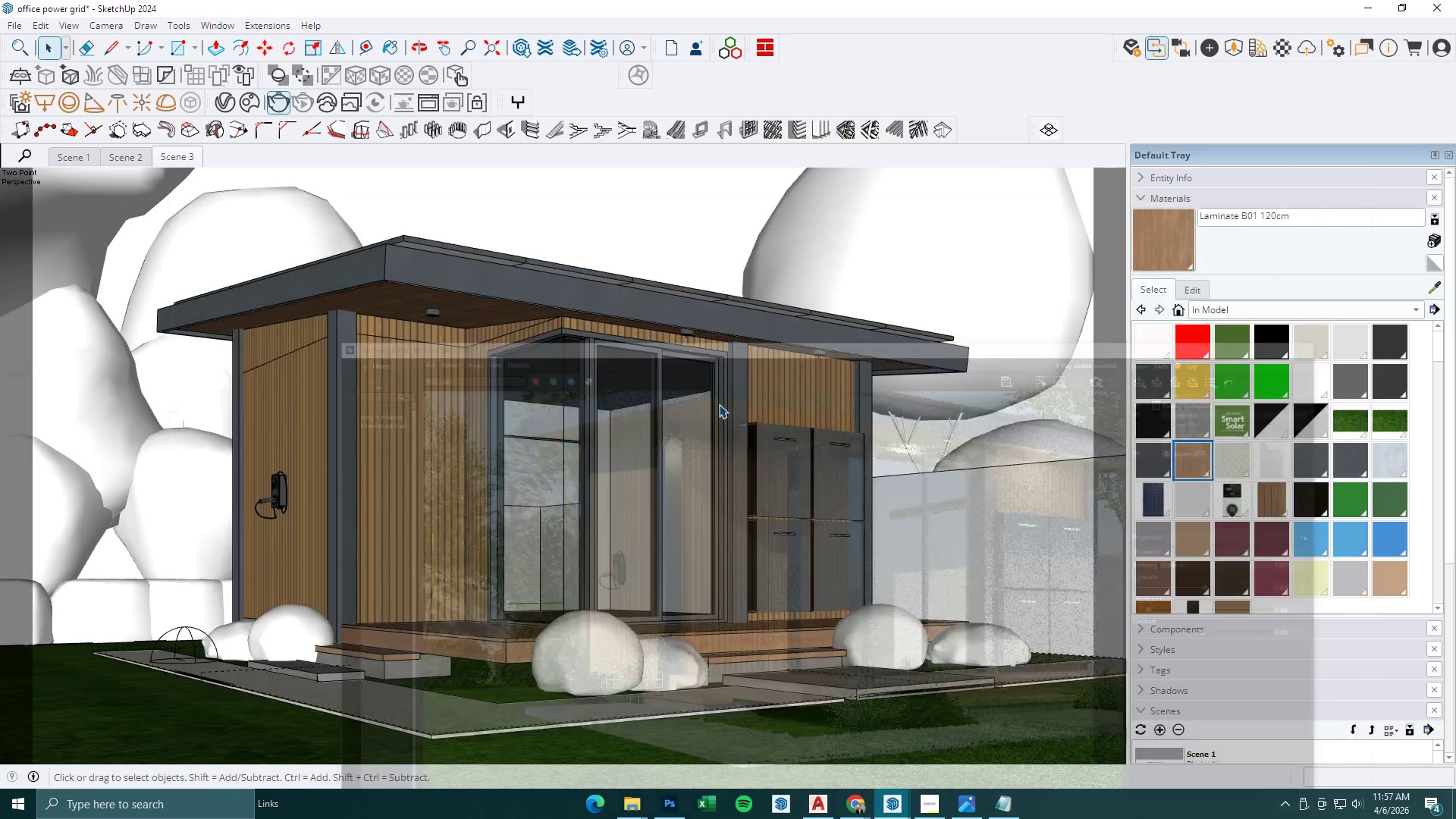 
scroll: coordinate [583, 439], scroll_direction: down, amount: 5.0
 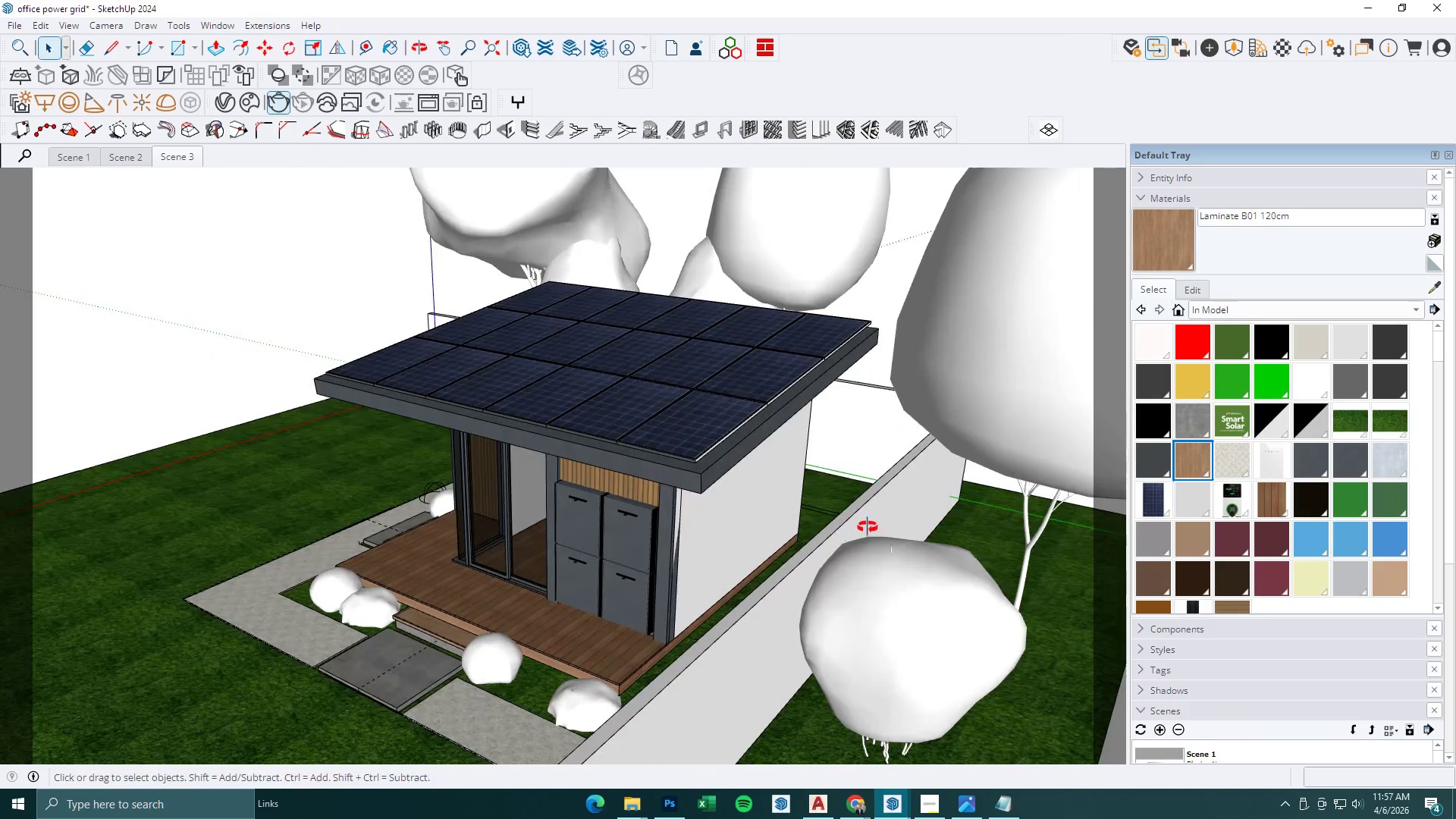 
key(Space)
 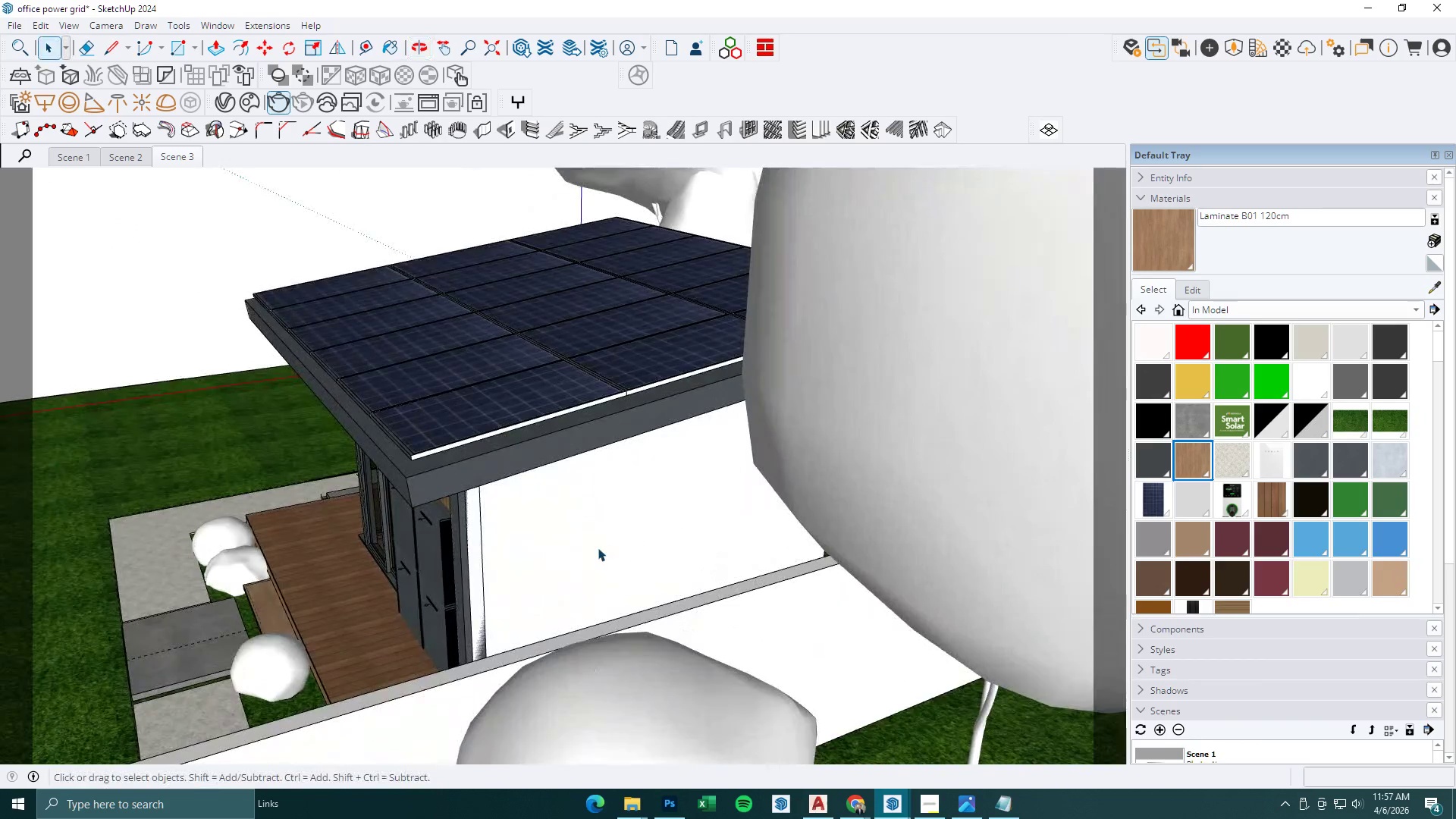 
key(Escape)
 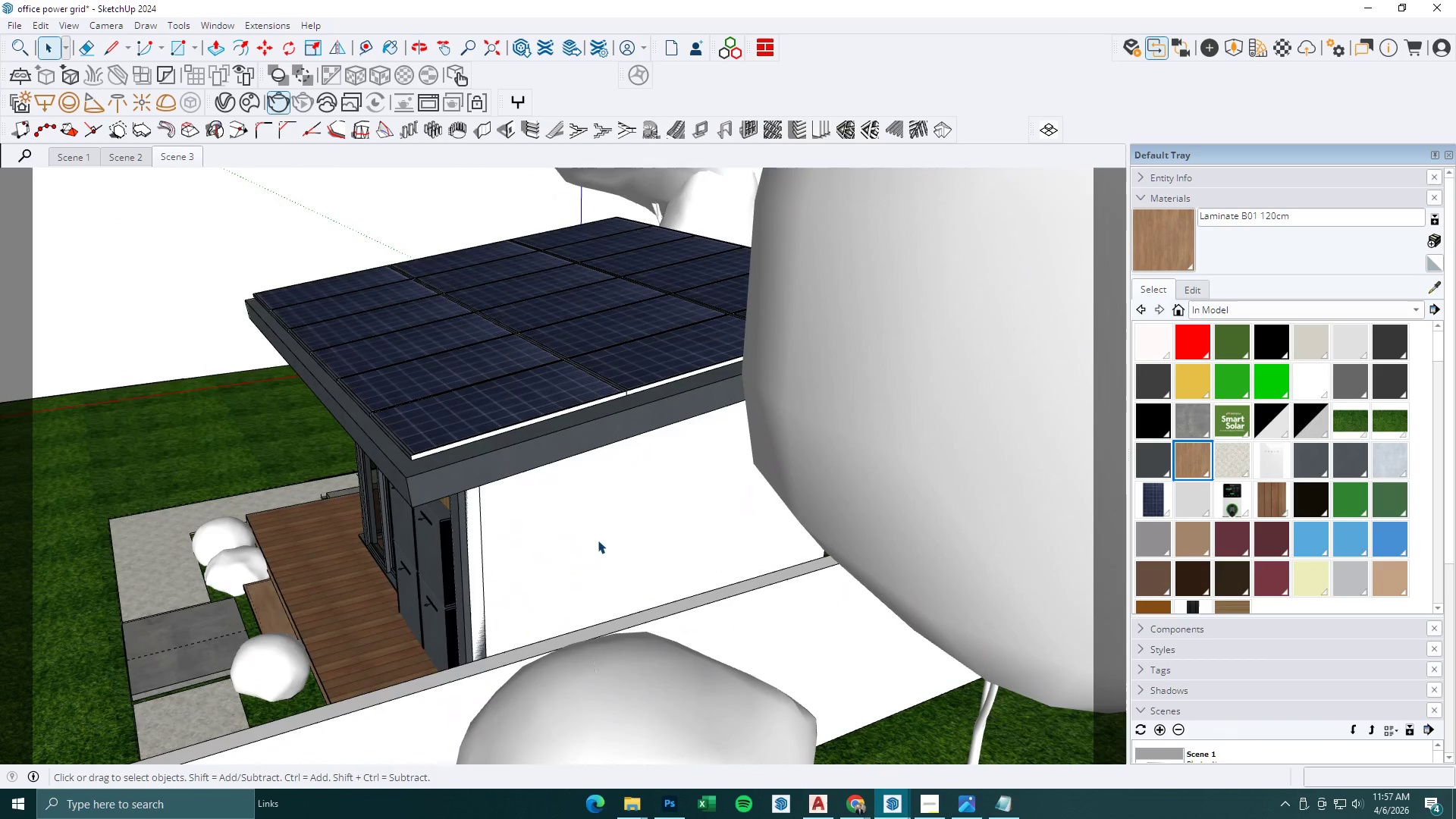 
left_click([598, 540])
 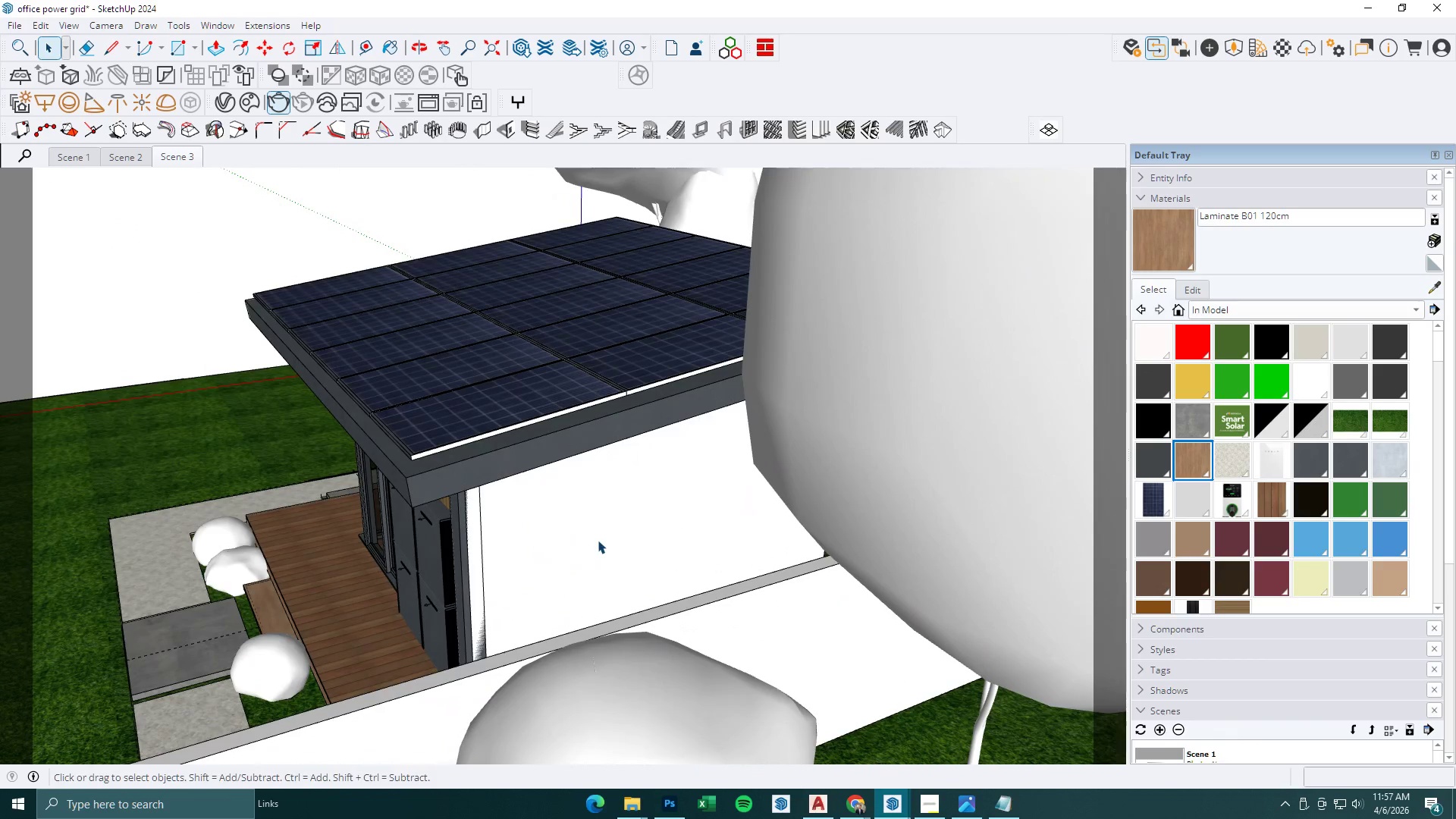 
scroll: coordinate [651, 538], scroll_direction: up, amount: 3.0
 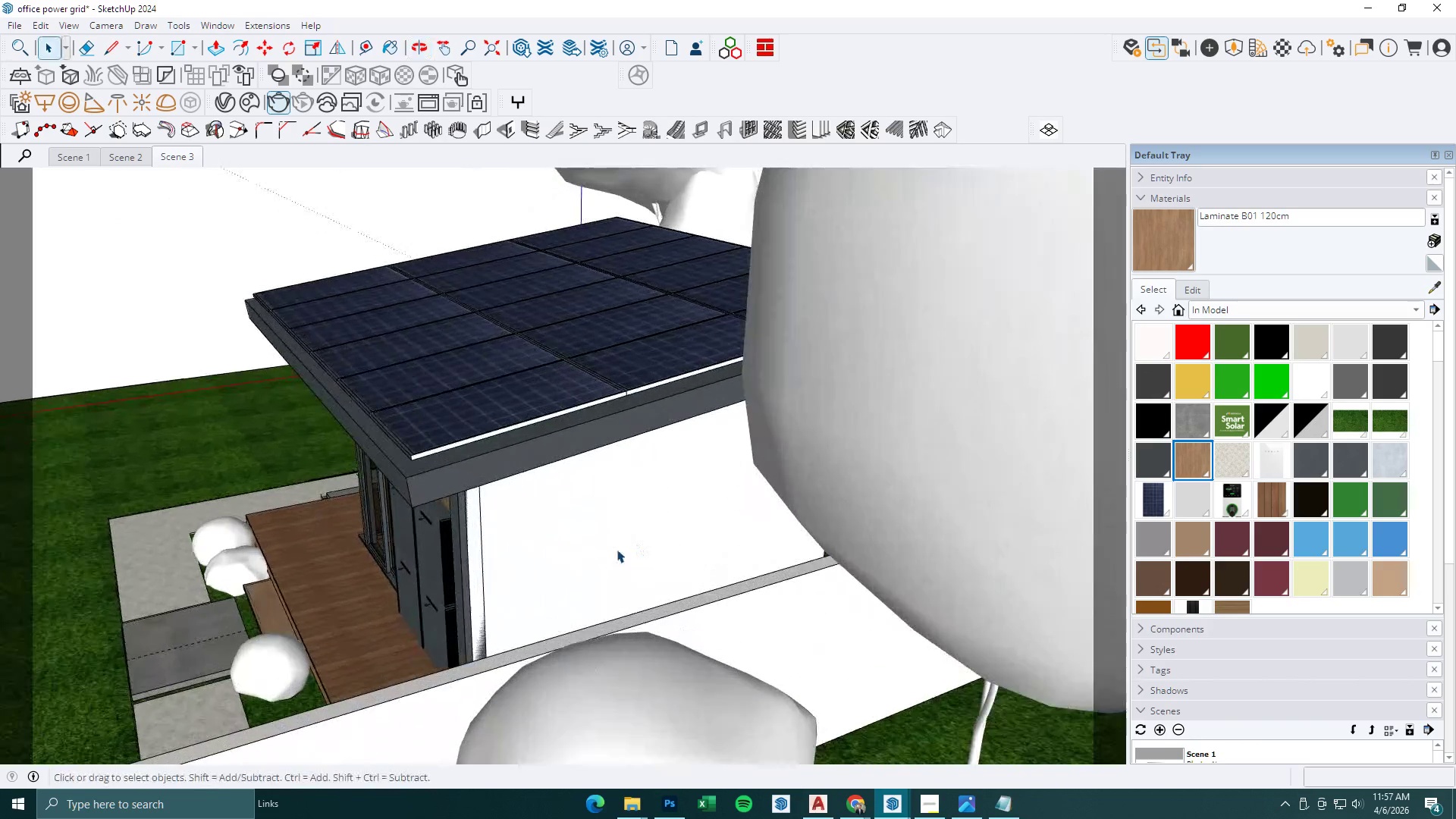 
double_click([598, 540])
 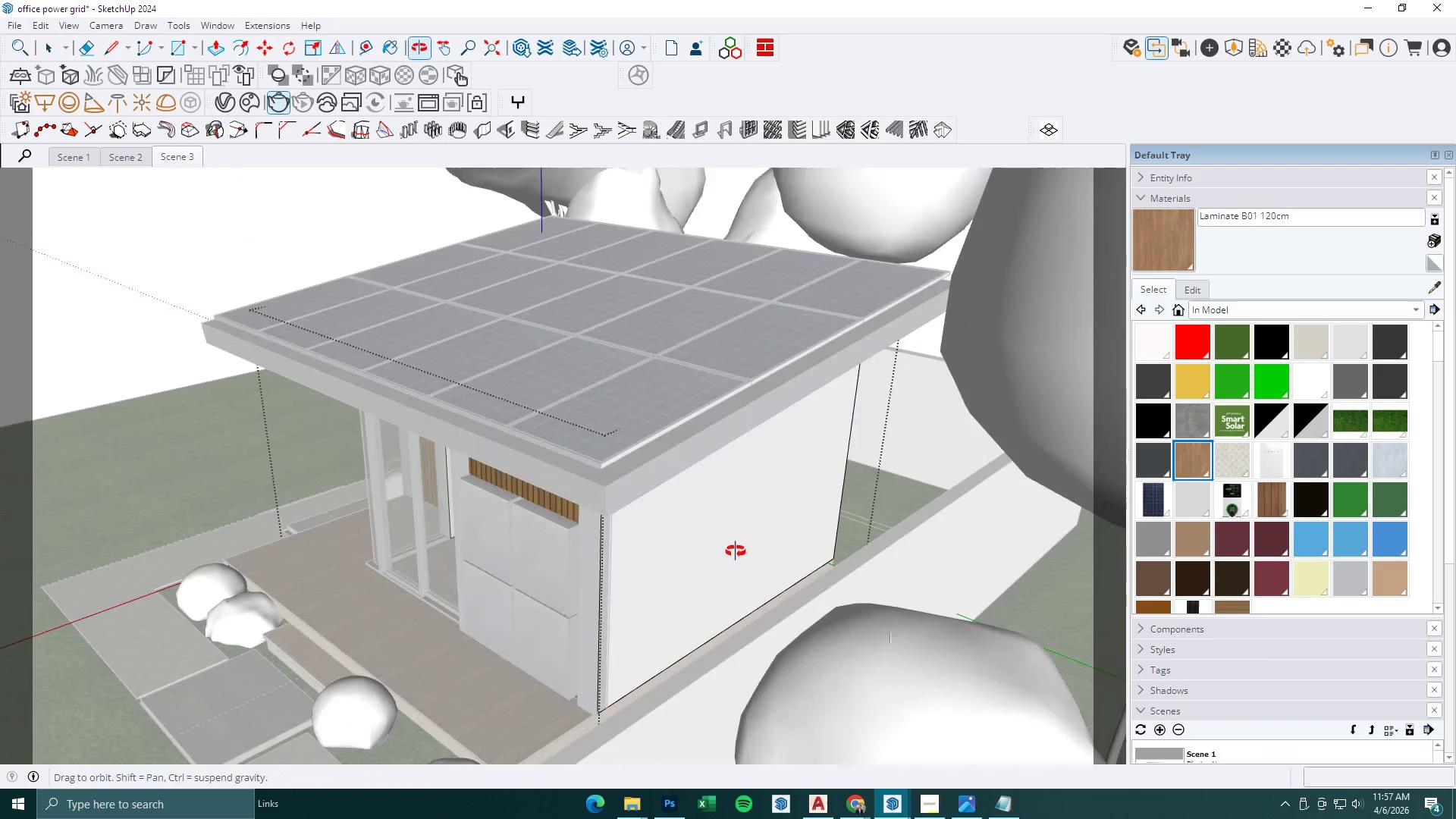 
key(R)
 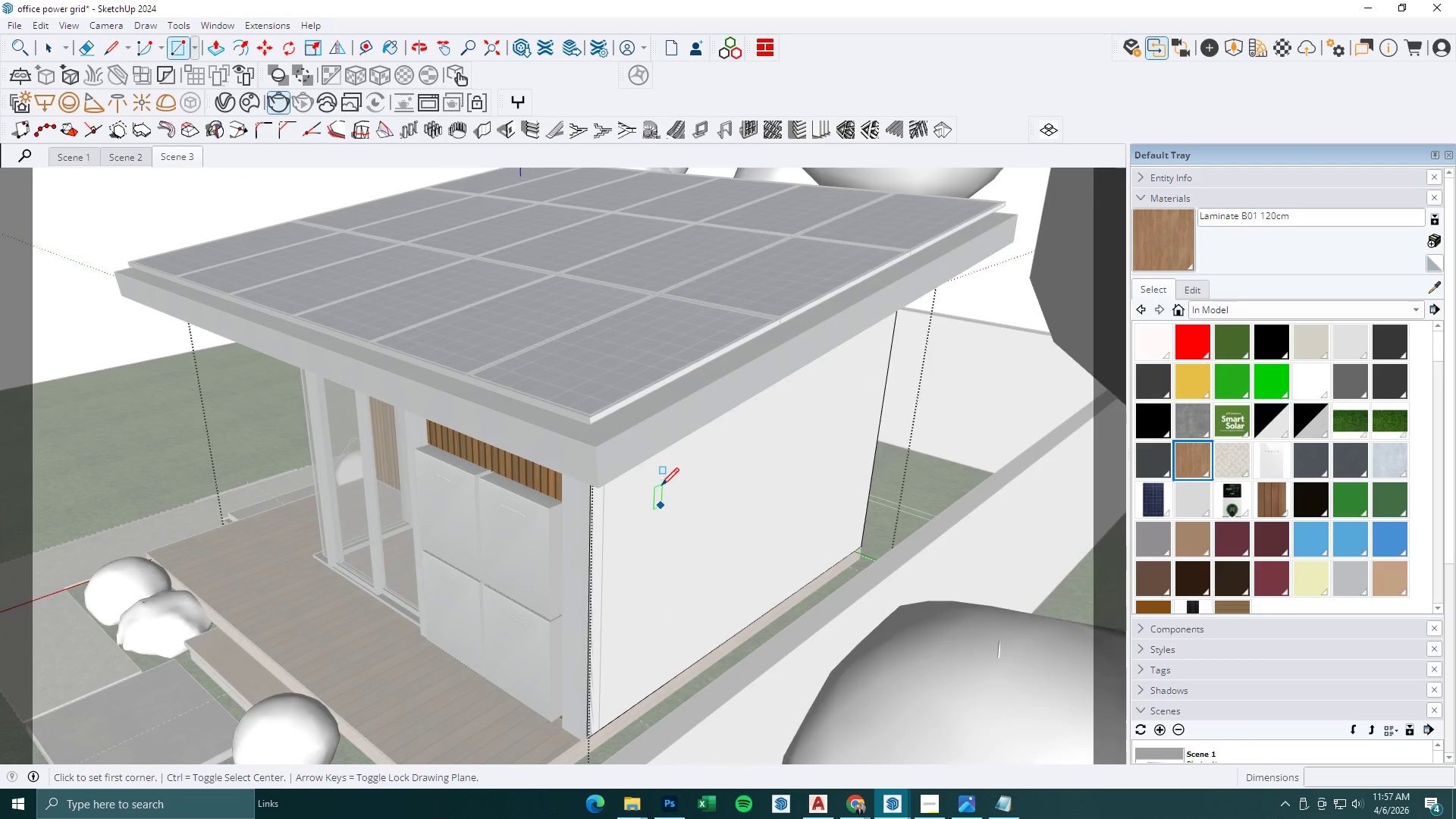 
scroll: coordinate [671, 620], scroll_direction: up, amount: 2.0
 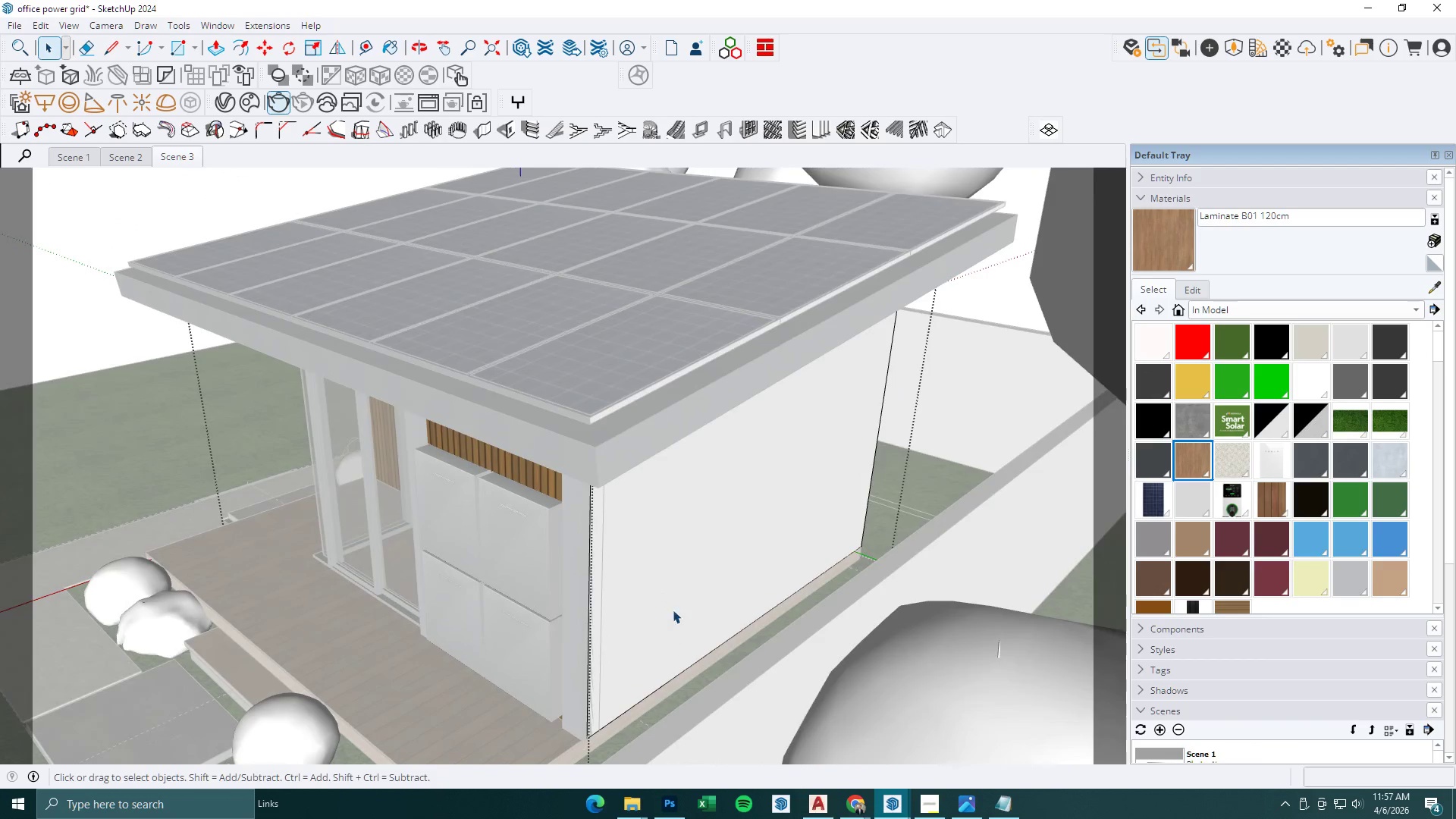 
left_click([662, 469])
 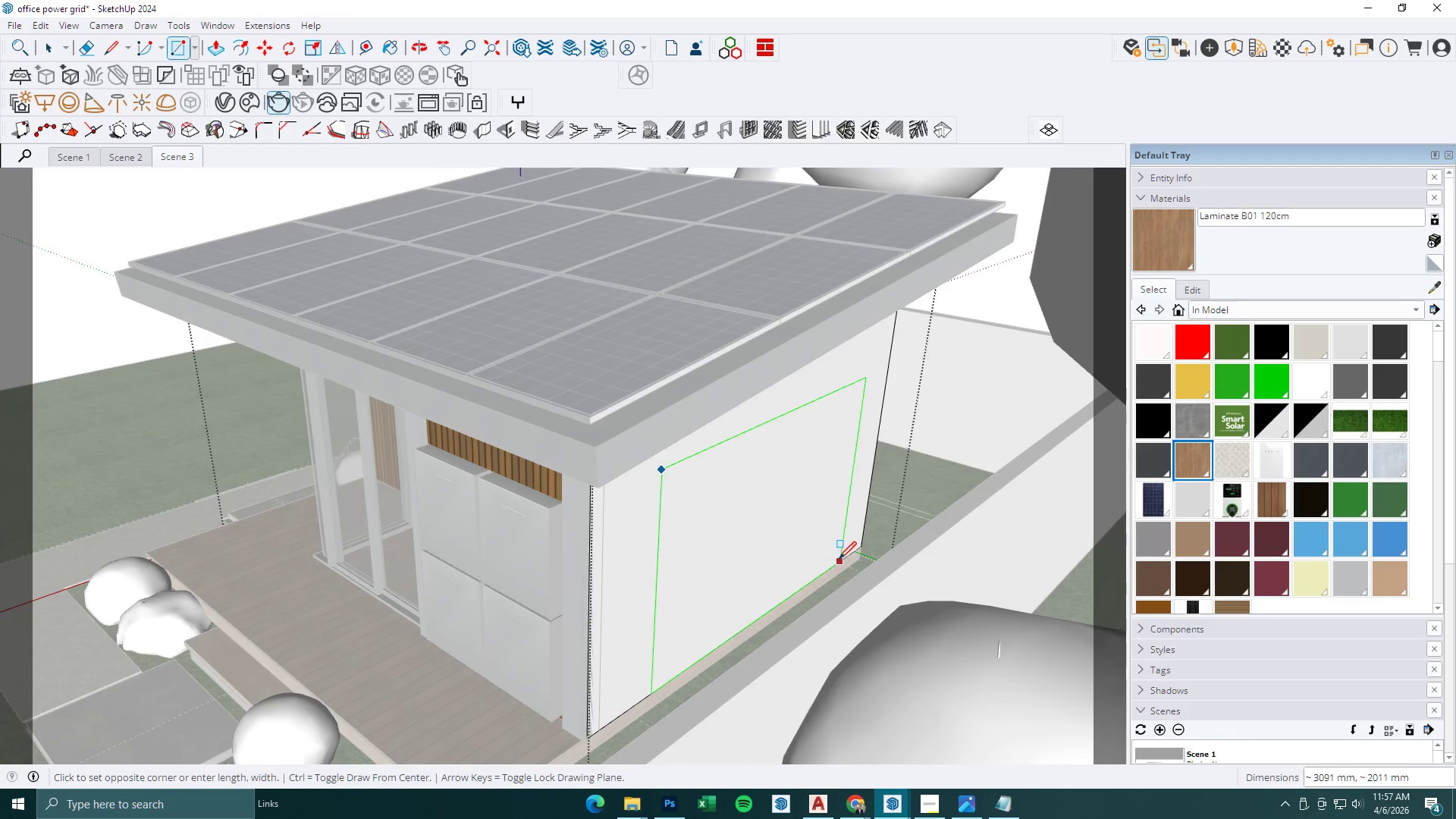 
left_click([840, 560])
 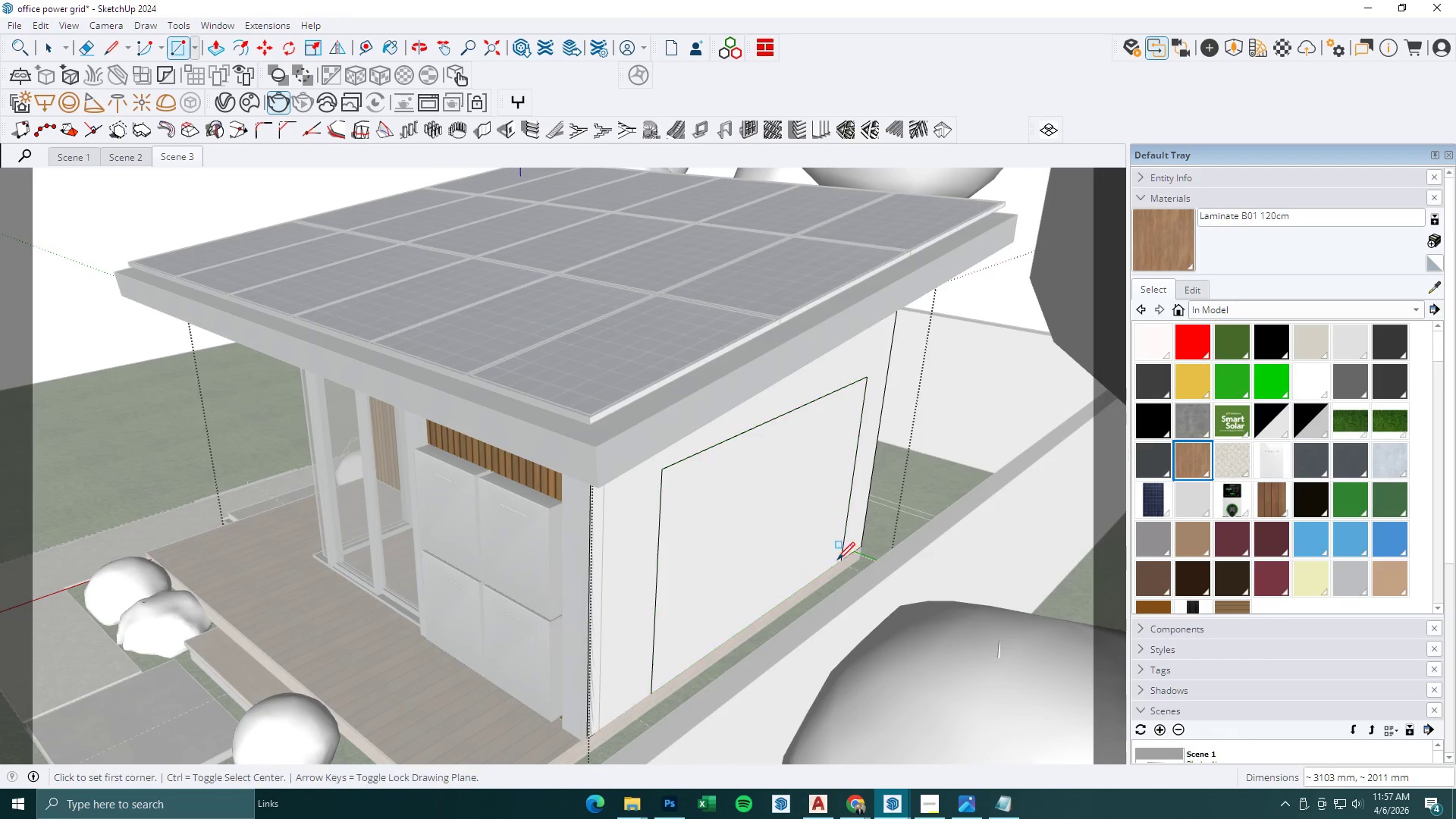 
key(P)
 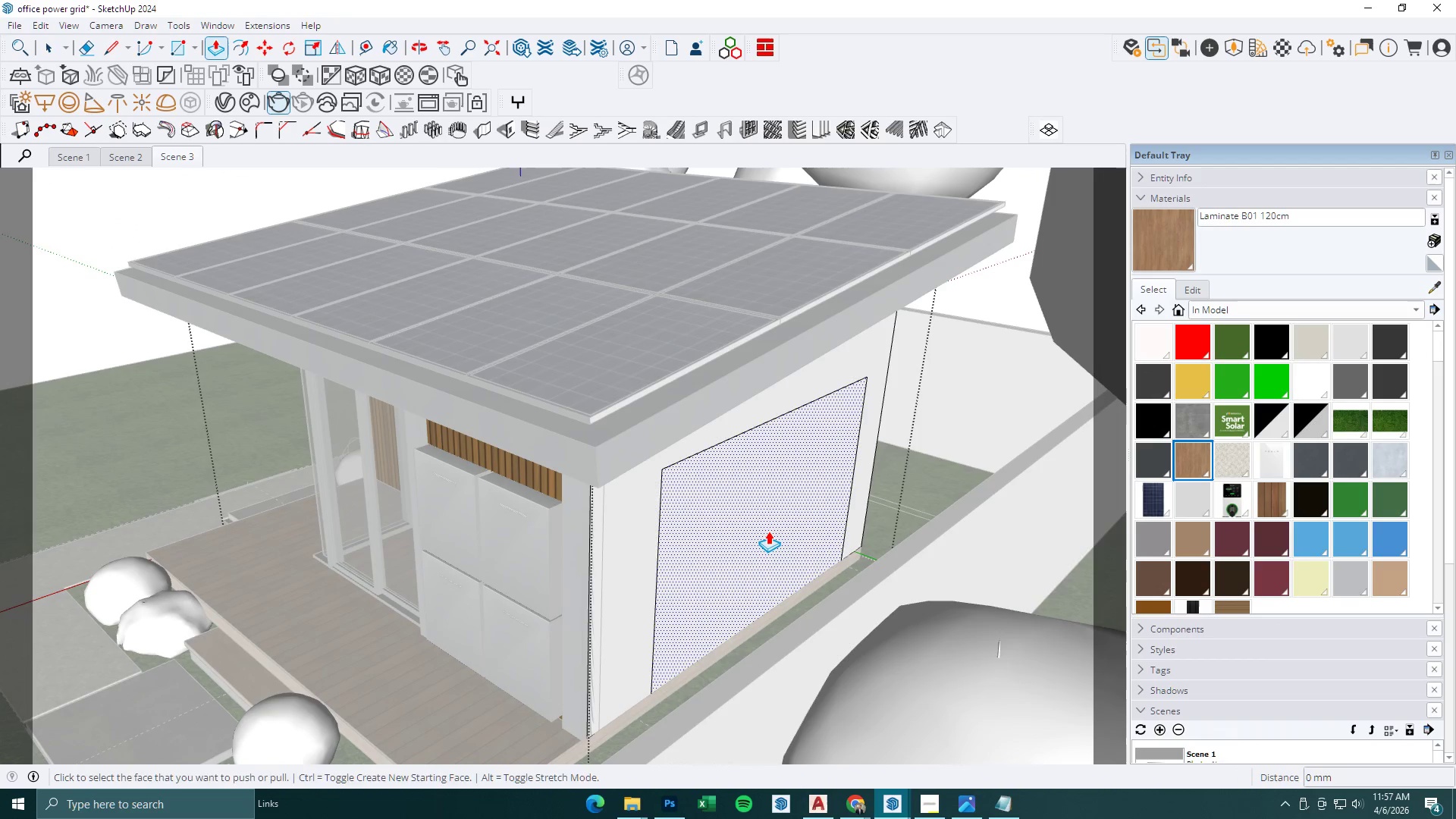 
double_click([767, 530])
 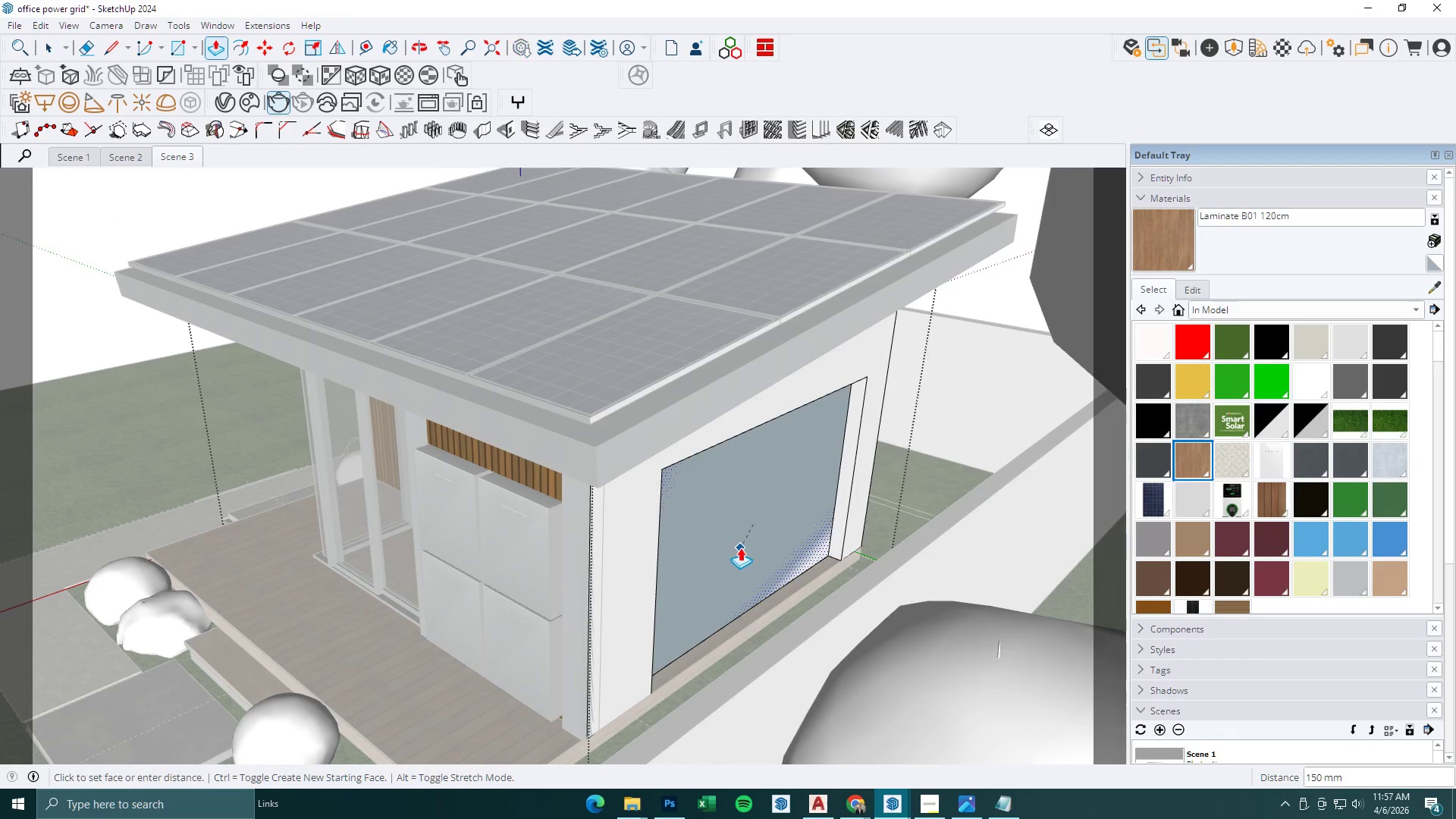 
left_click([740, 548])
 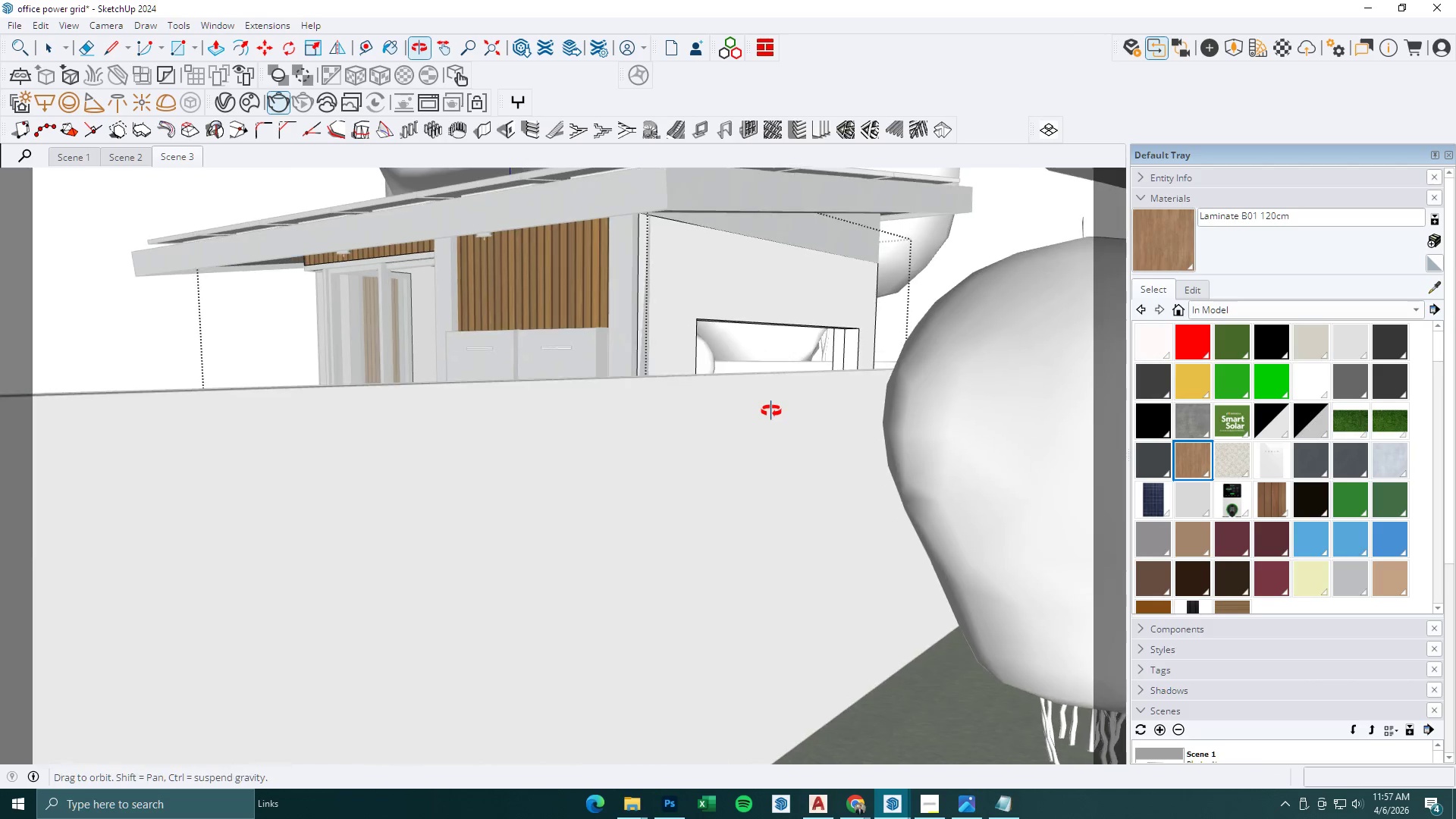 
scroll: coordinate [726, 325], scroll_direction: up, amount: 3.0
 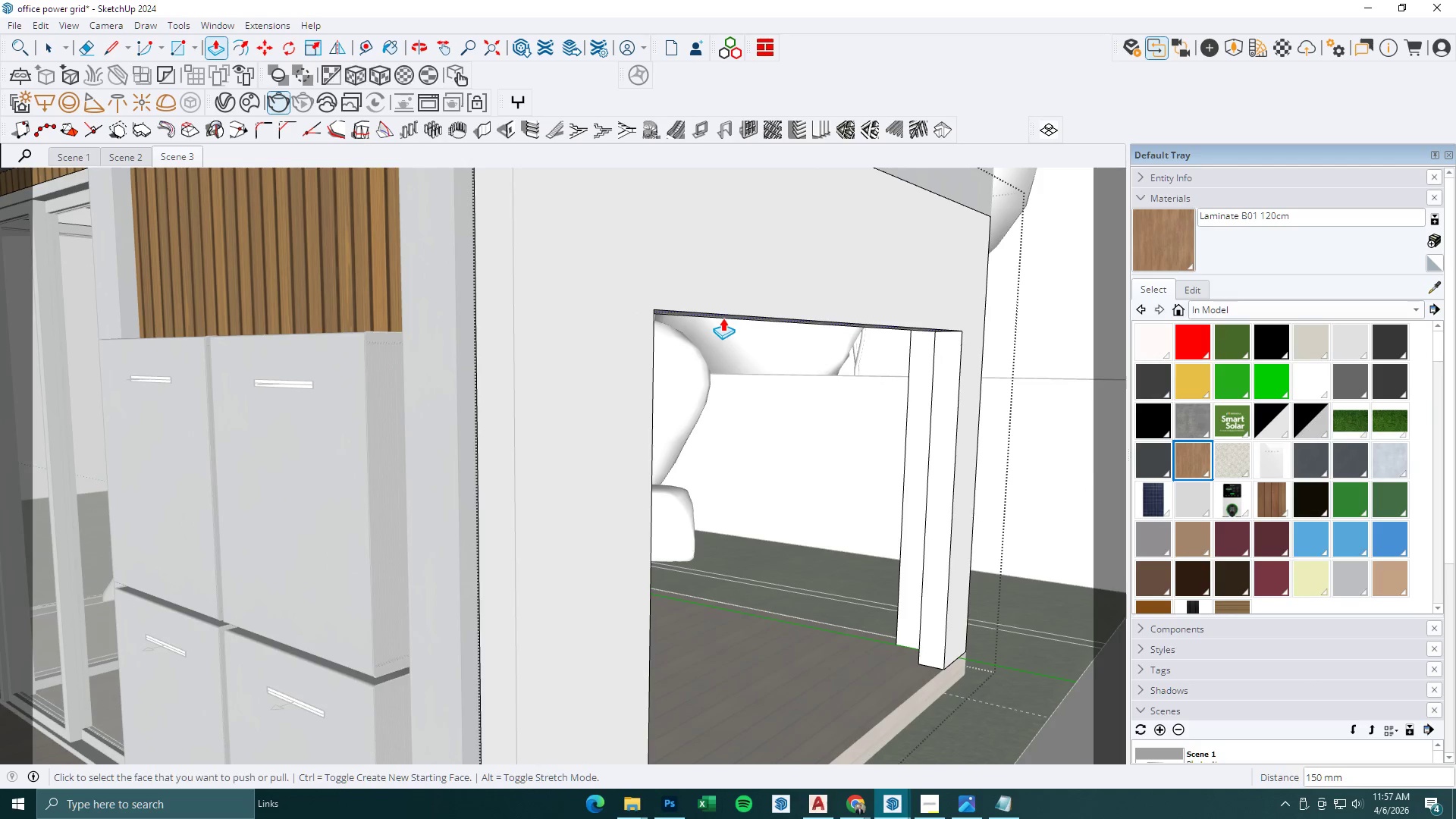 
left_click([722, 317])
 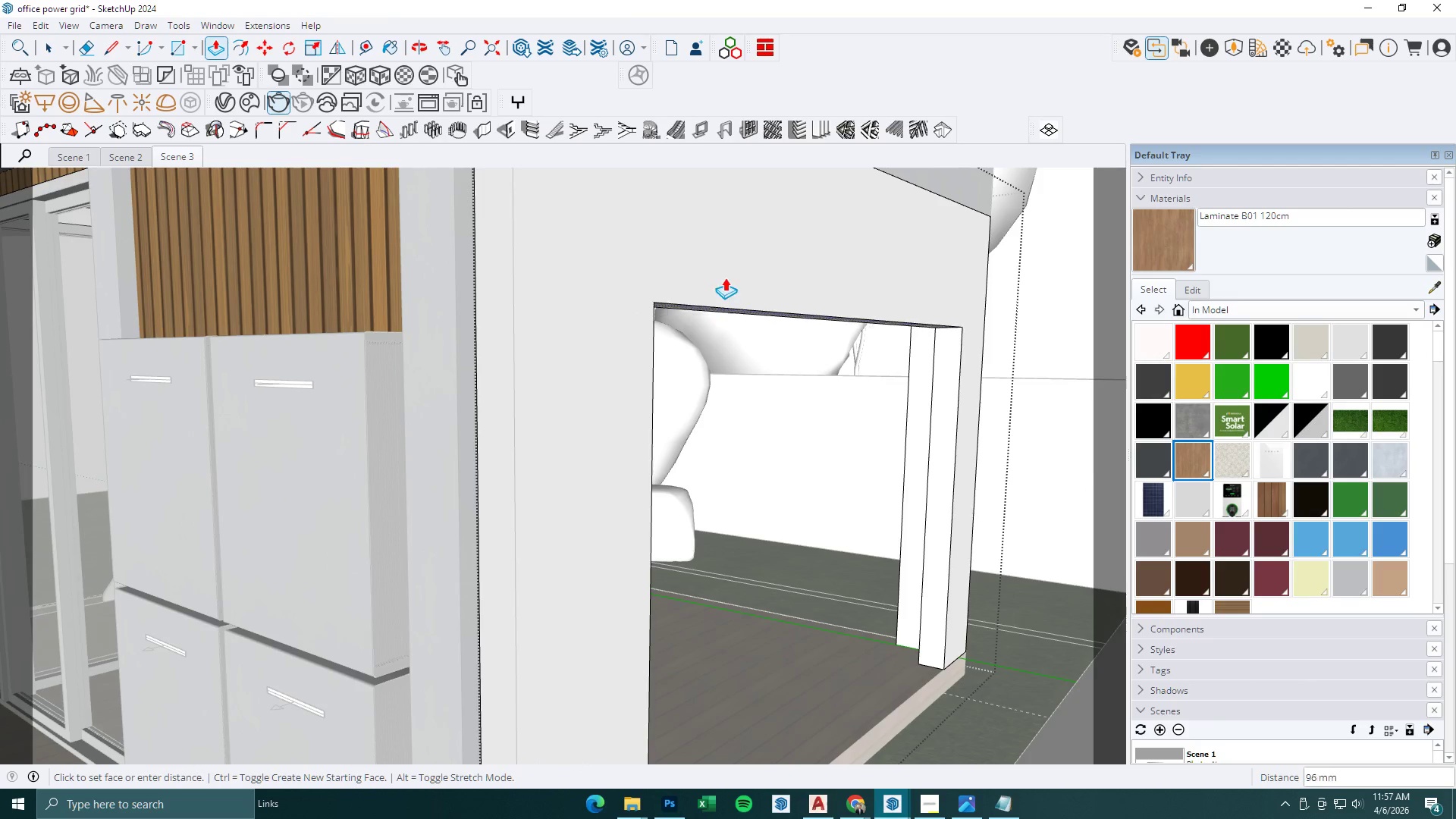 
left_click([719, 233])
 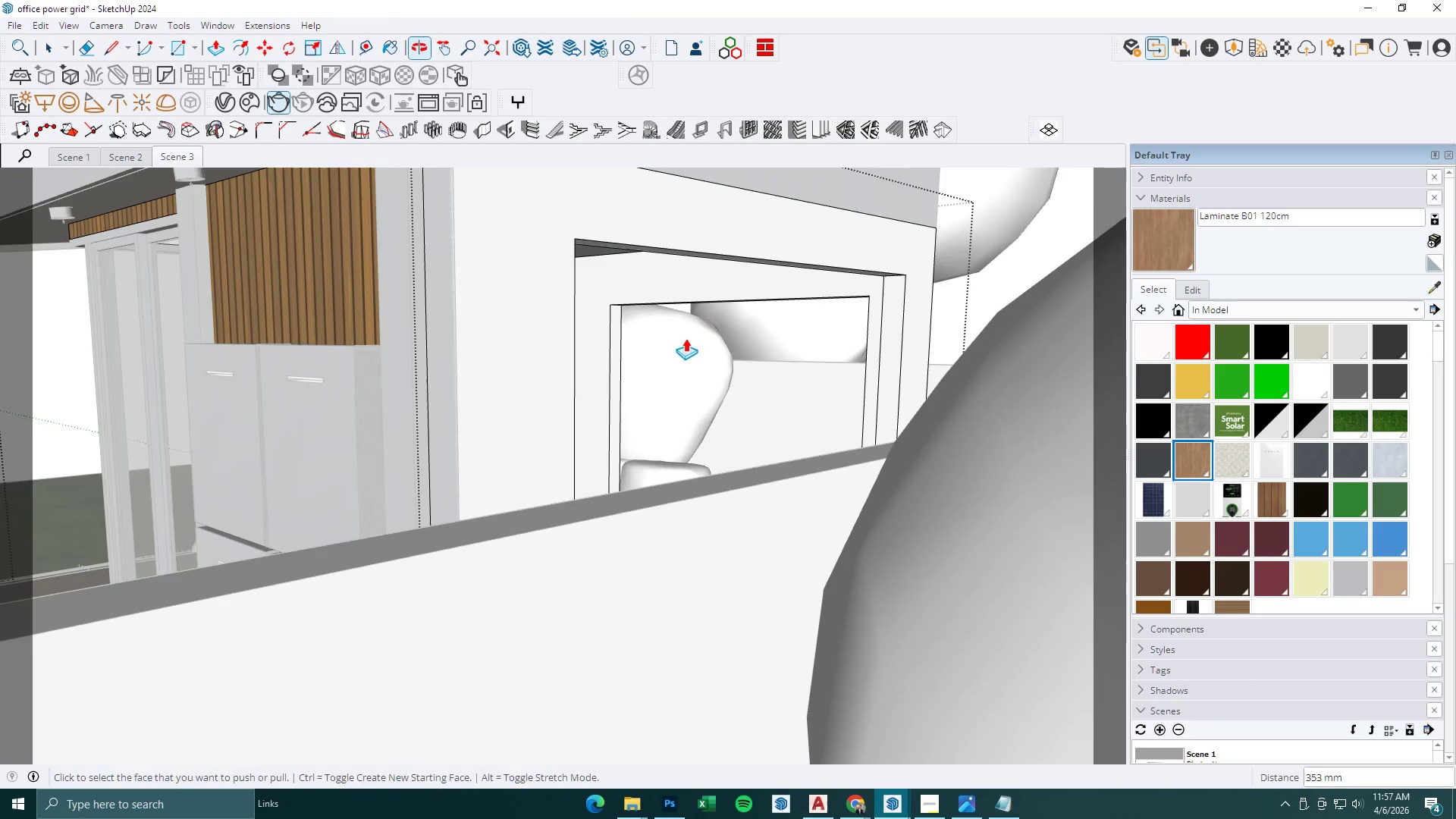 
scroll: coordinate [725, 278], scroll_direction: down, amount: 3.0
 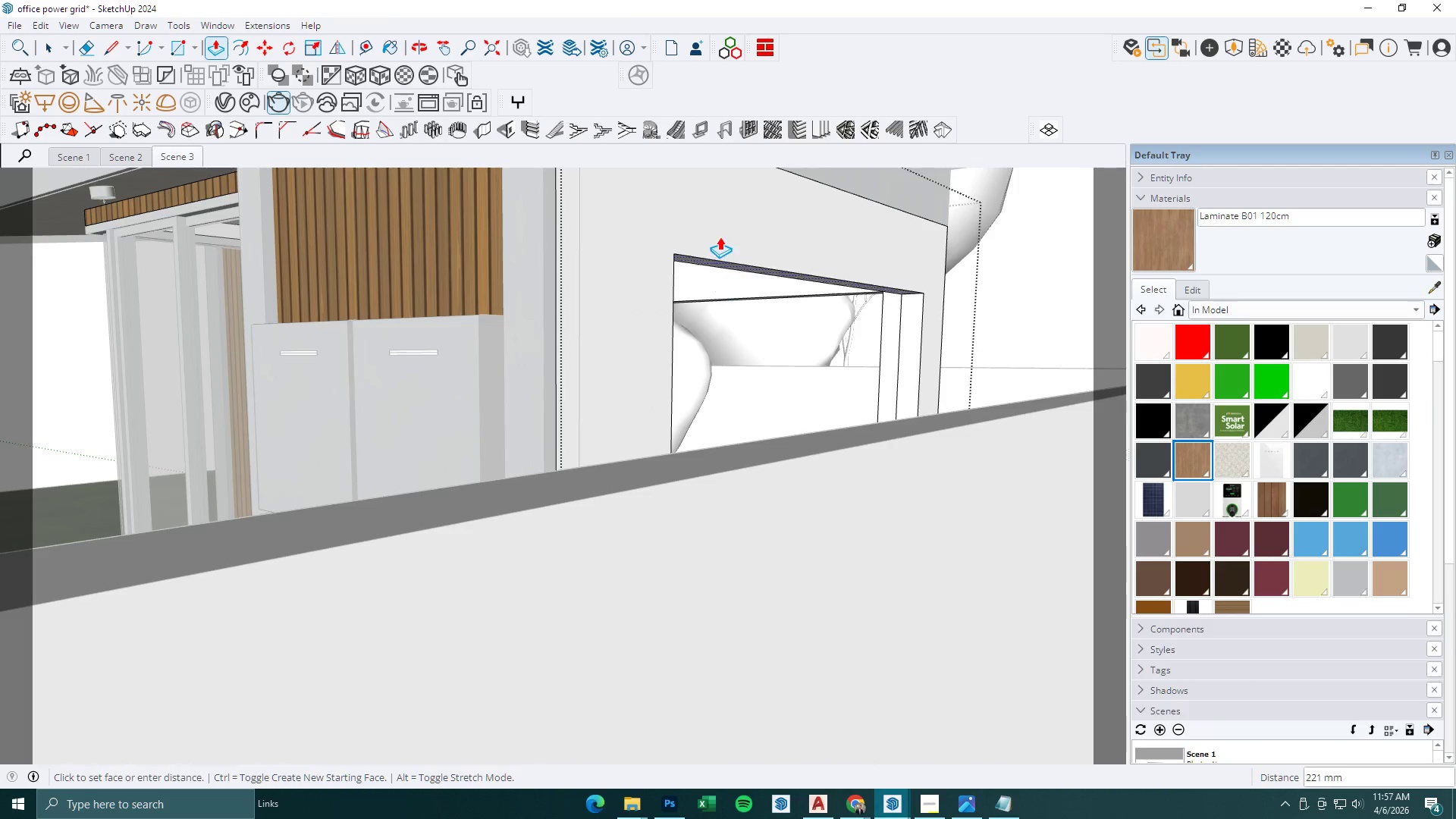 
left_click([619, 326])
 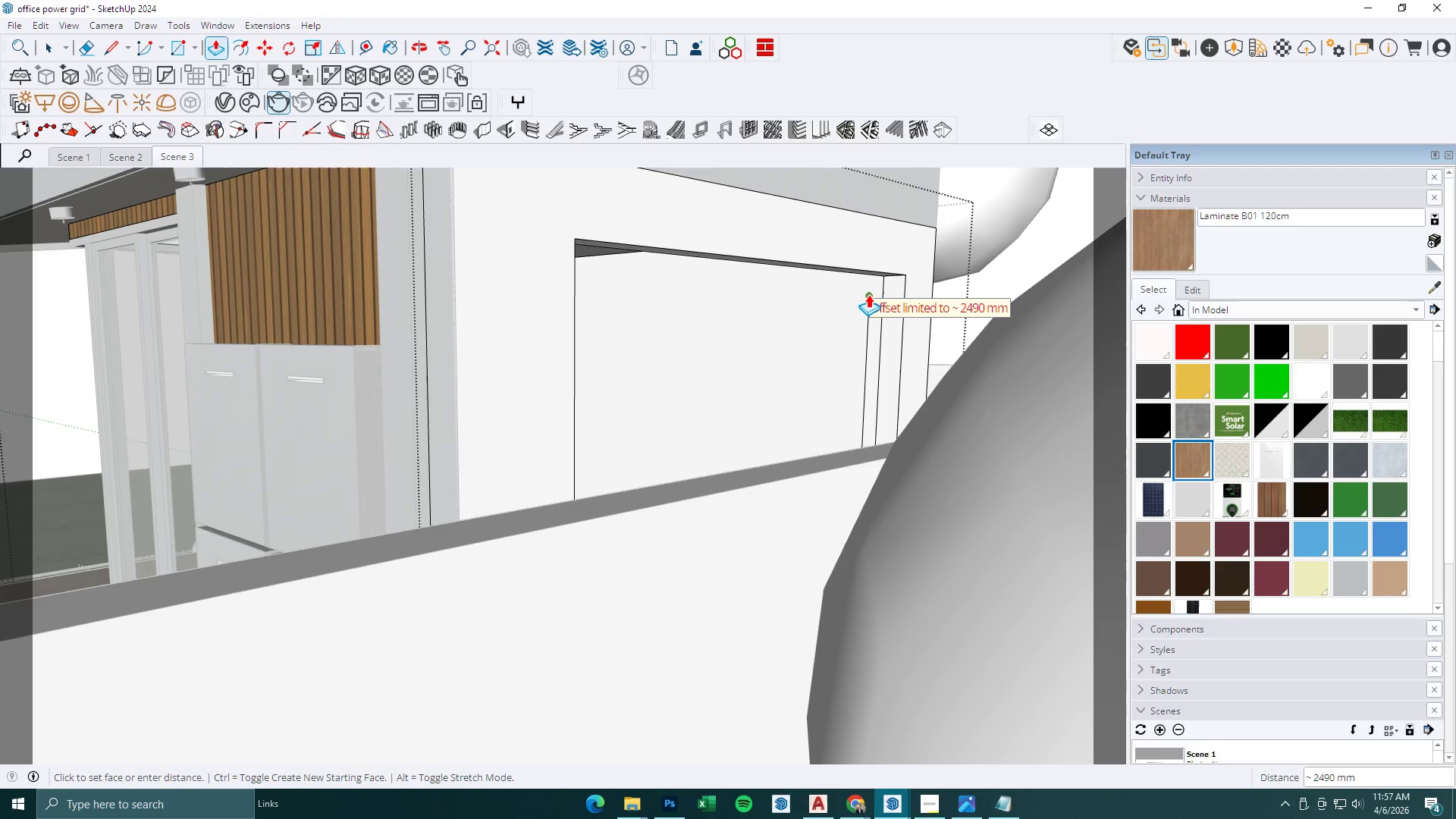 
left_click([868, 294])
 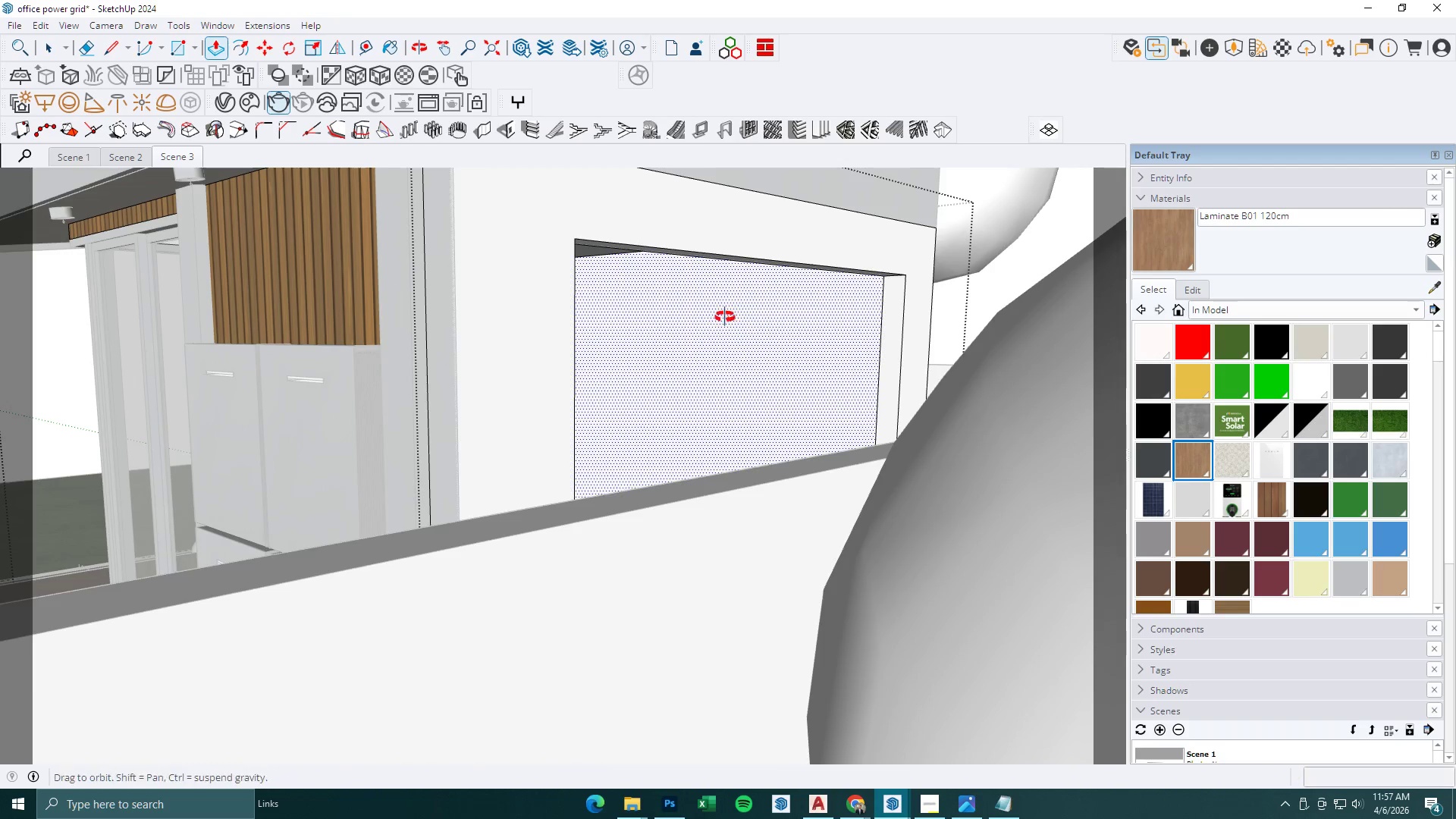 
key(Space)
 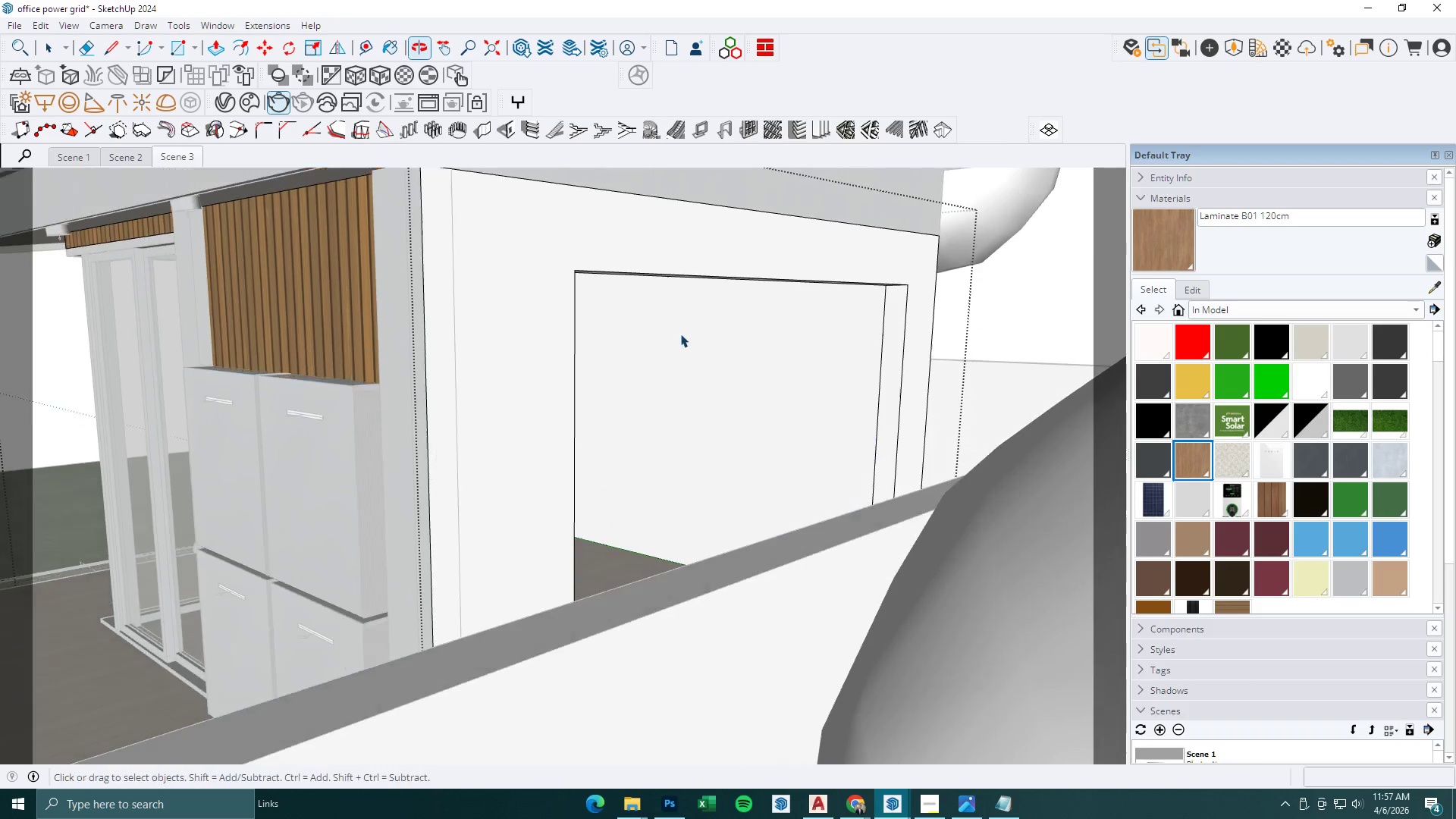 
key(Escape)
 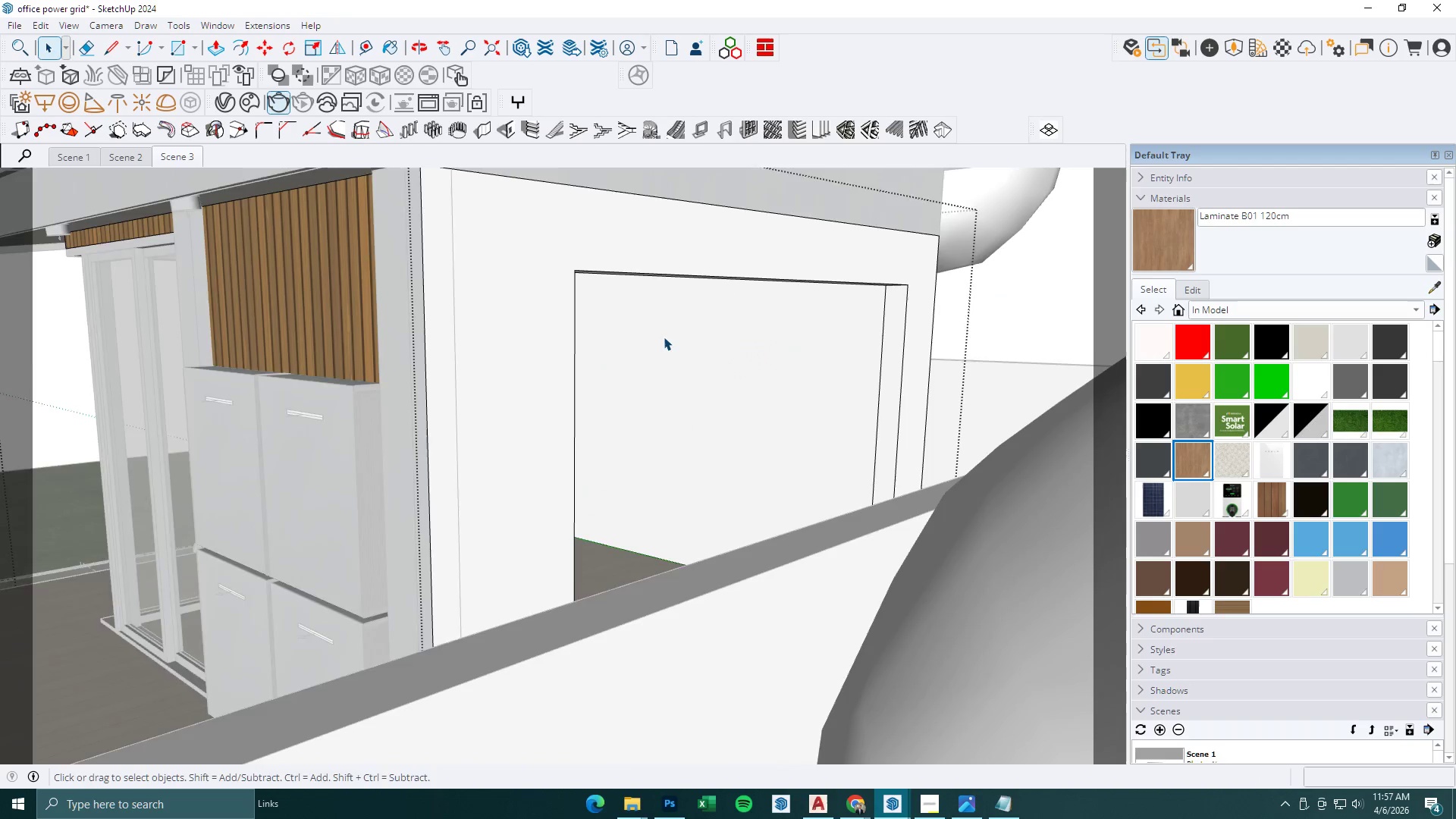 
left_click([664, 337])
 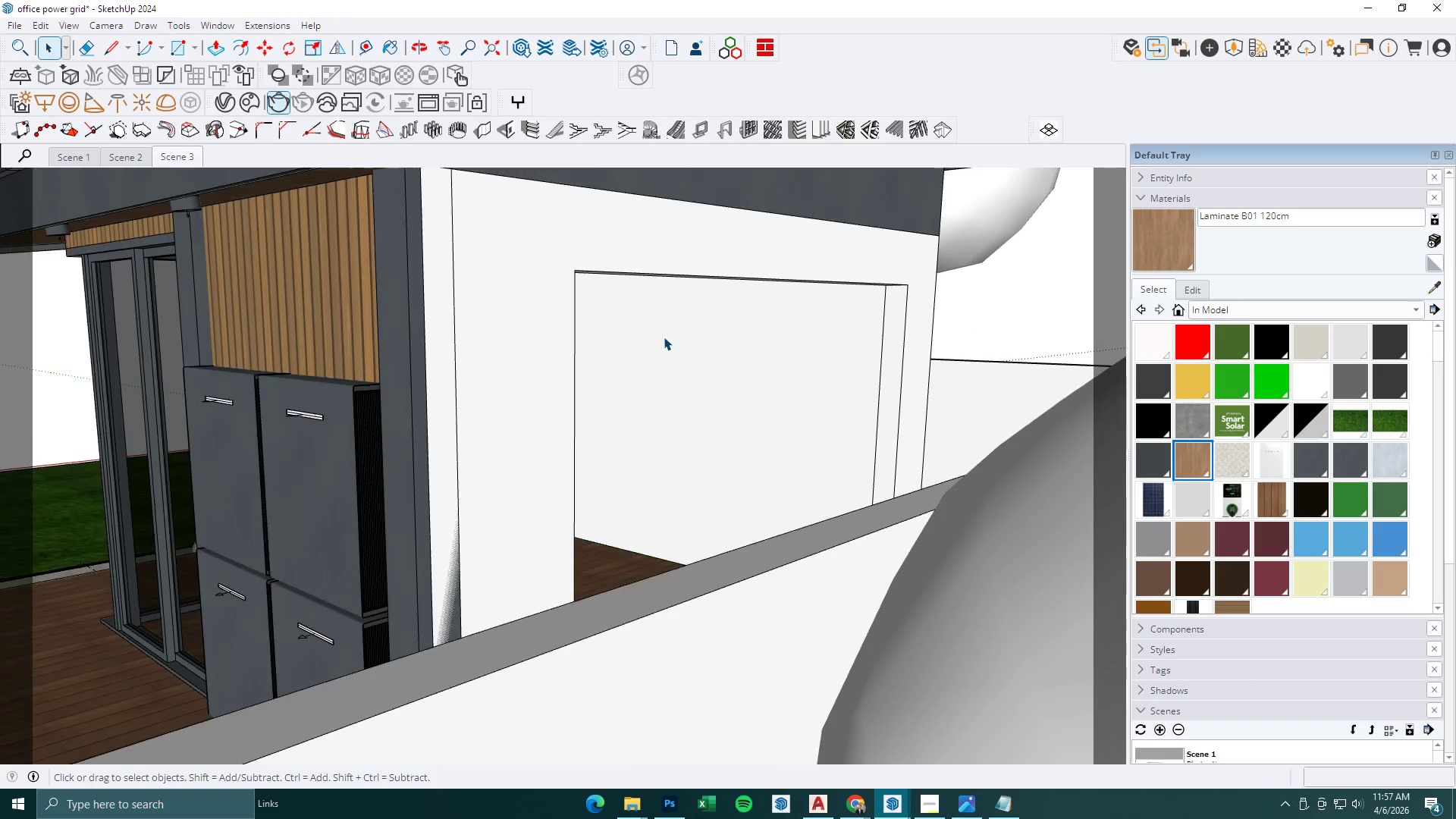 
double_click([664, 337])
 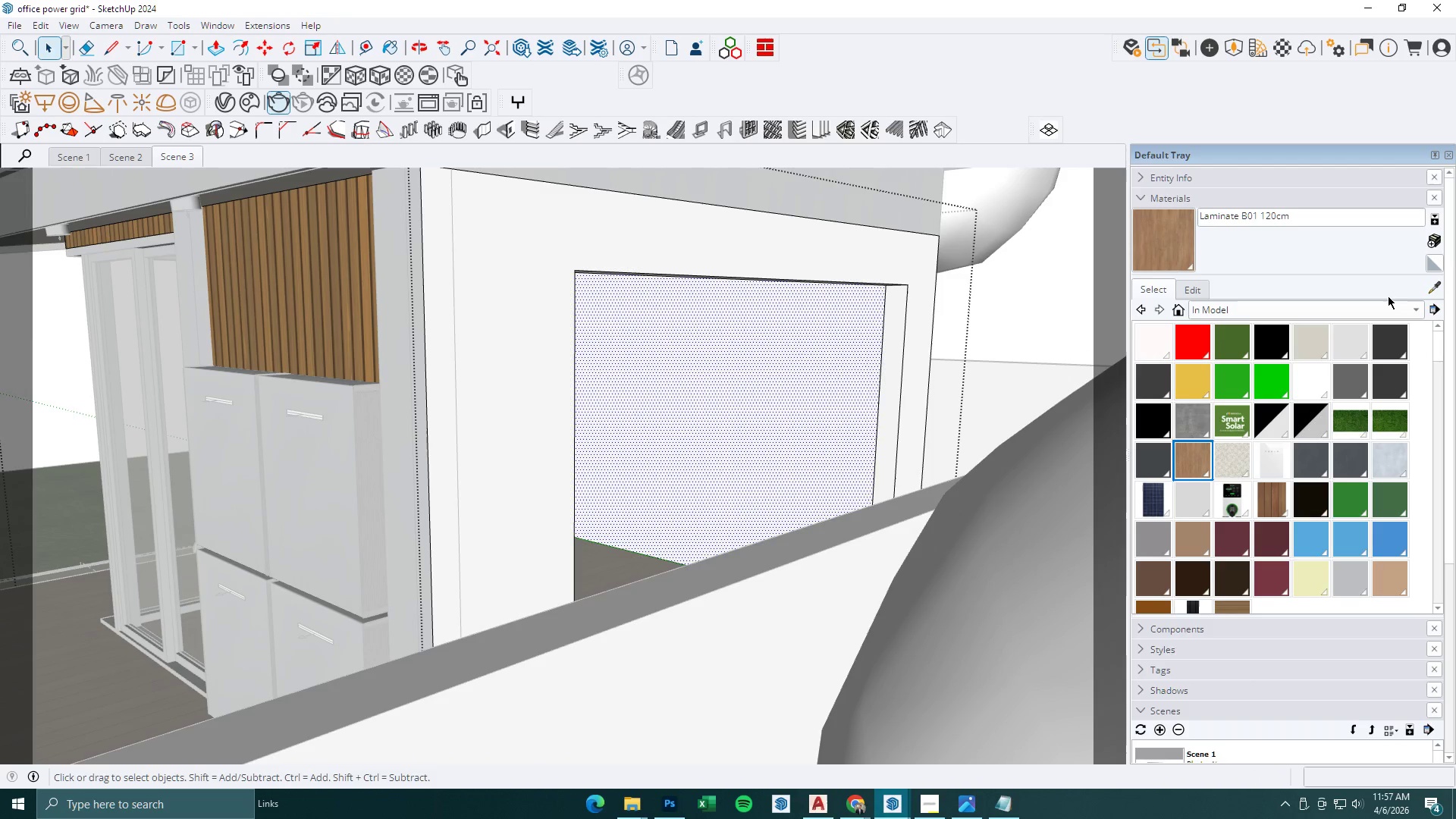 
left_click([1426, 281])
 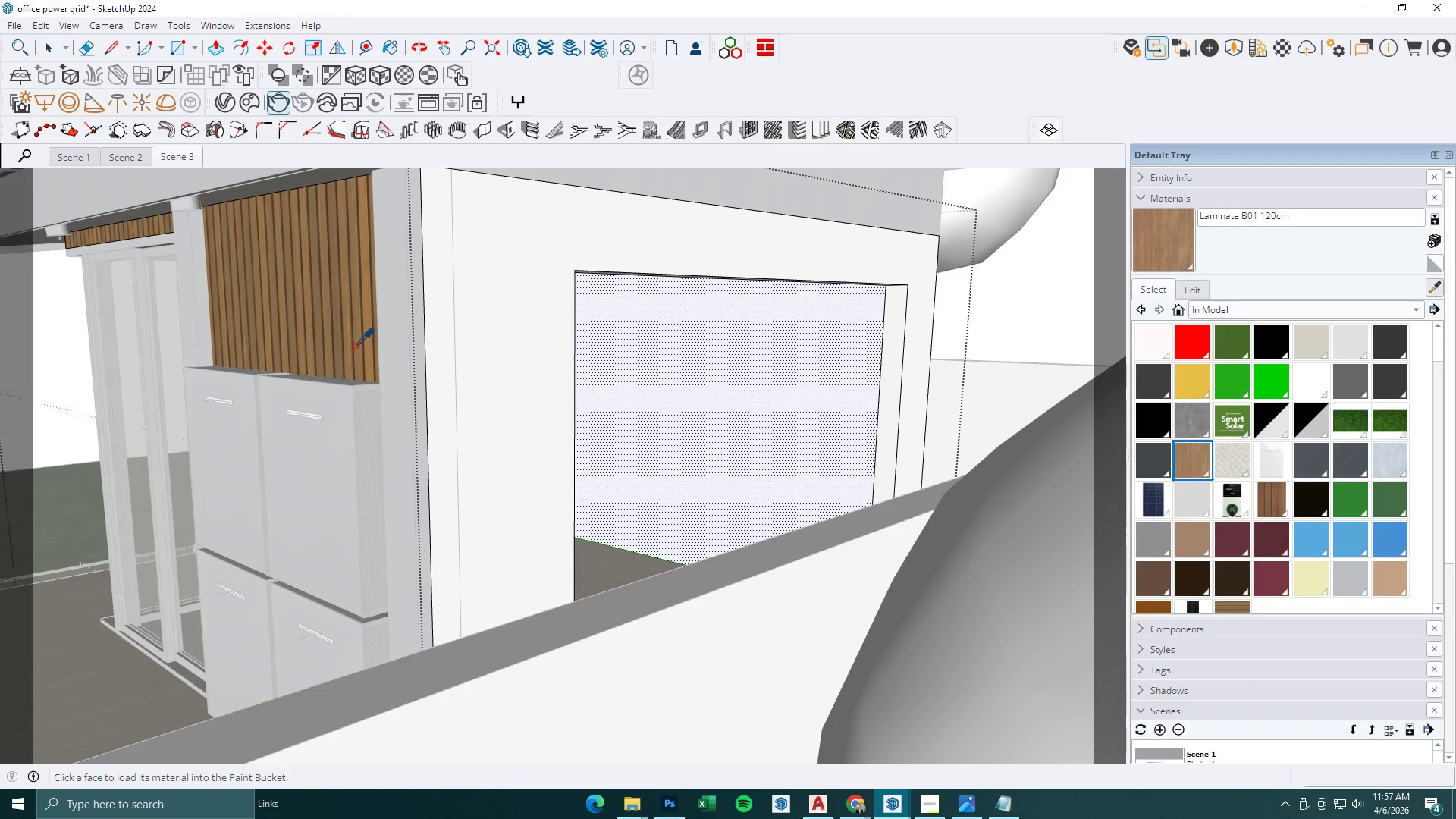 
left_click([347, 315])
 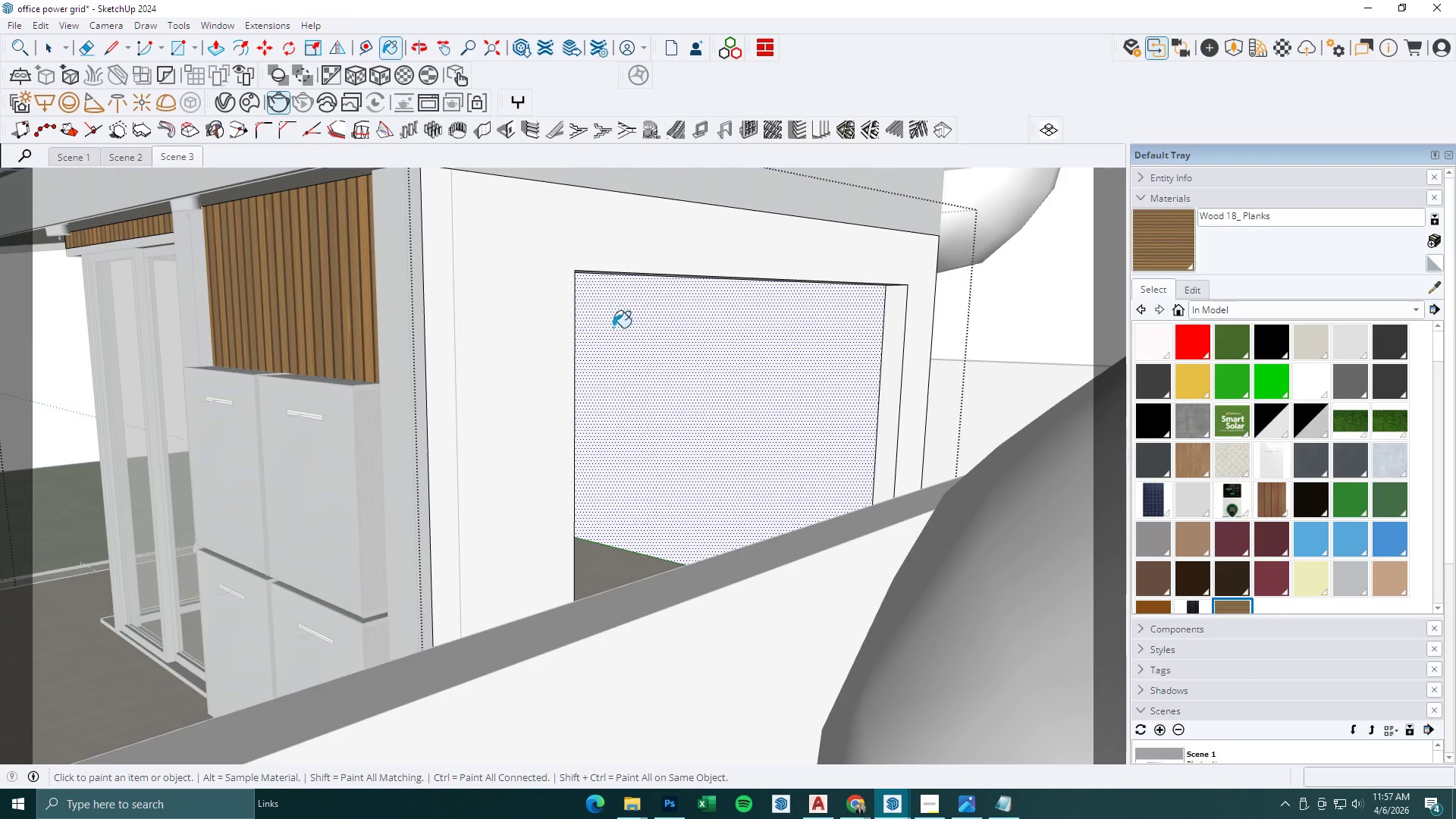 
key(Space)
 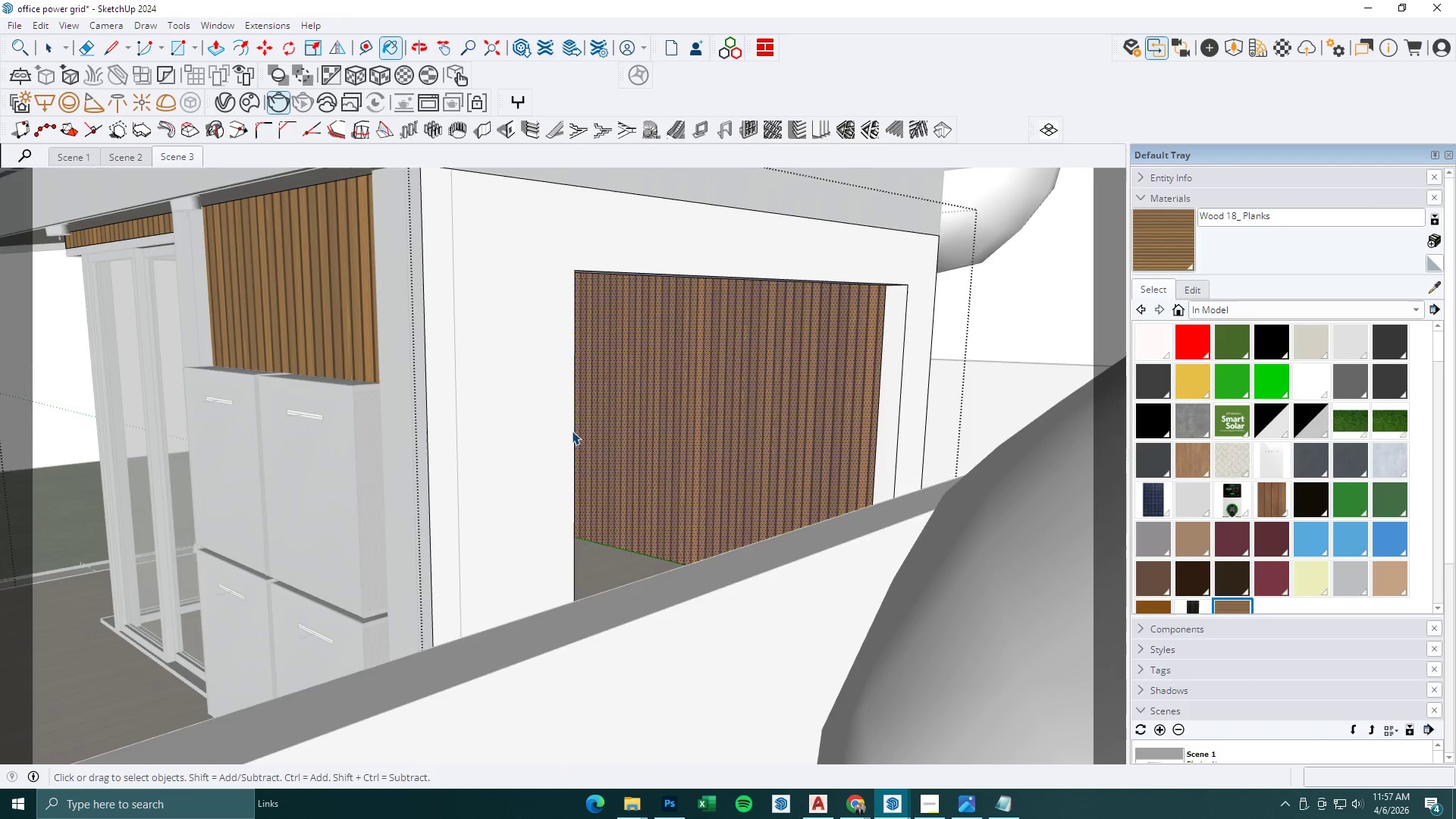 
key(Escape)
 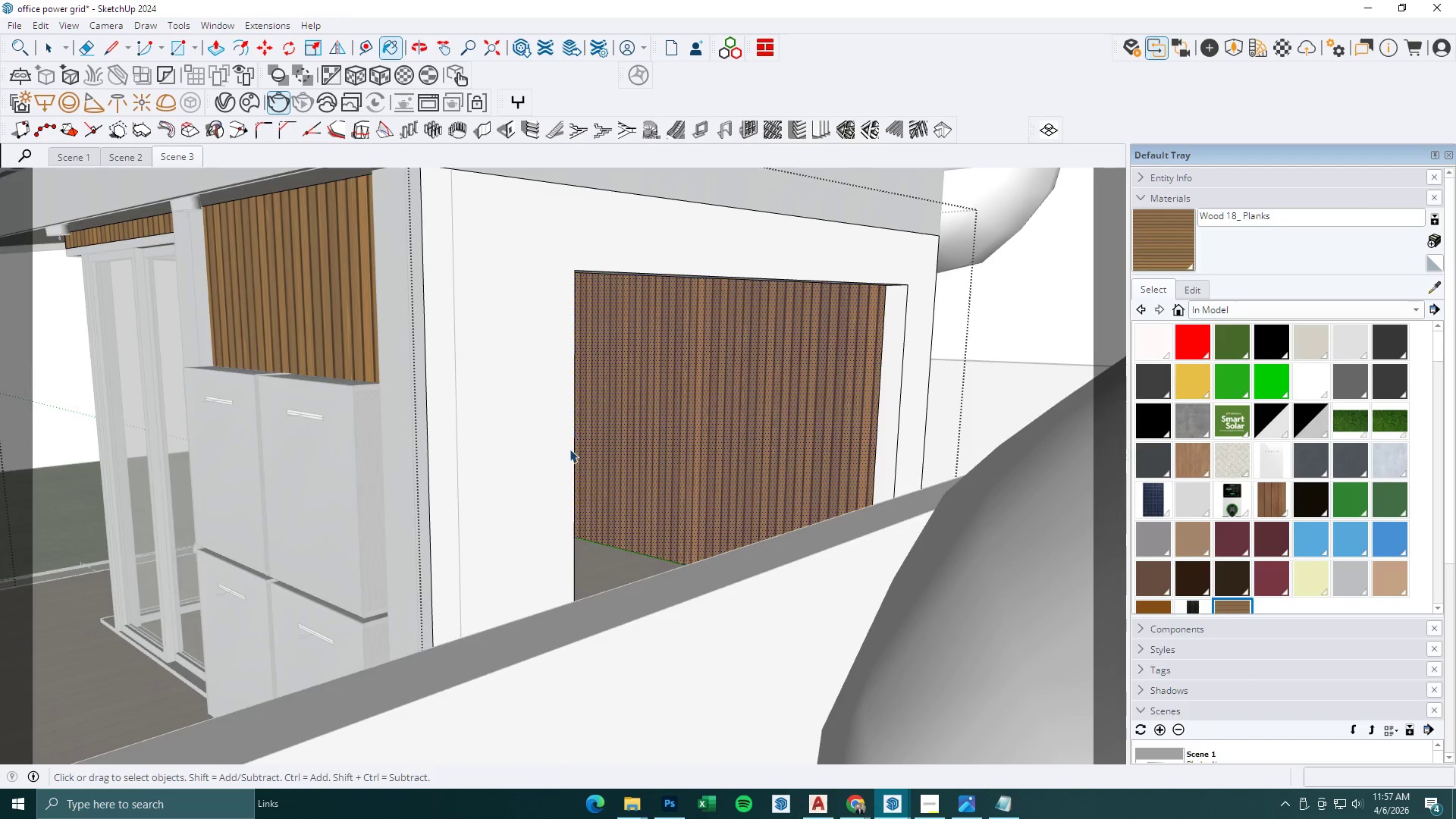 
scroll: coordinate [826, 429], scroll_direction: down, amount: 6.0
 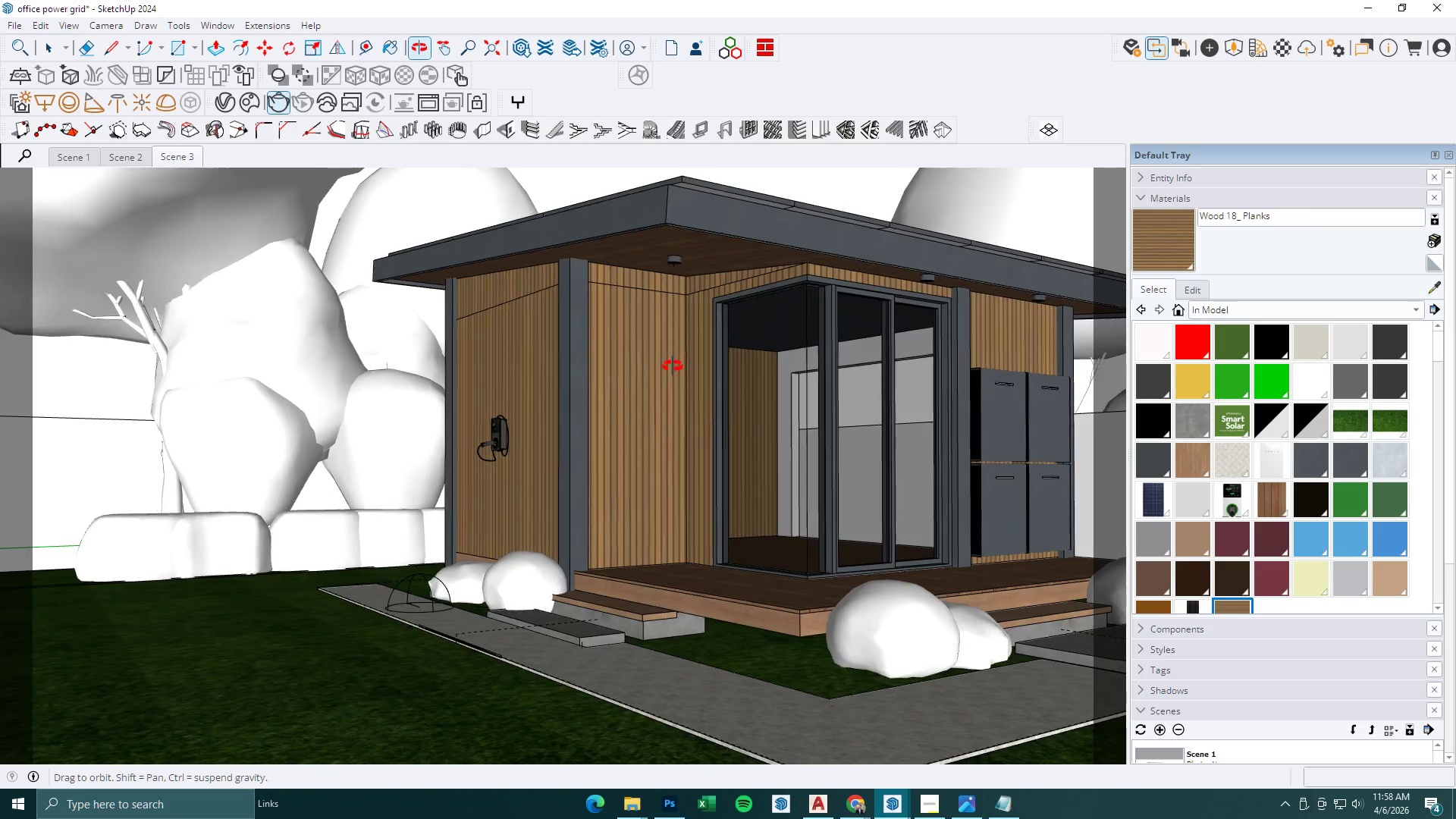 
key(Space)
 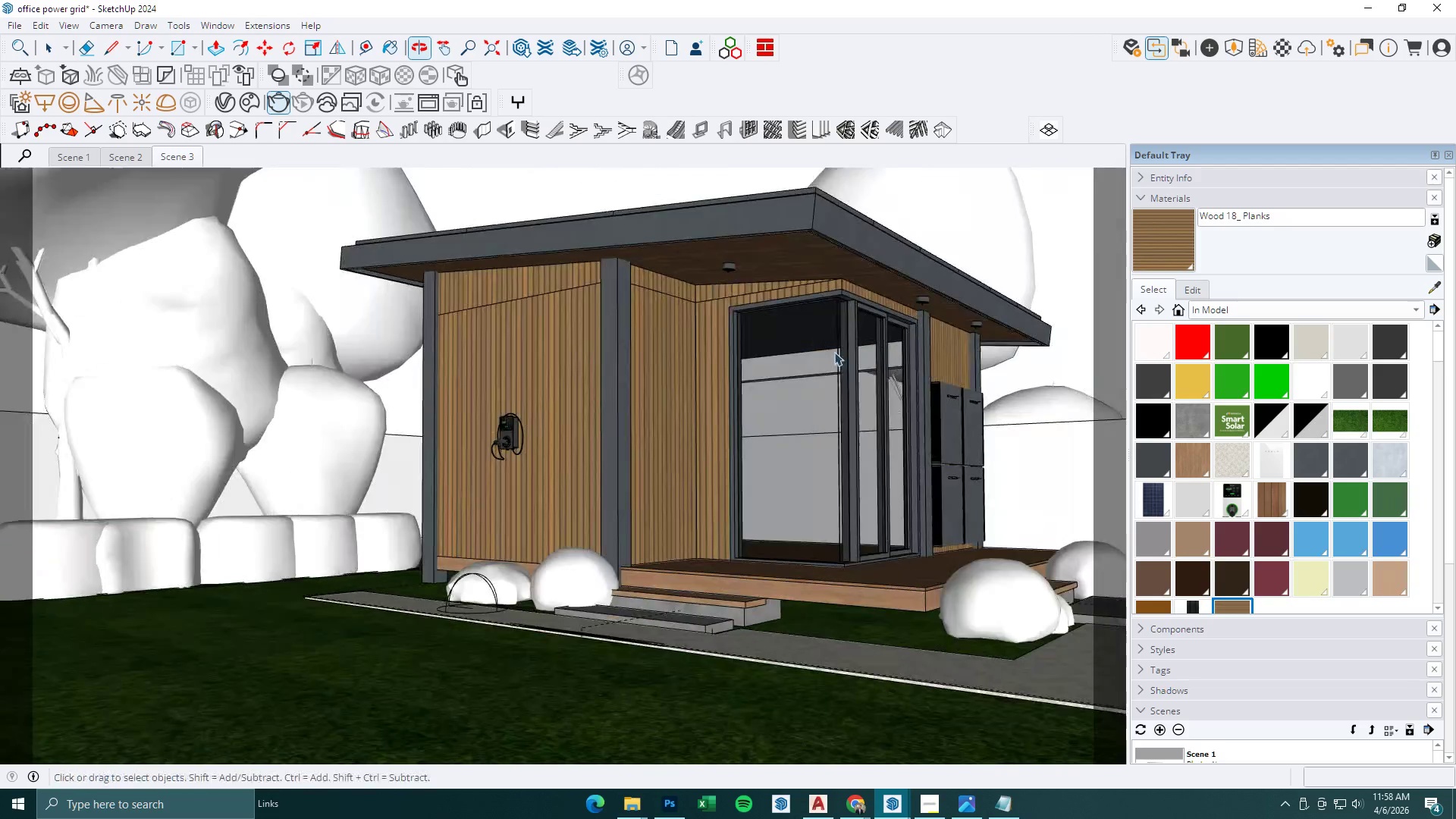 
key(Escape)
 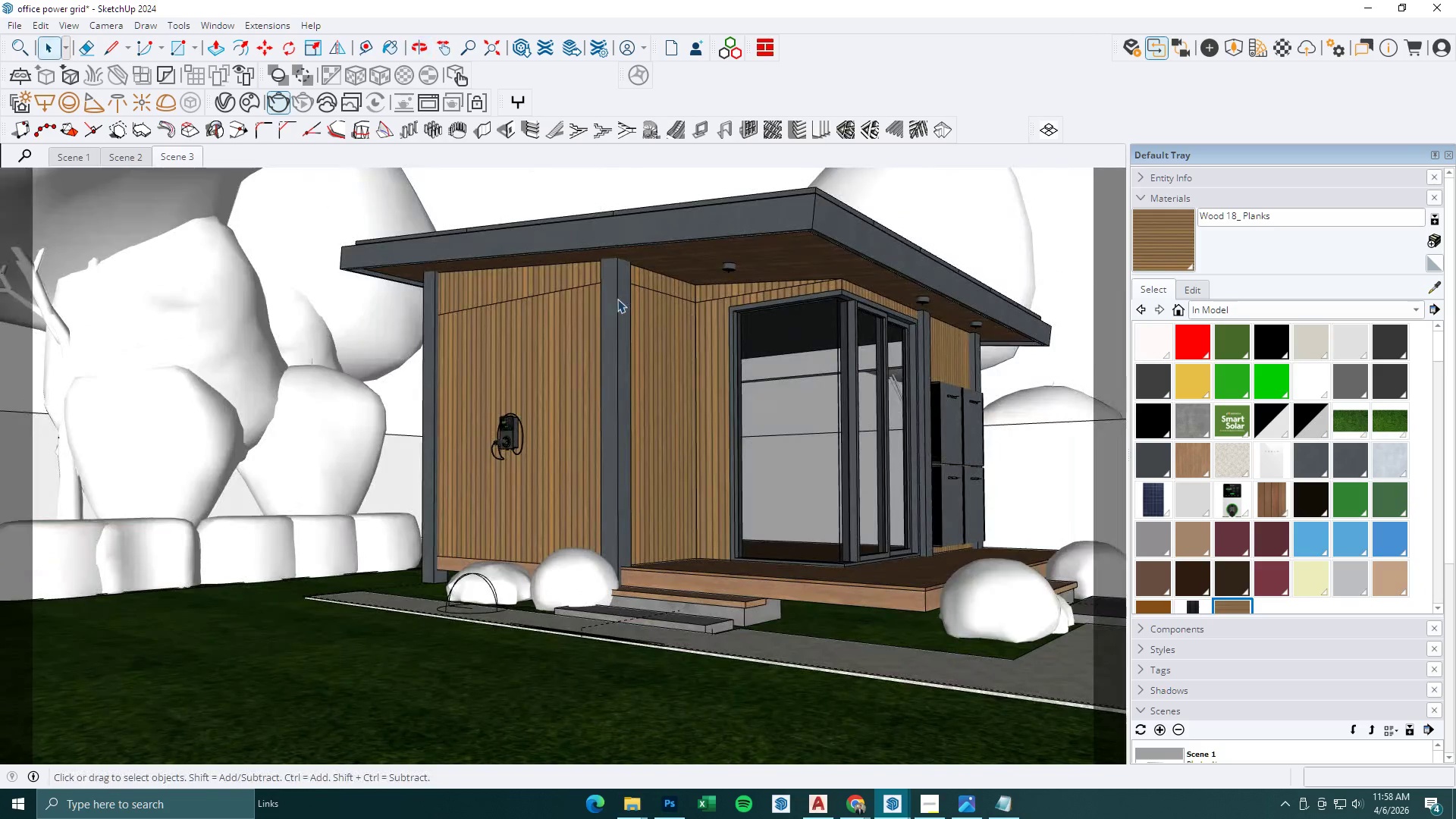 
key(Escape)
 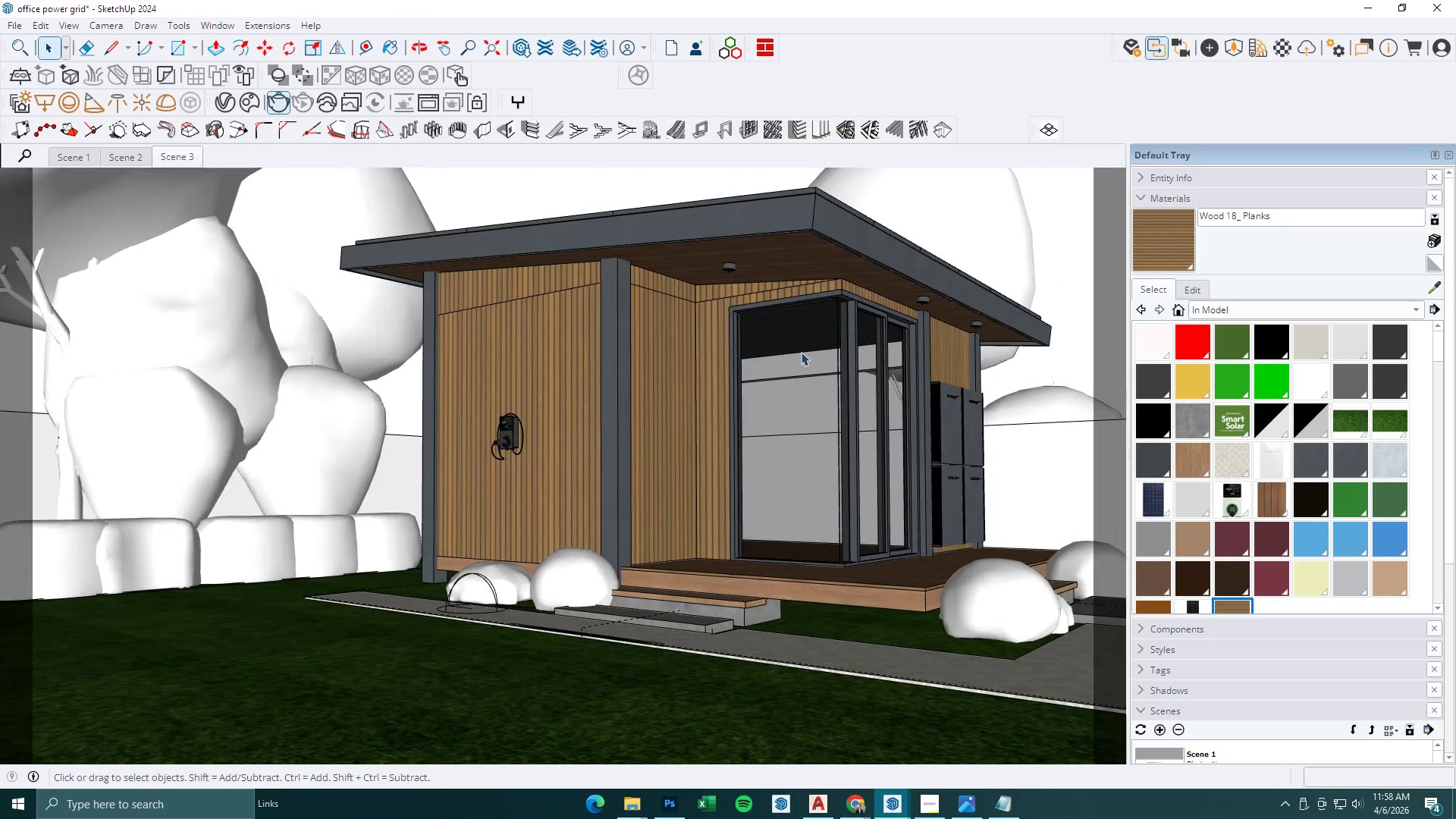 
key(Escape)
 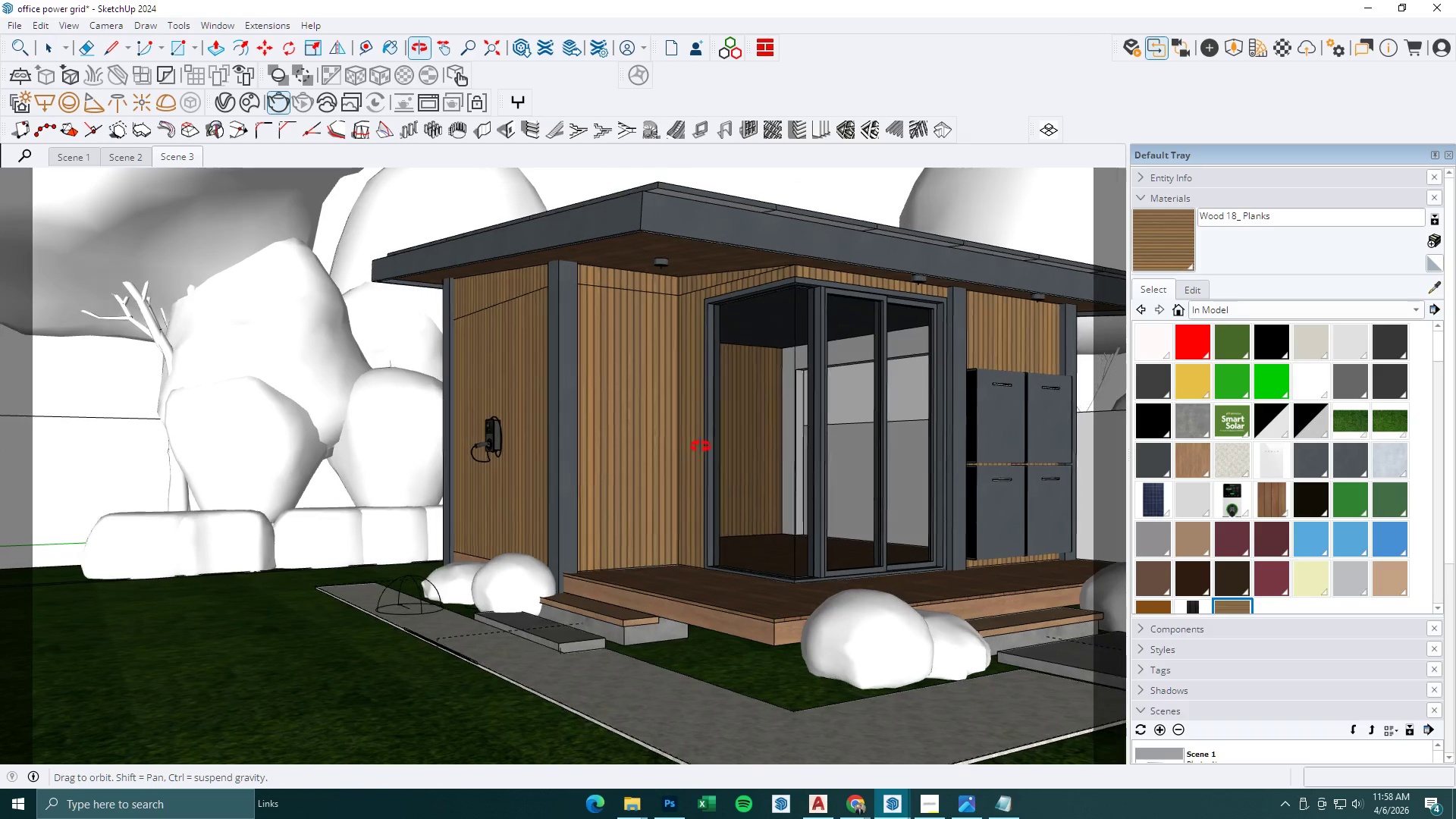 
key(Space)
 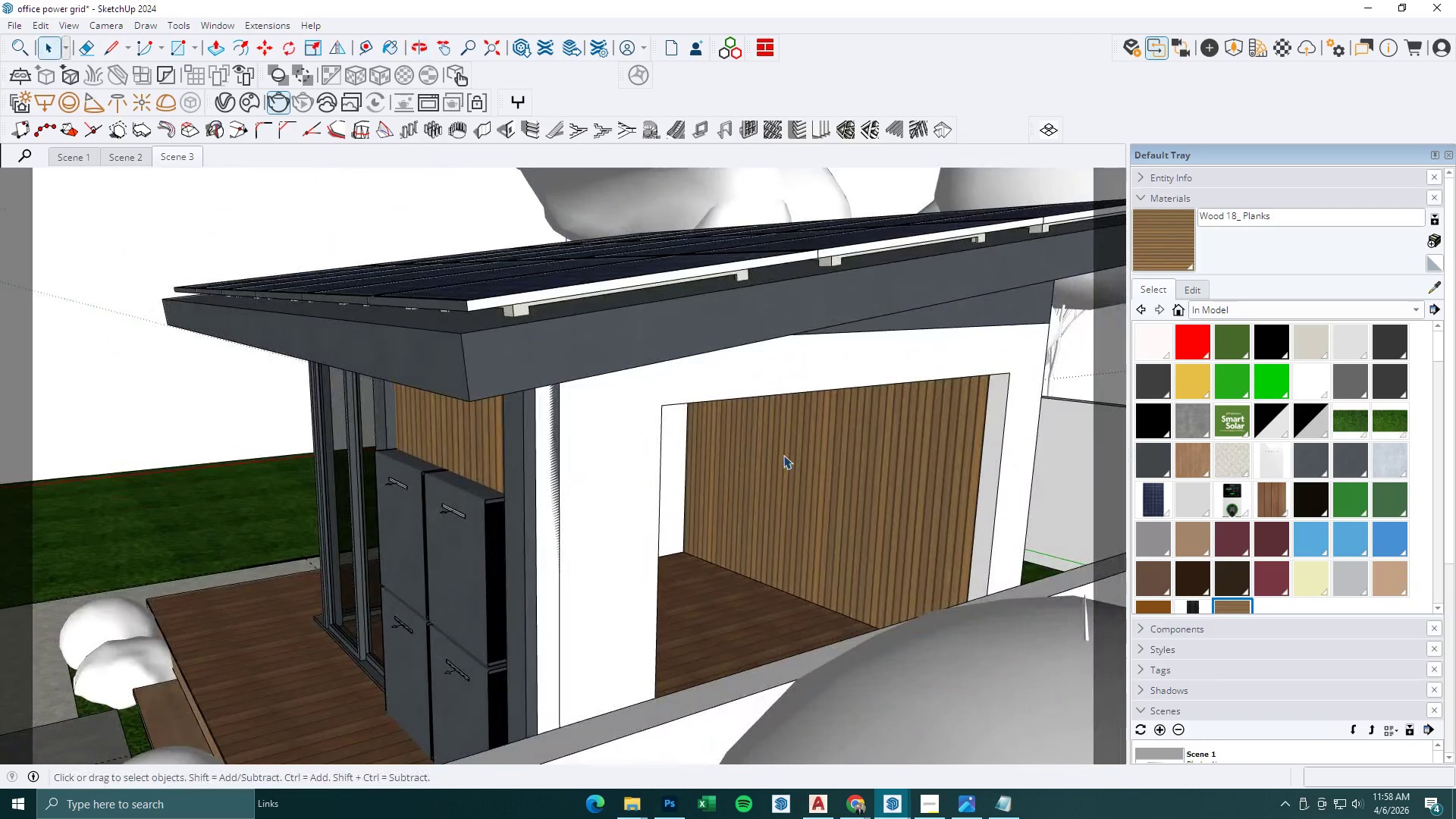 
key(Escape)
 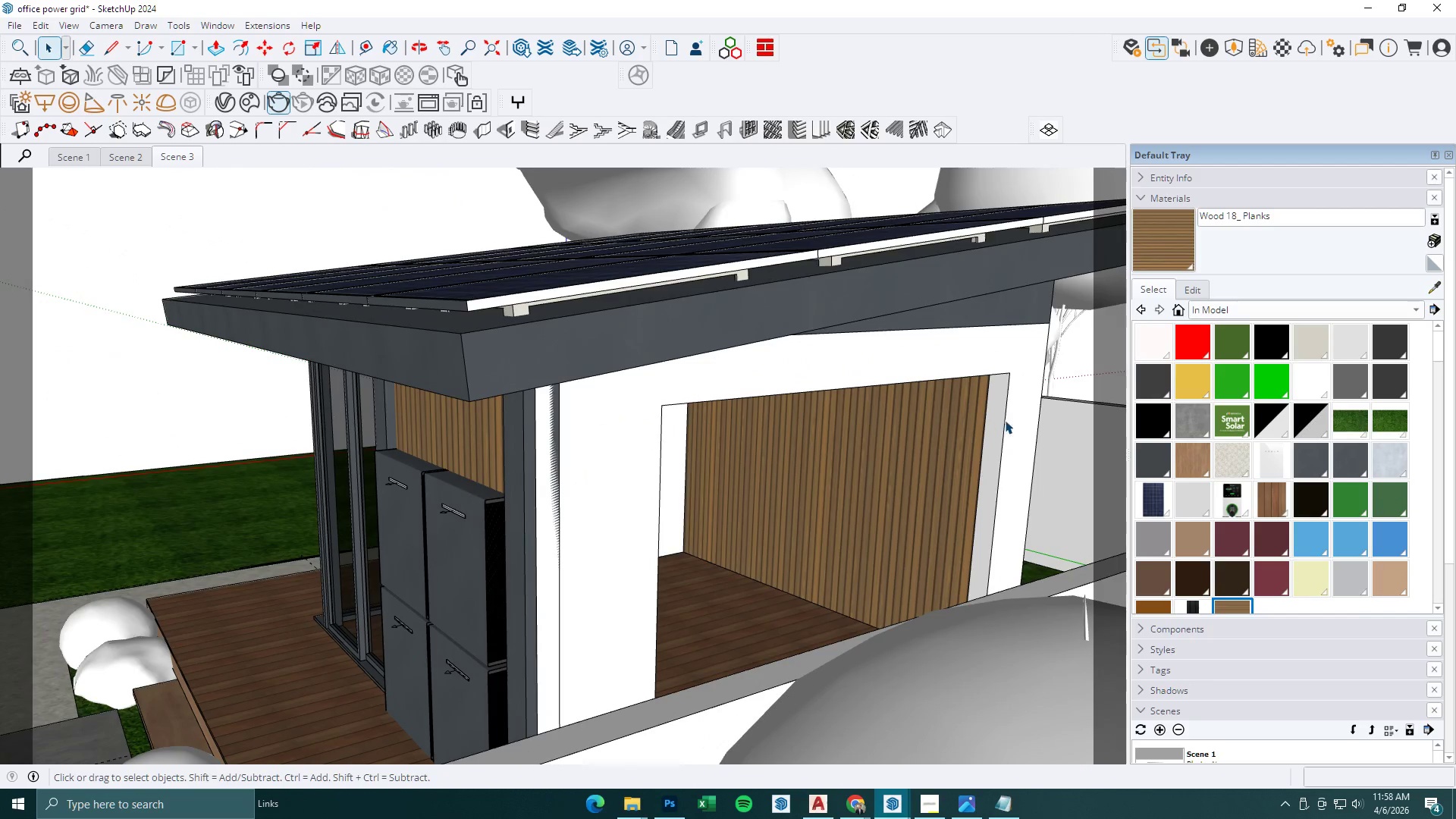 
double_click([1006, 420])
 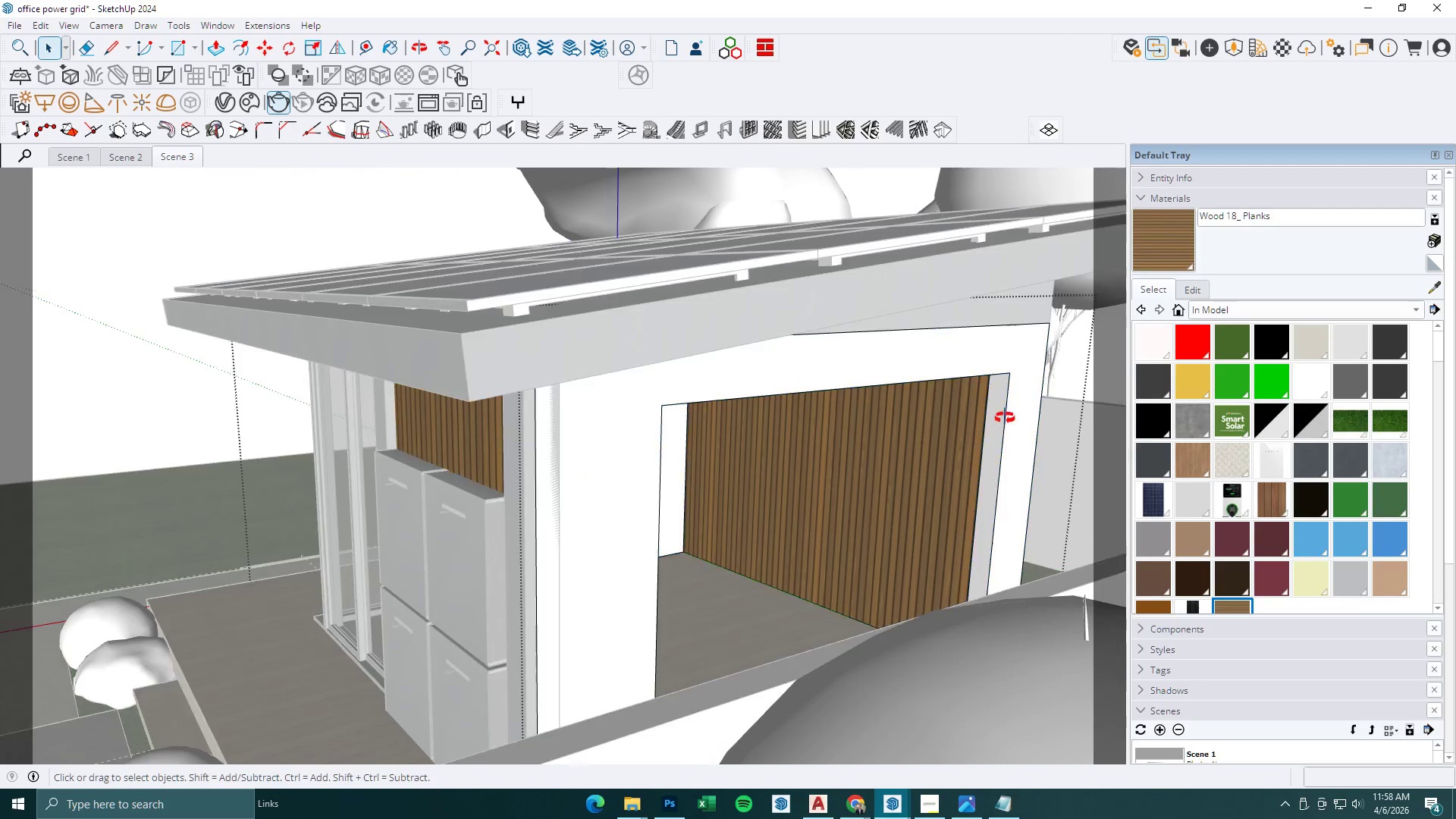 
type(op)
 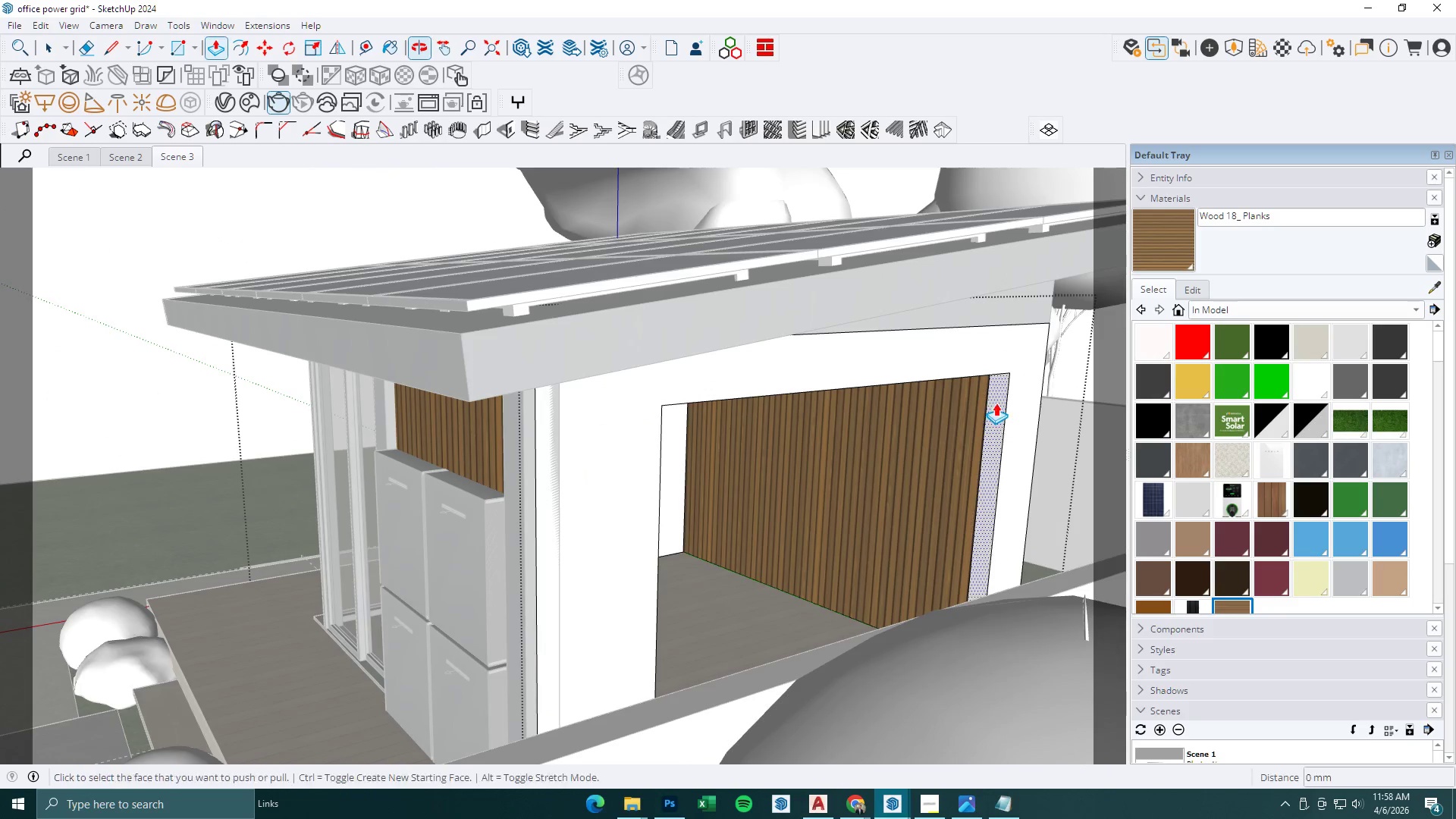 
left_click([996, 403])
 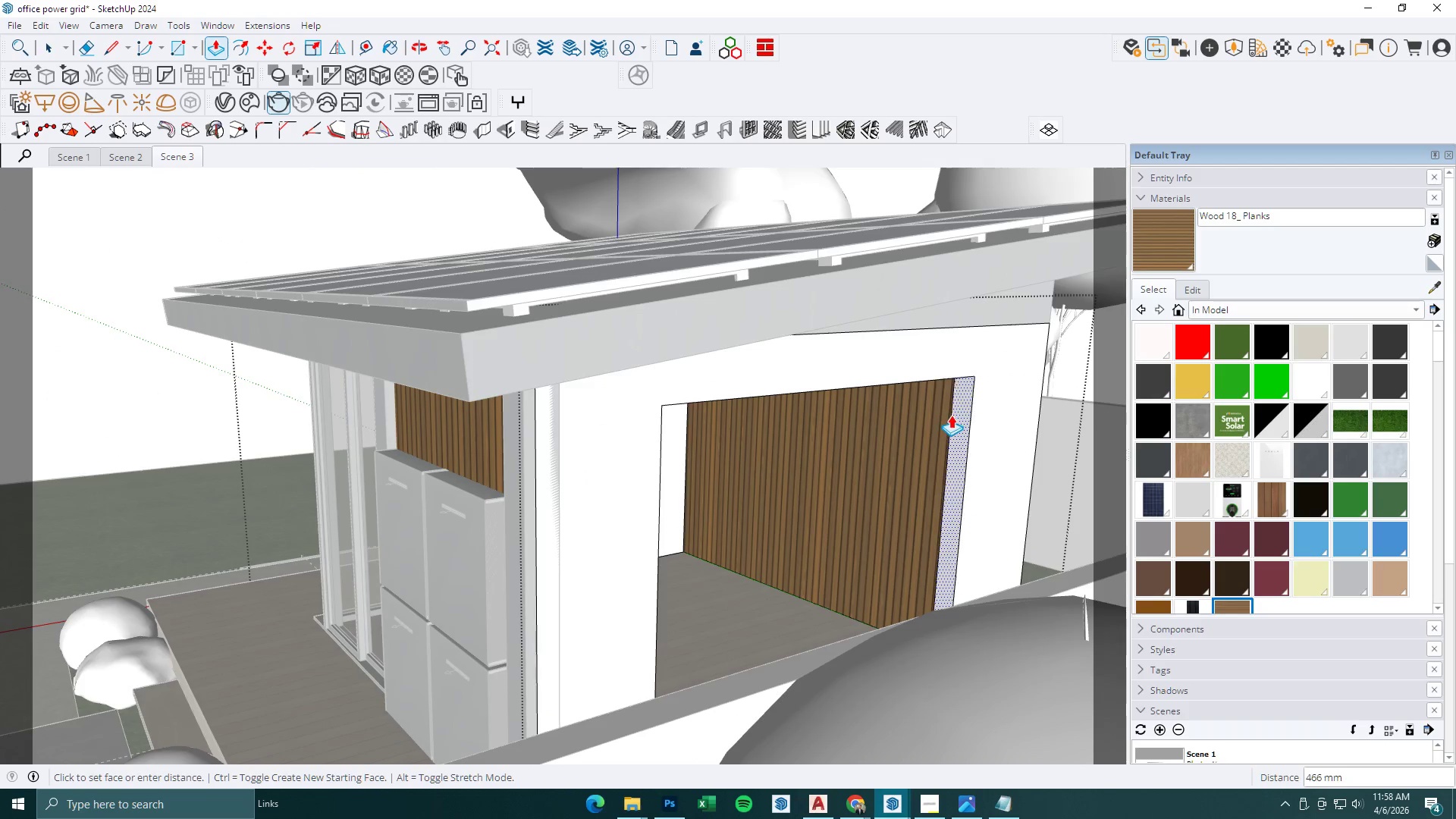 
left_click([927, 419])
 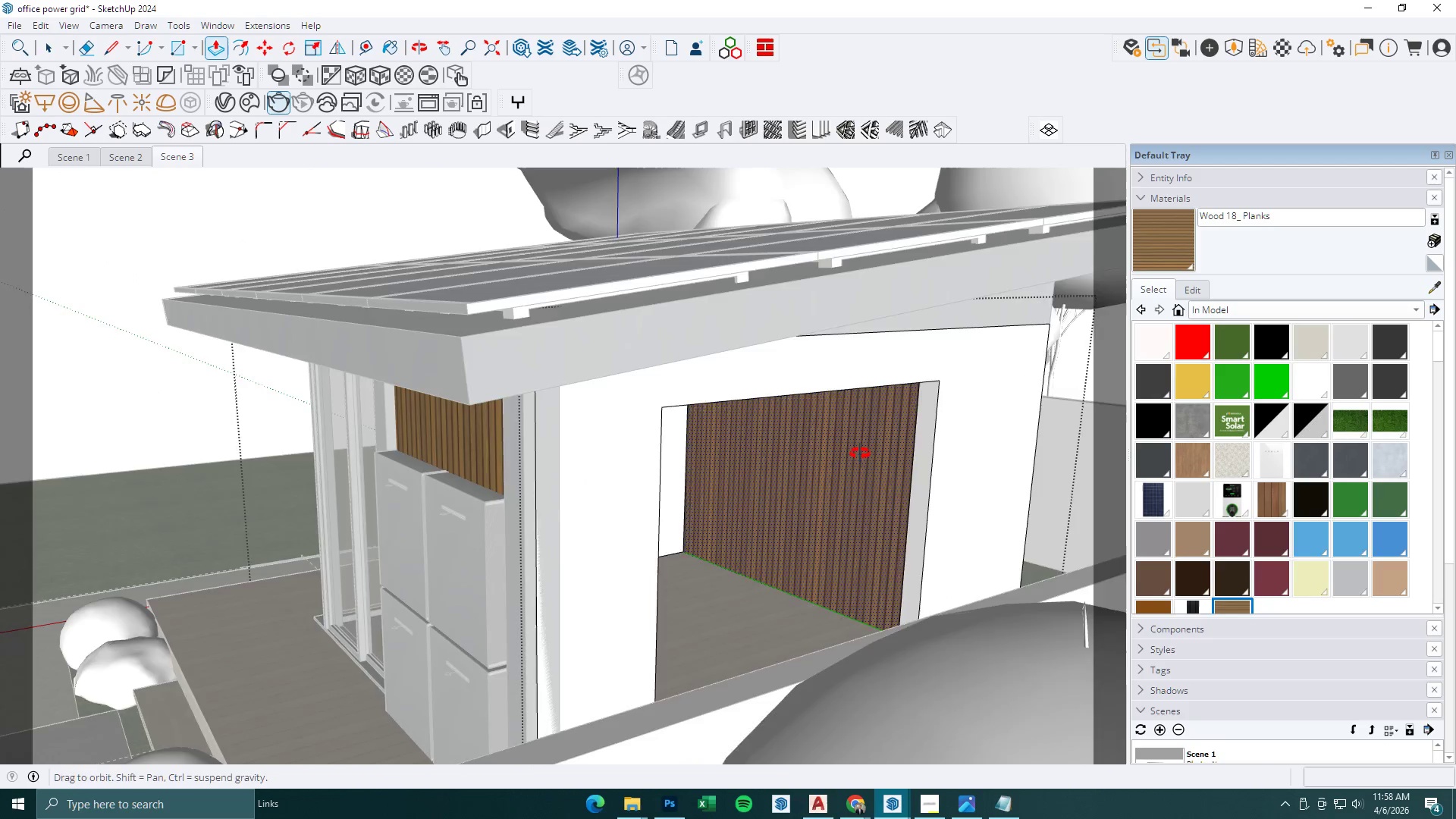 
key(Space)
 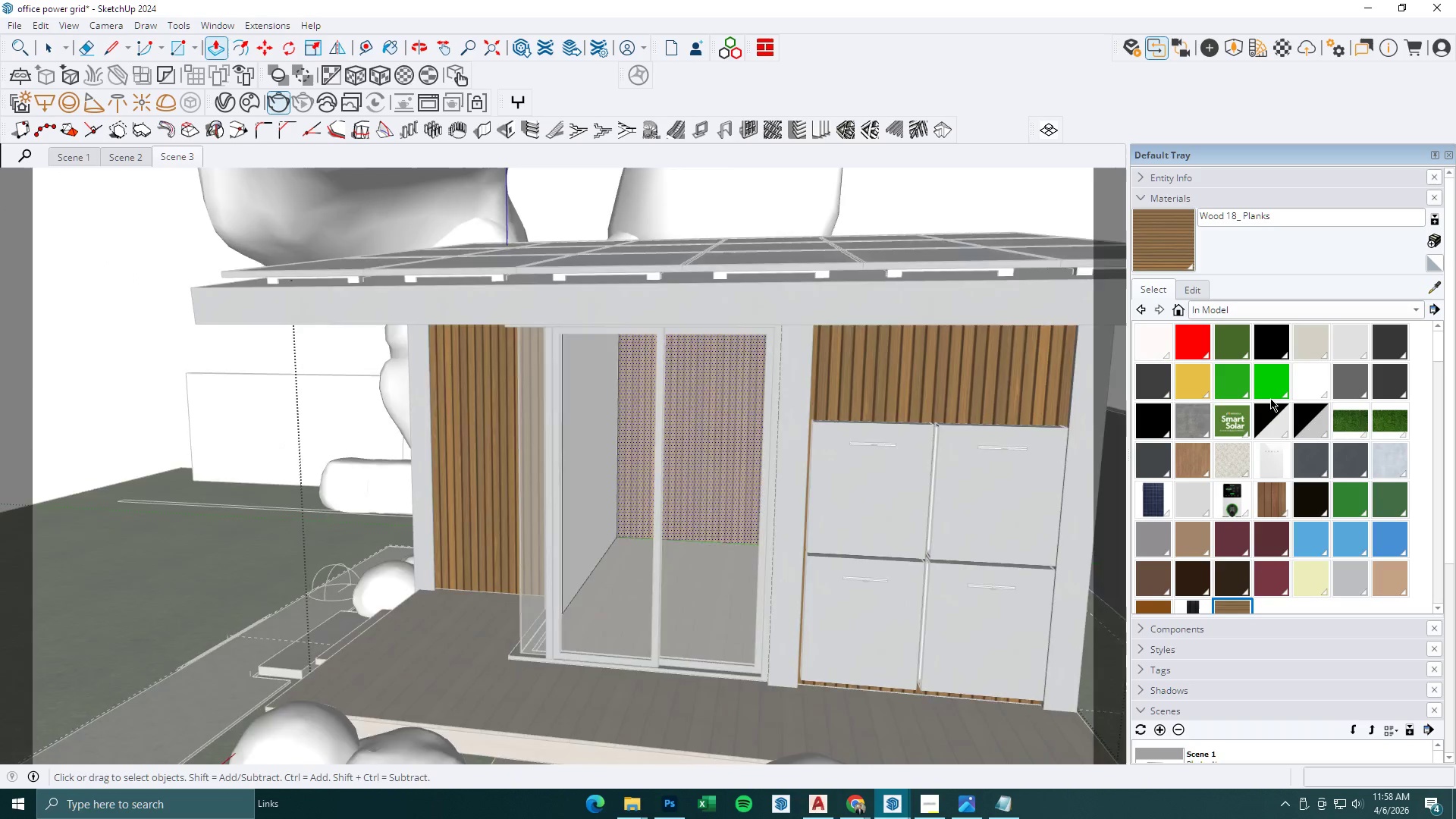 
key(Escape)
 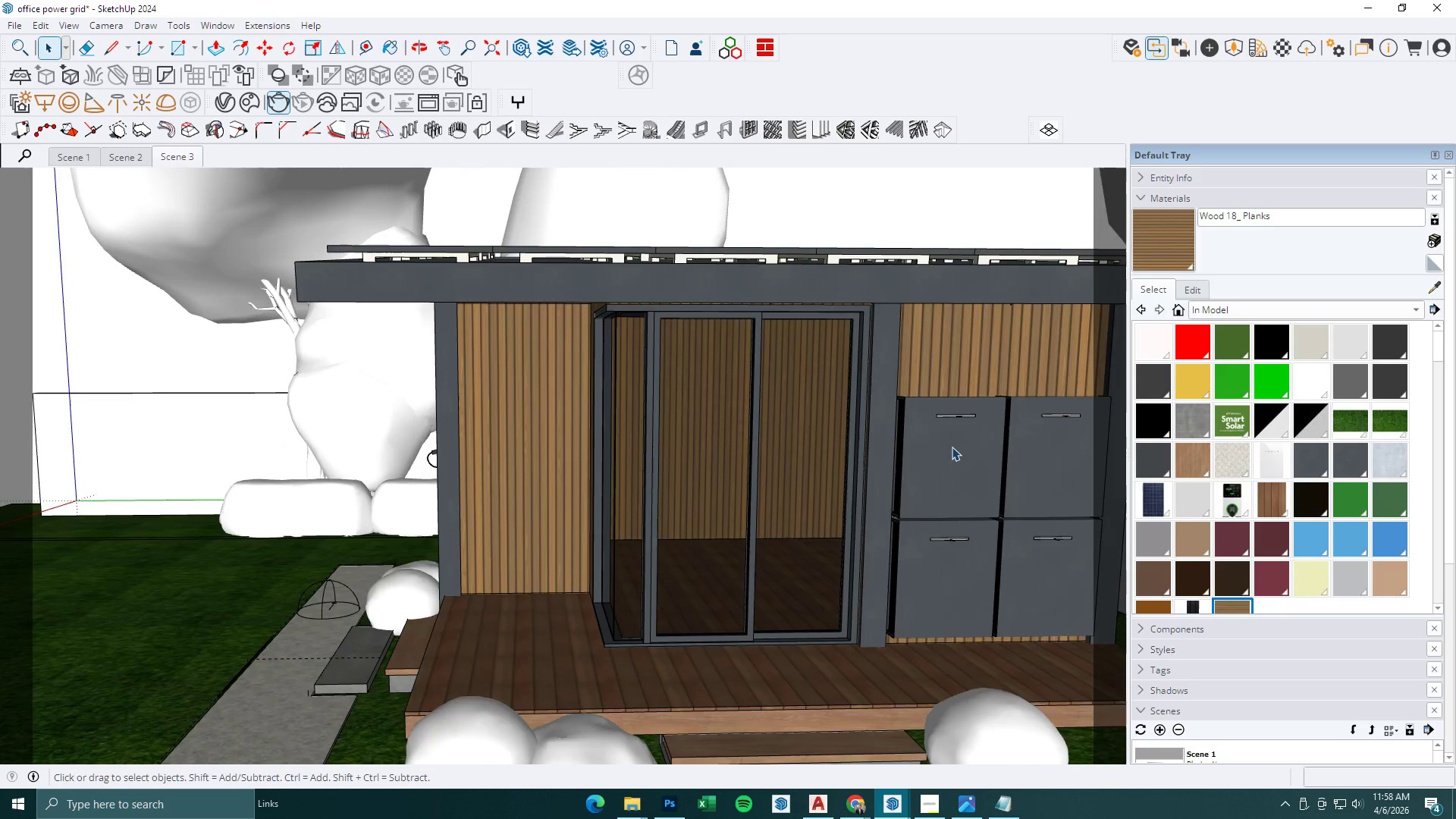 
key(Escape)
 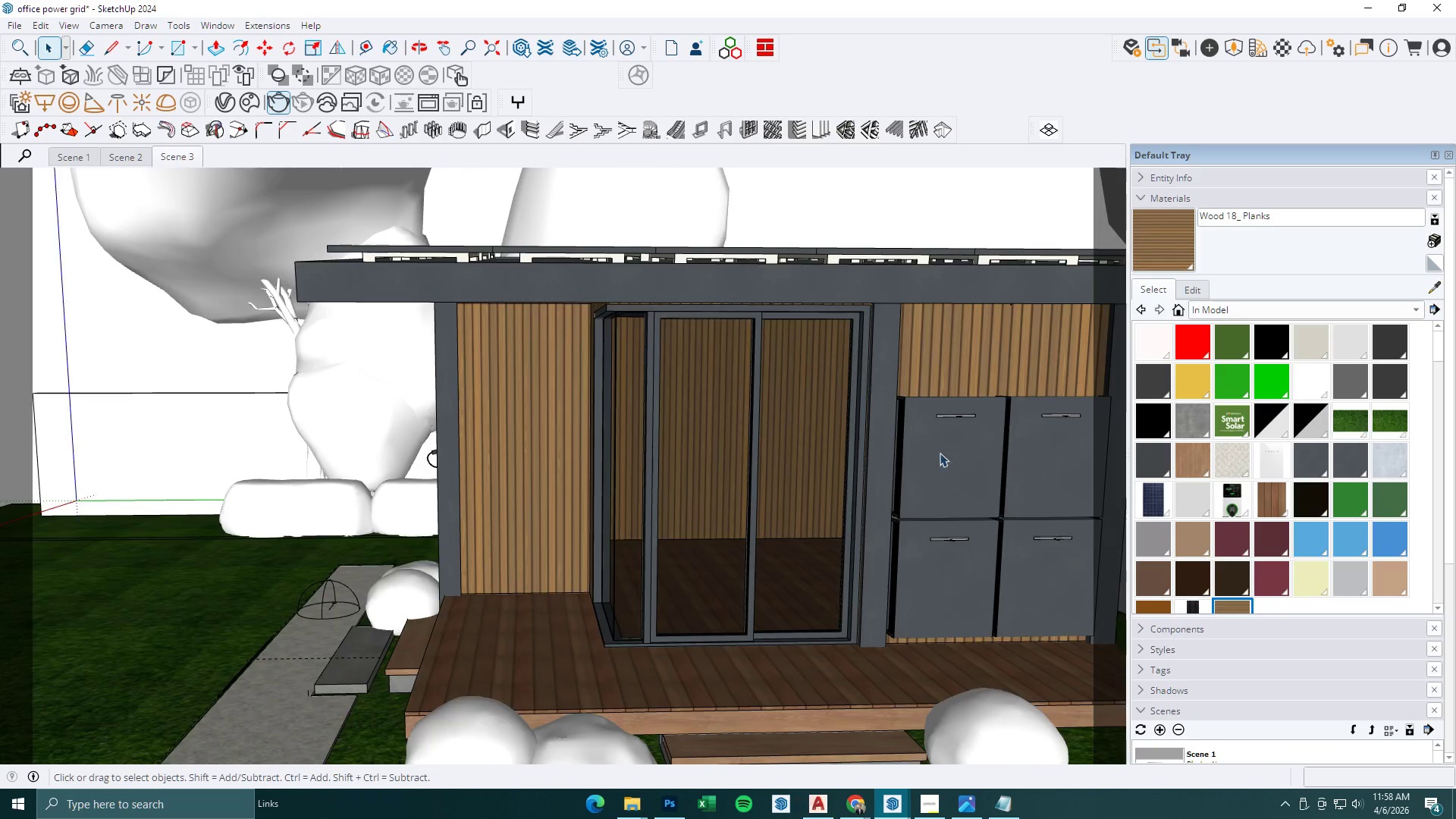 
scroll: coordinate [862, 472], scroll_direction: down, amount: 5.0
 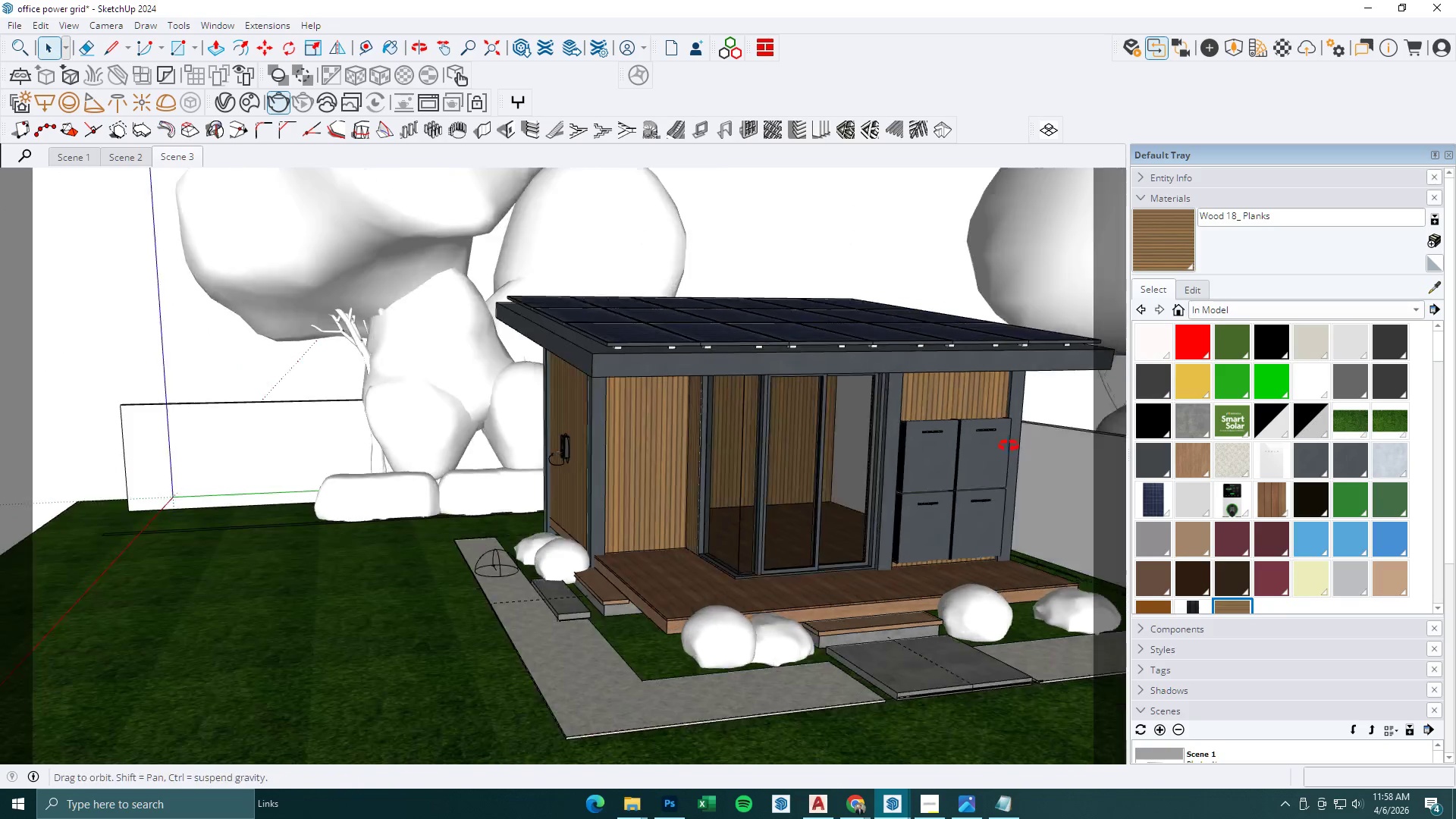 
key(Escape)
 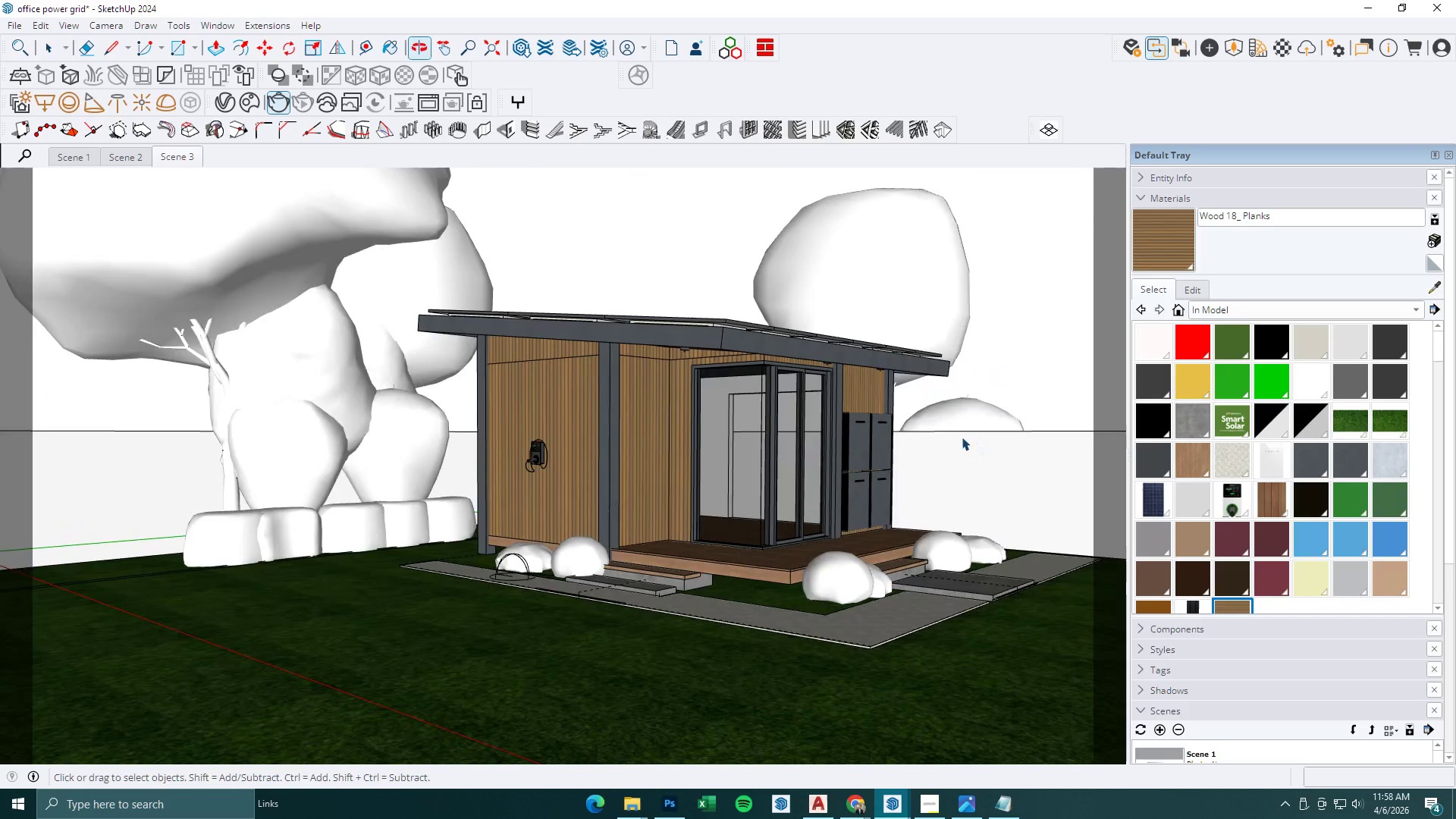 
key(Escape)
 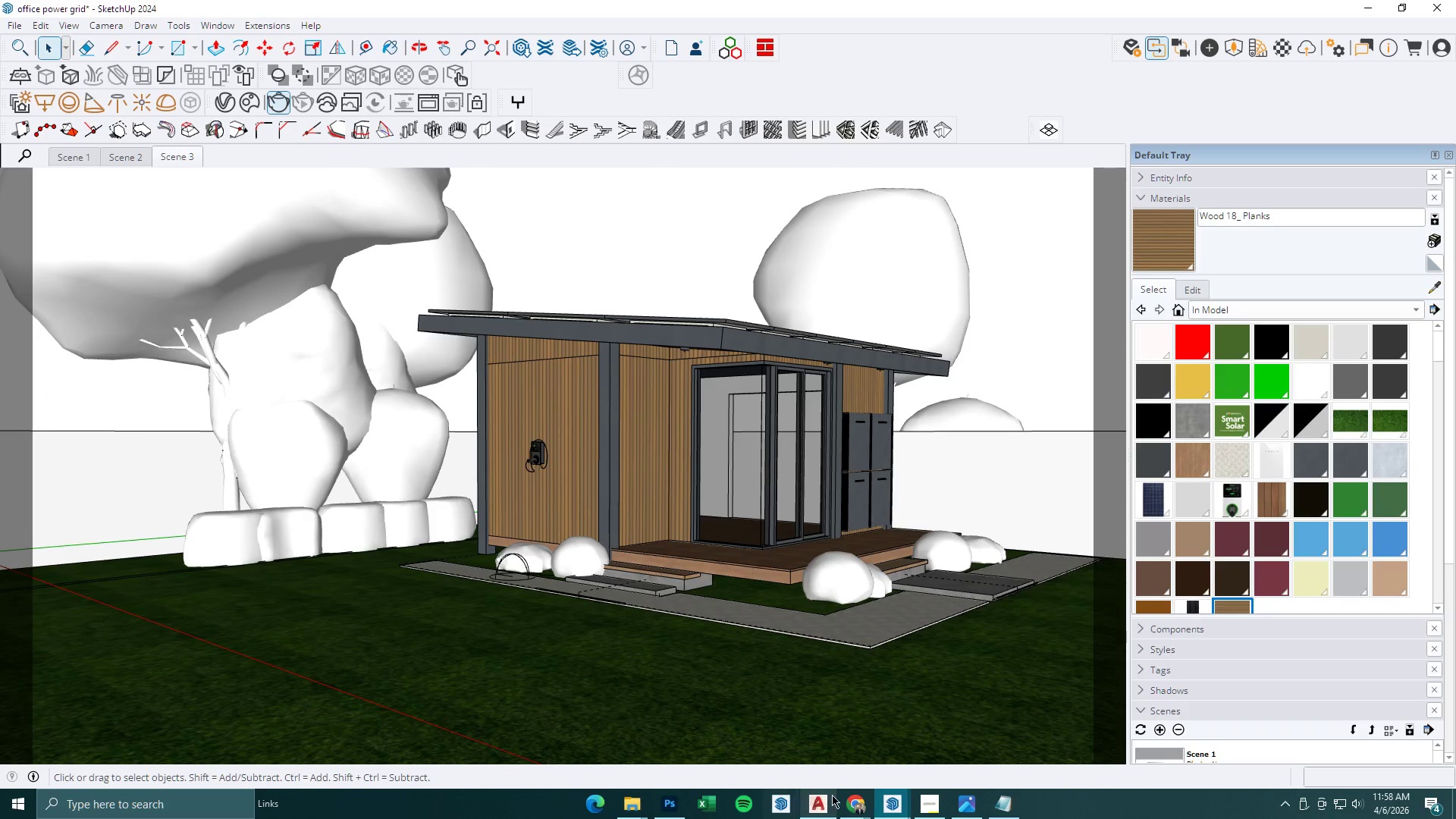 
left_click([854, 797])
 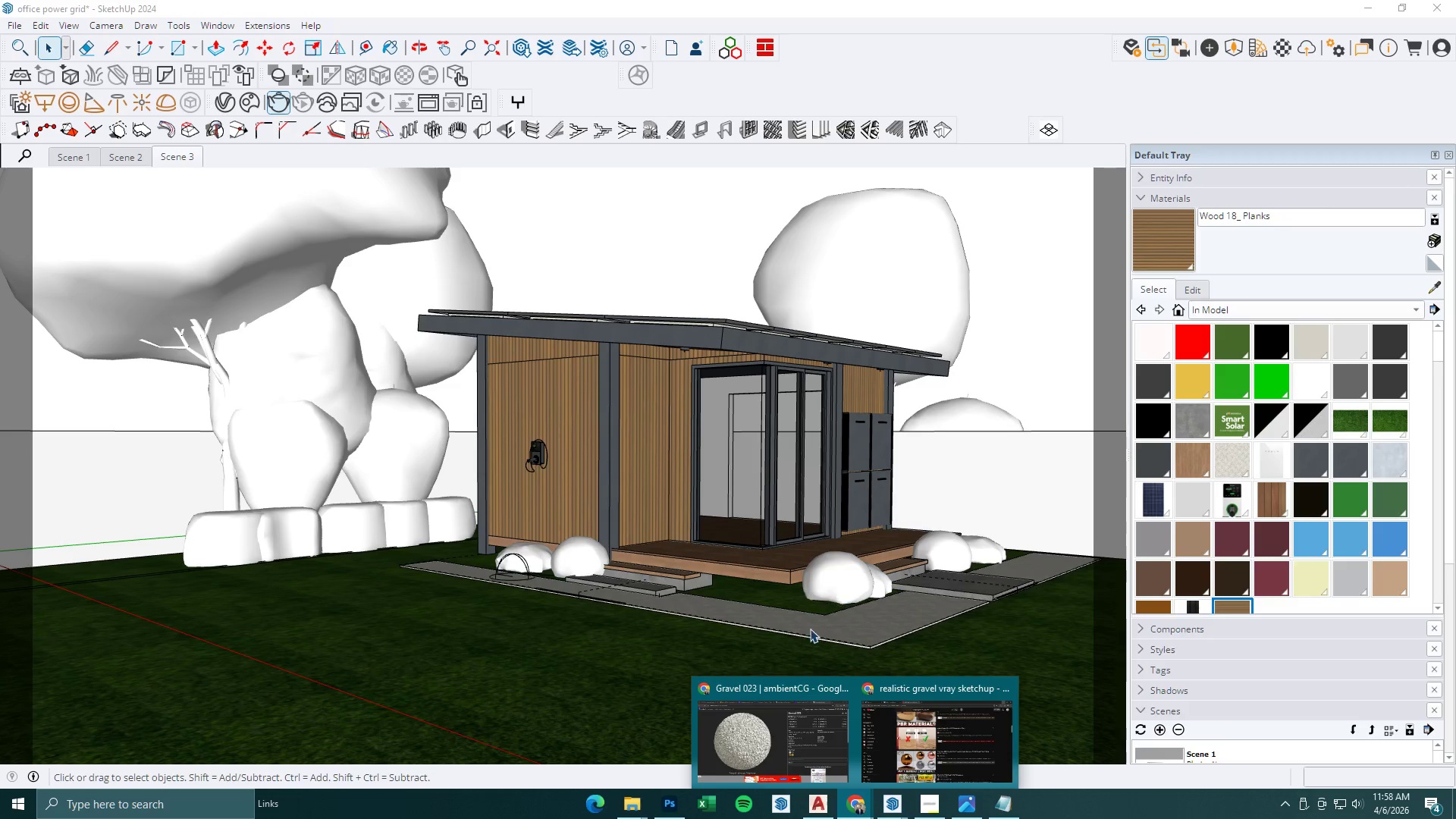 
left_click([805, 704])
 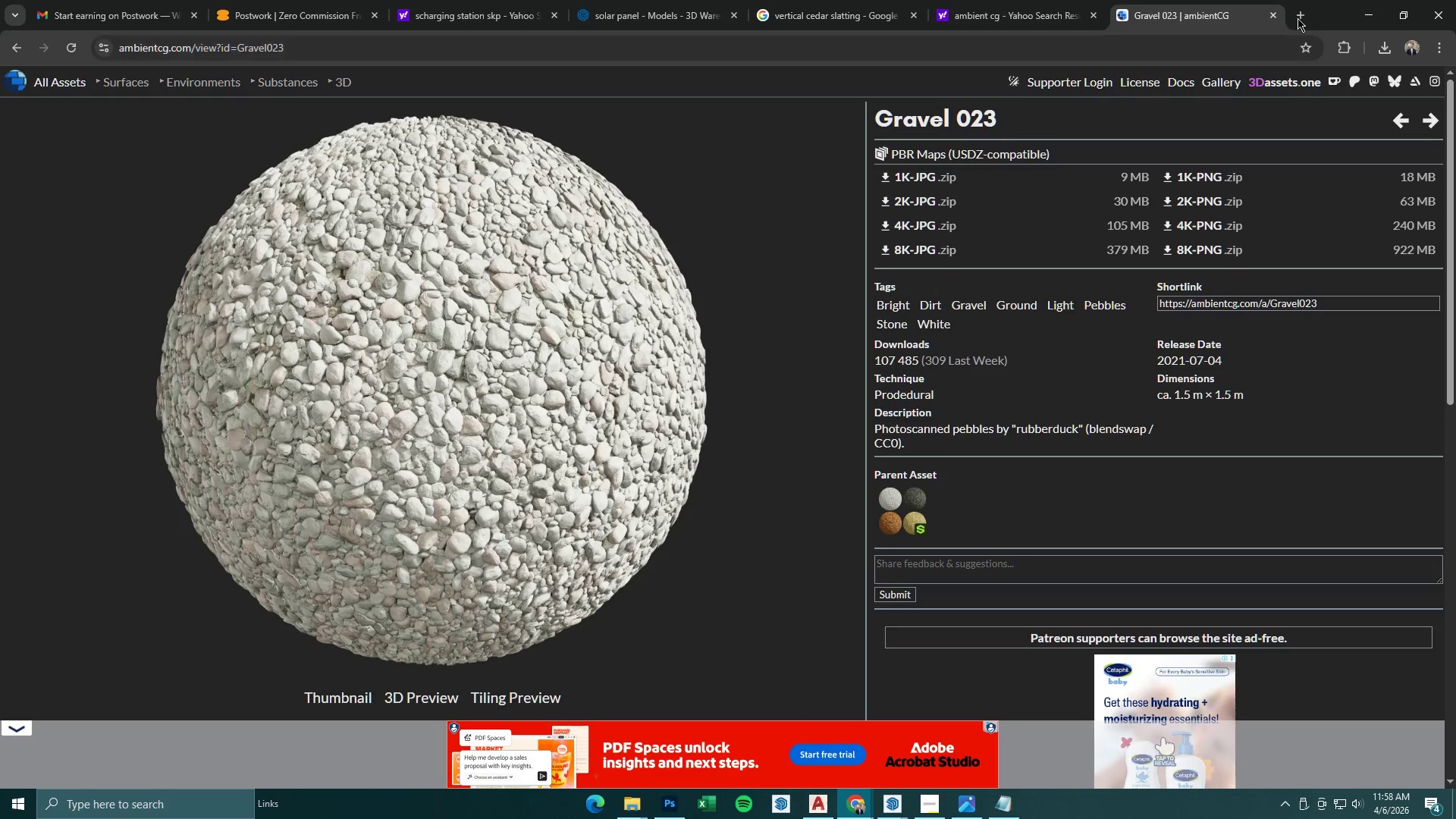 
double_click([1147, 47])
 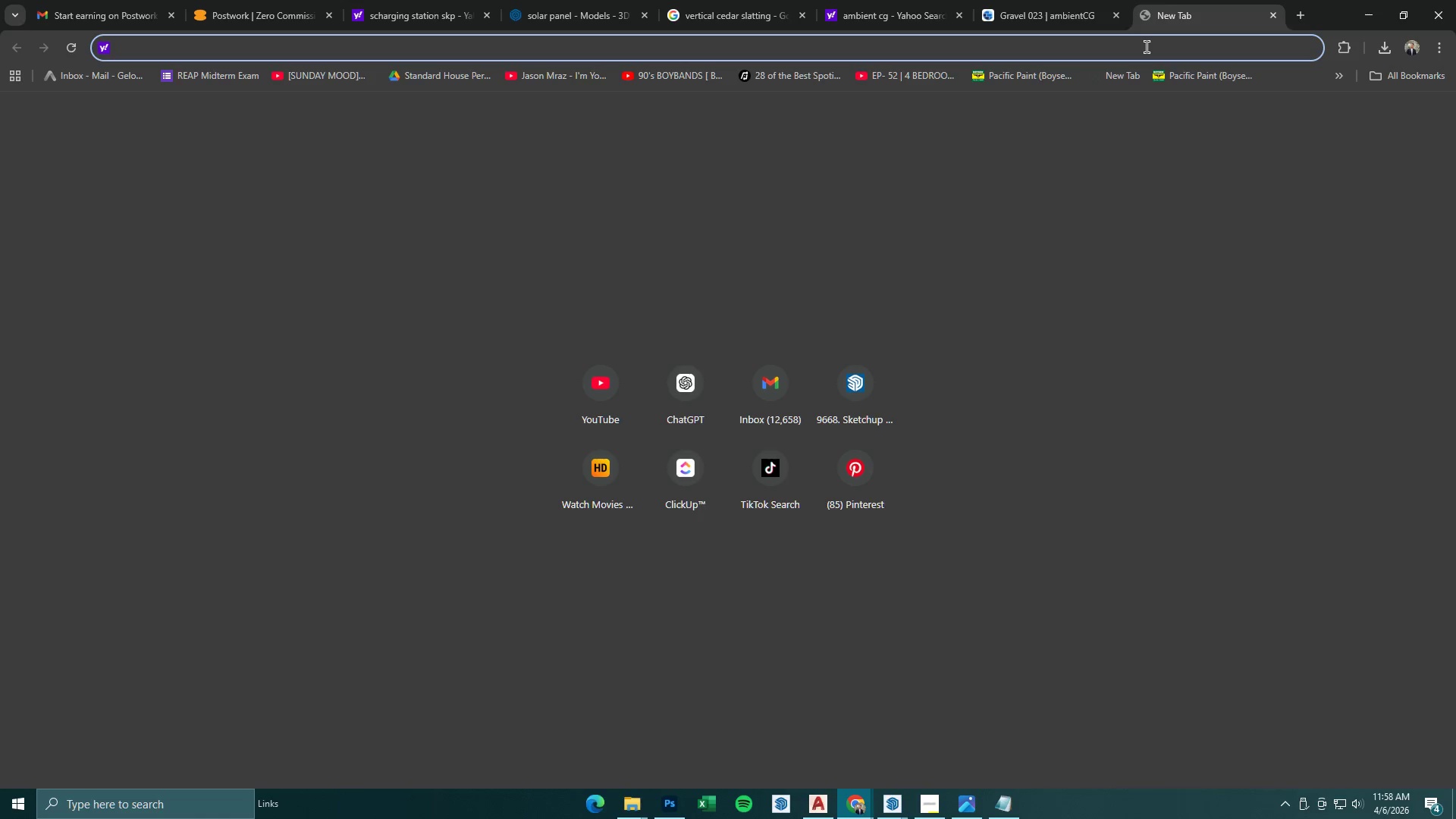 
type(sketchup)
 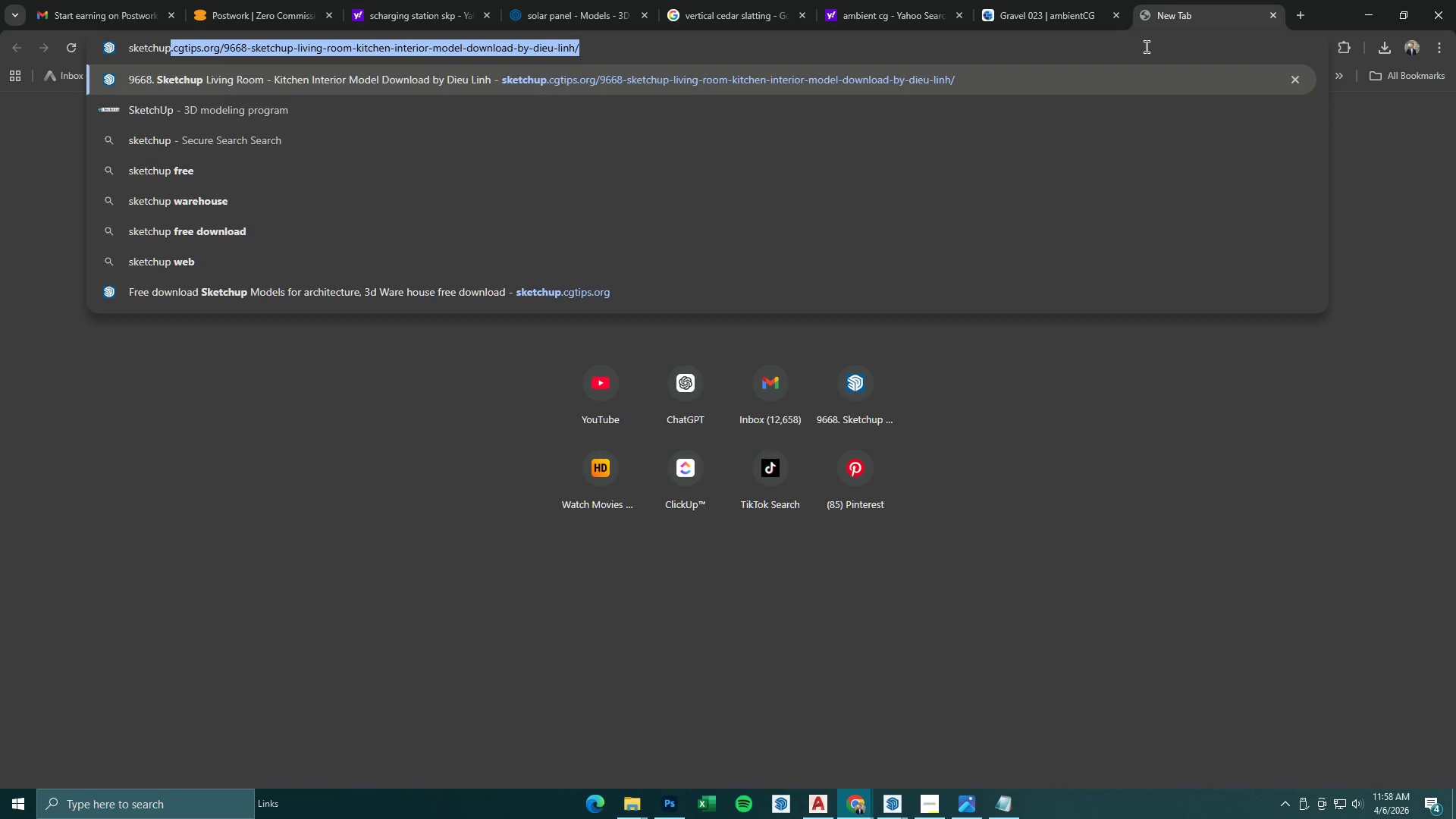 
key(Enter)
 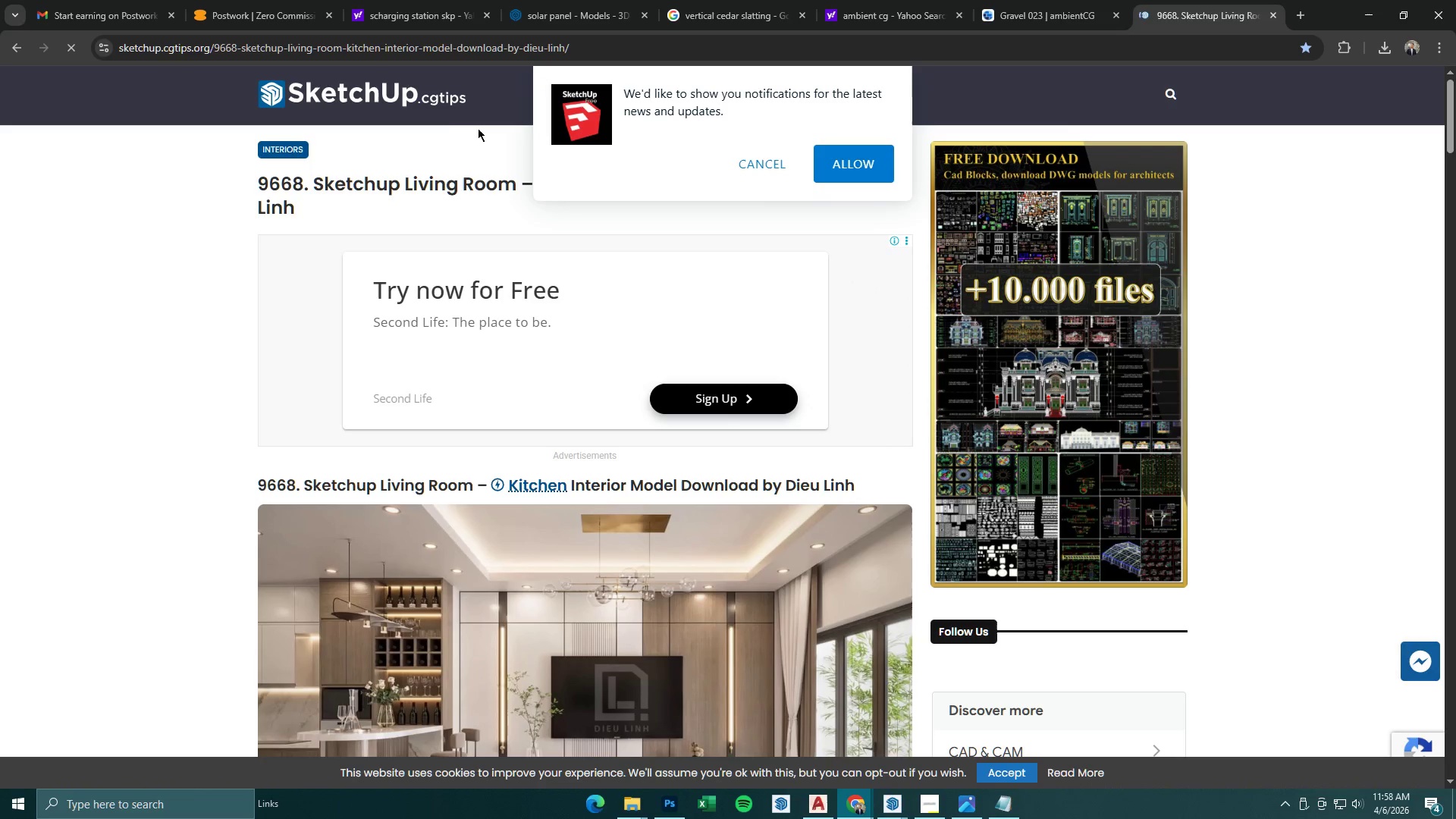 
double_click([396, 92])
 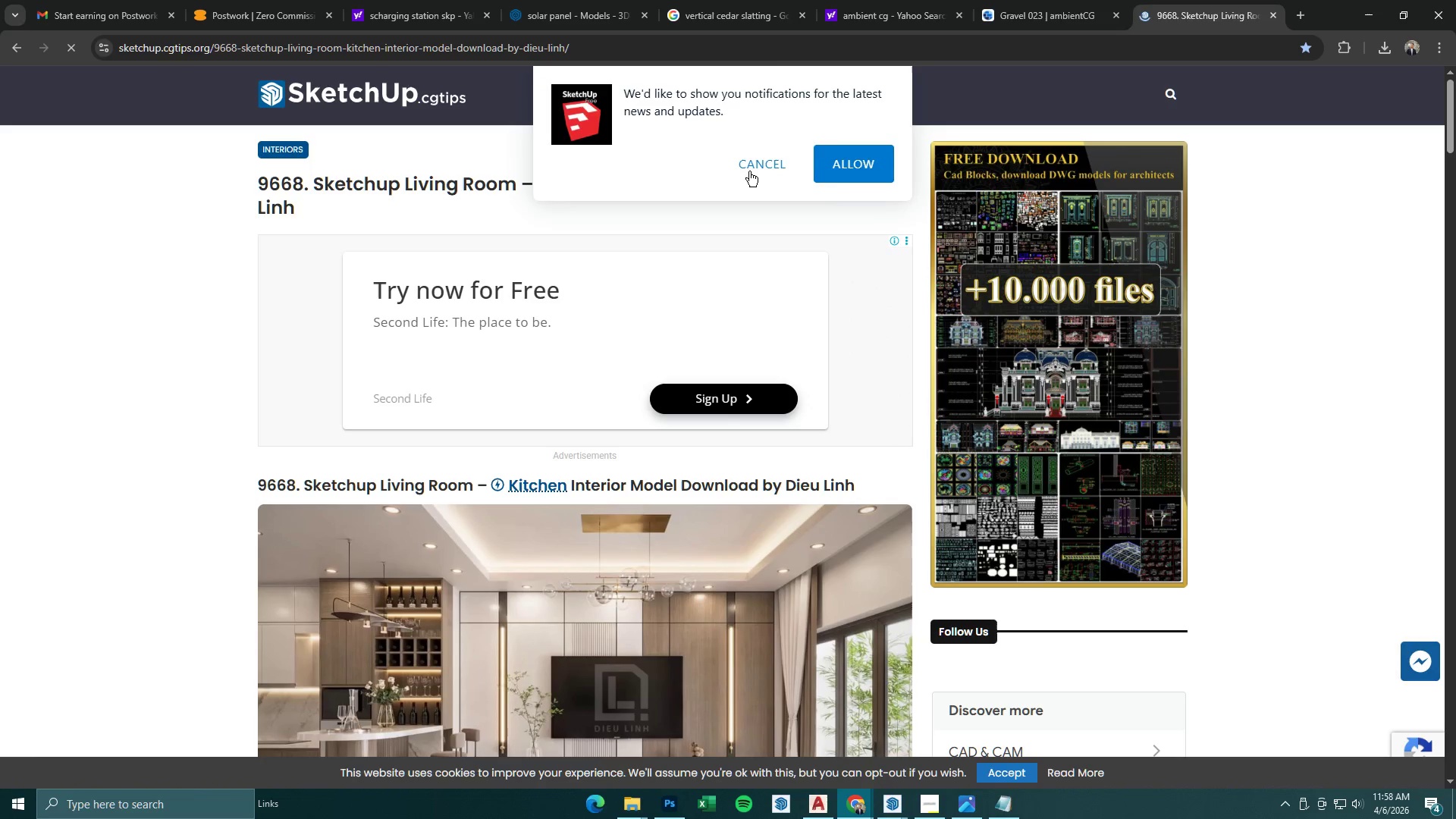 
double_click([456, 91])
 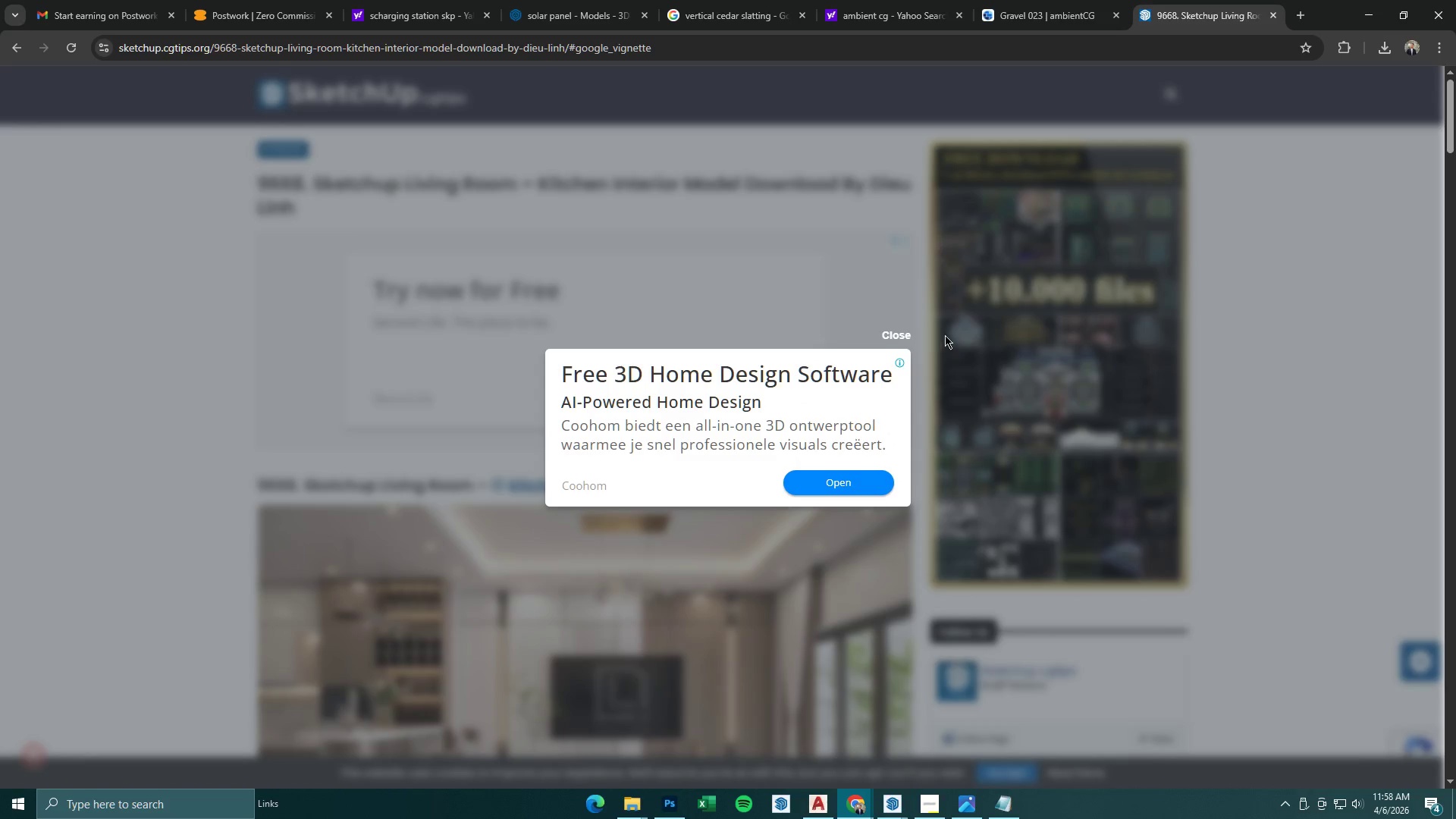 
double_click([903, 337])
 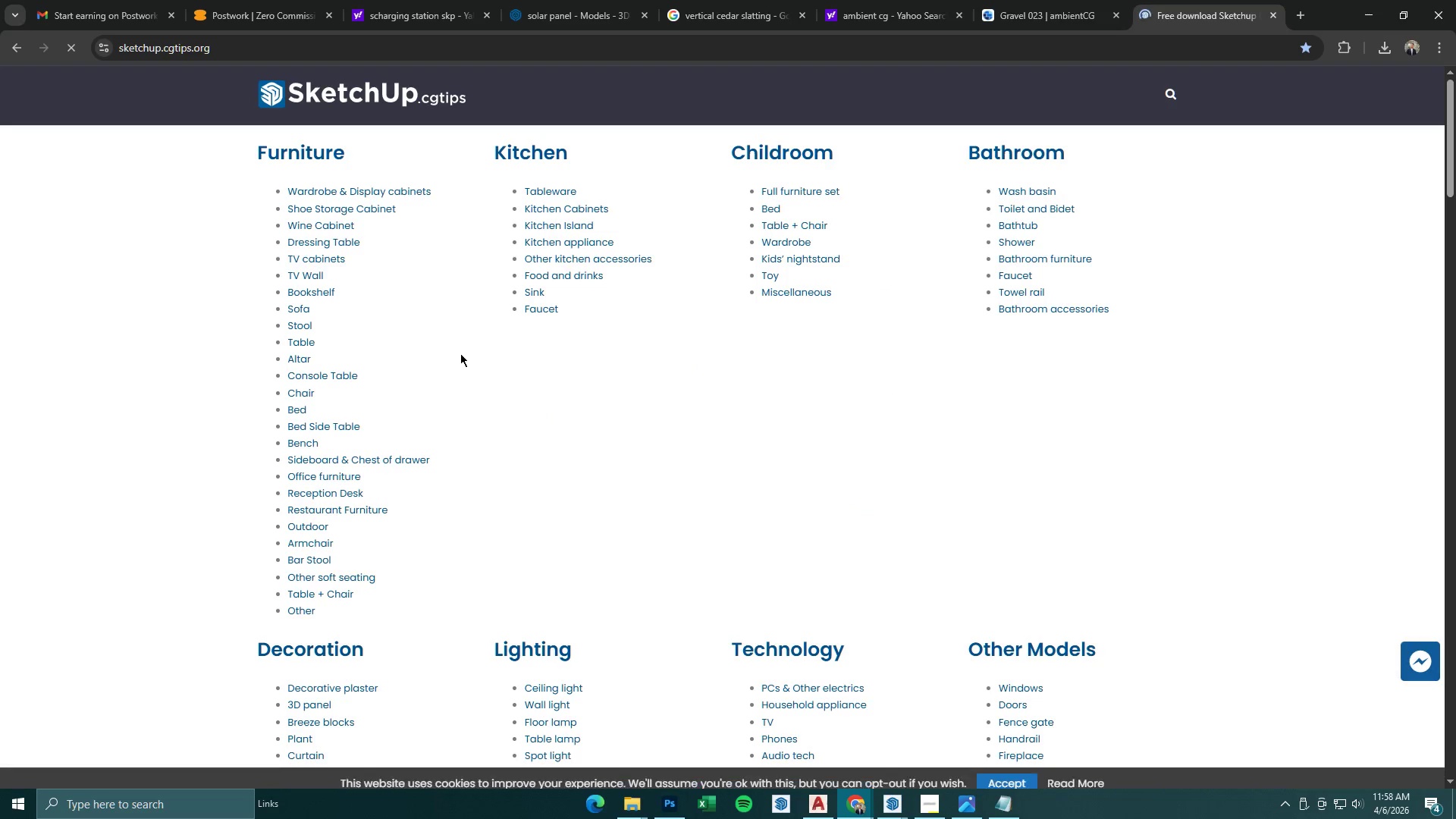 
scroll: coordinate [483, 551], scroll_direction: down, amount: 11.0
 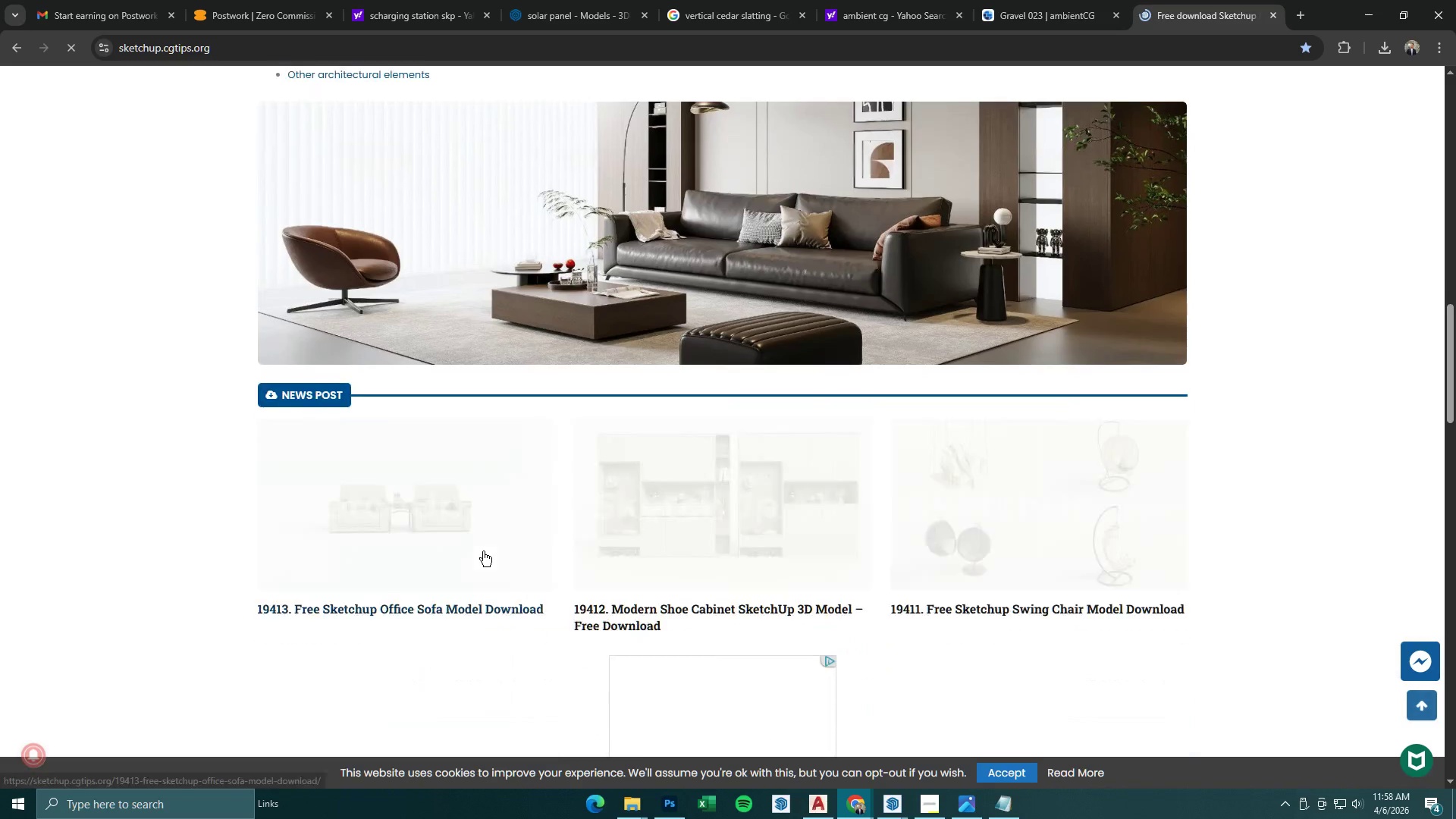 
scroll: coordinate [483, 551], scroll_direction: up, amount: 5.0
 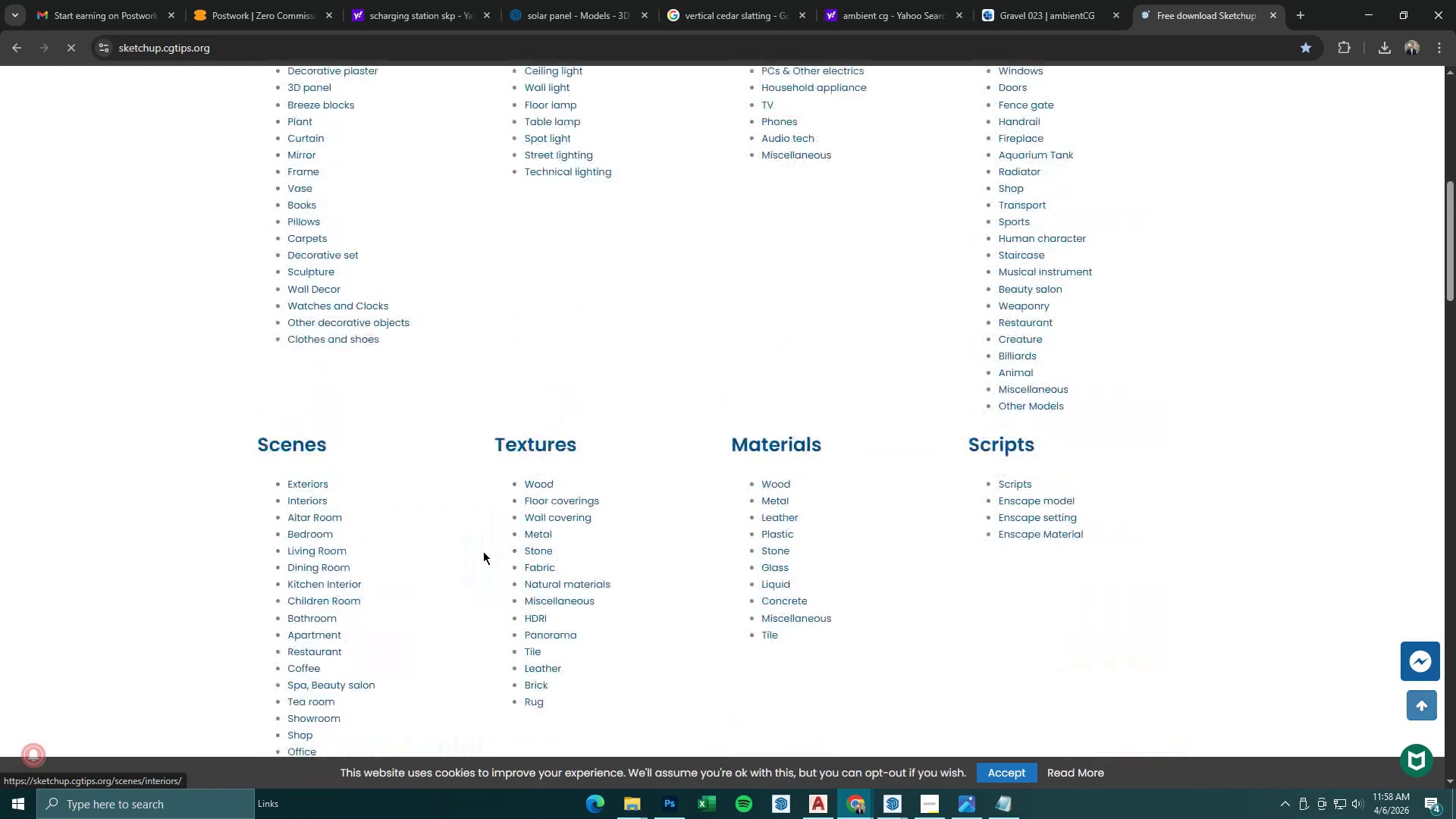 
scroll: coordinate [400, 513], scroll_direction: down, amount: 3.0
 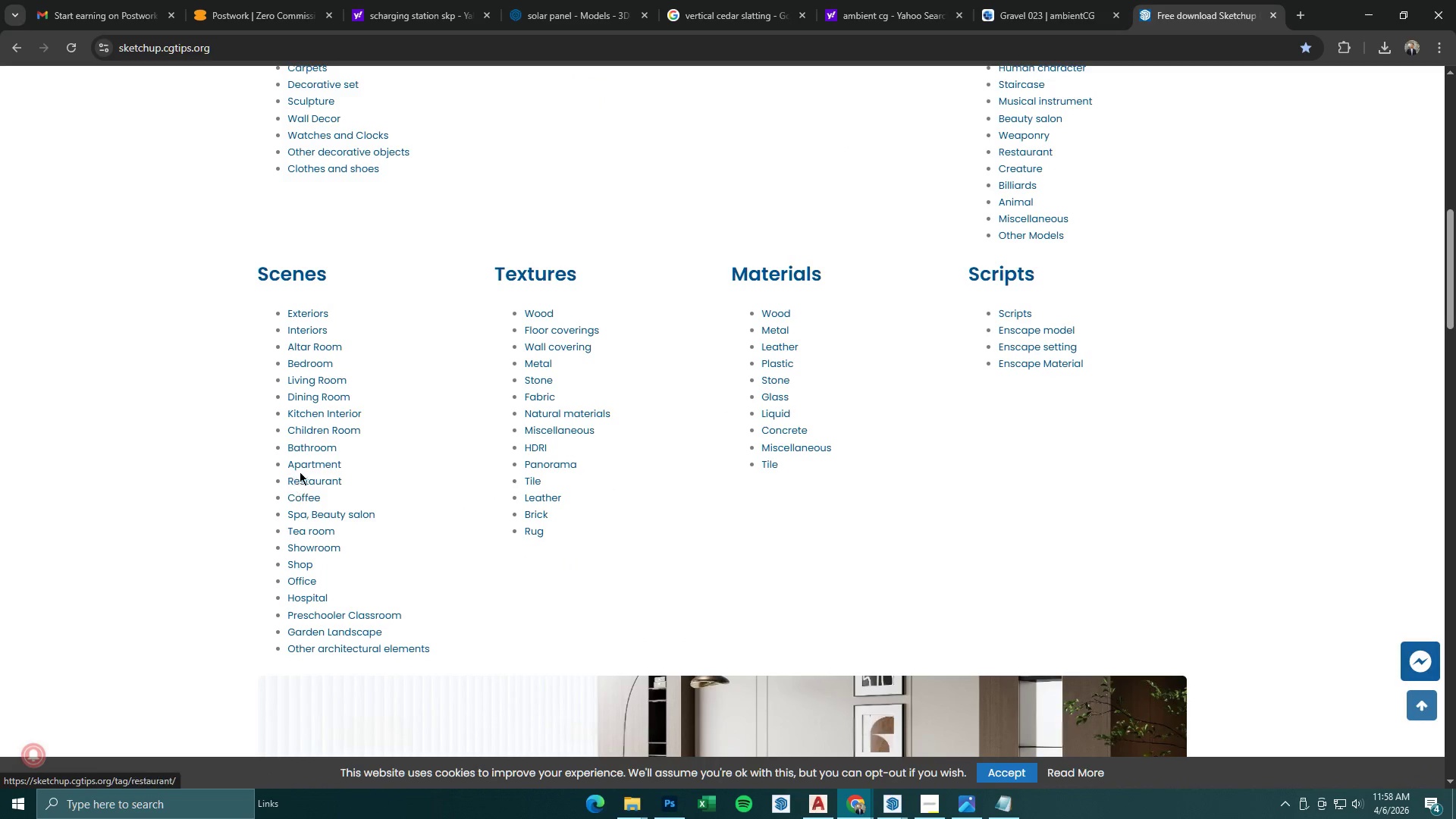 
wait(7.65)
 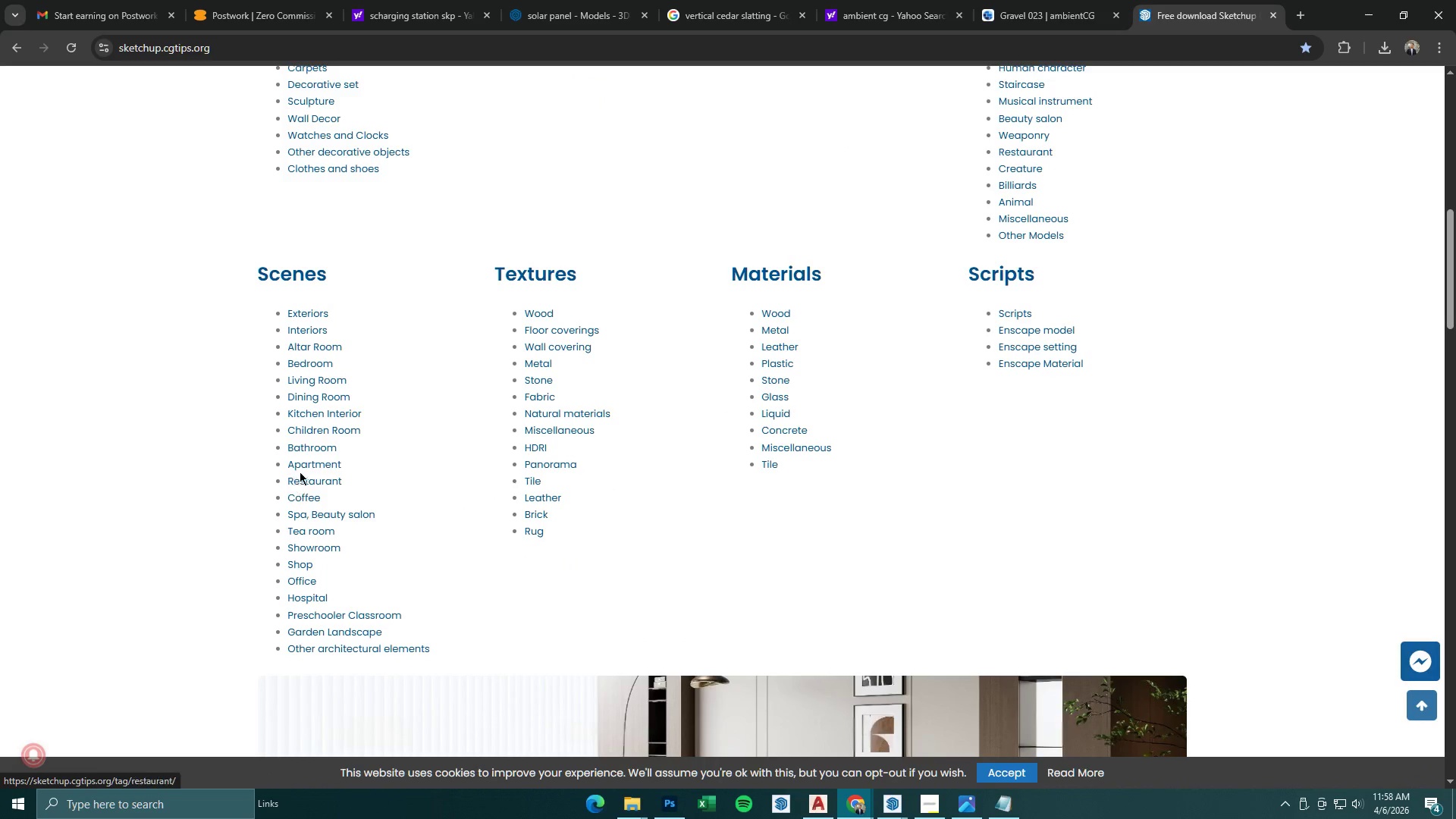 
left_click([311, 582])
 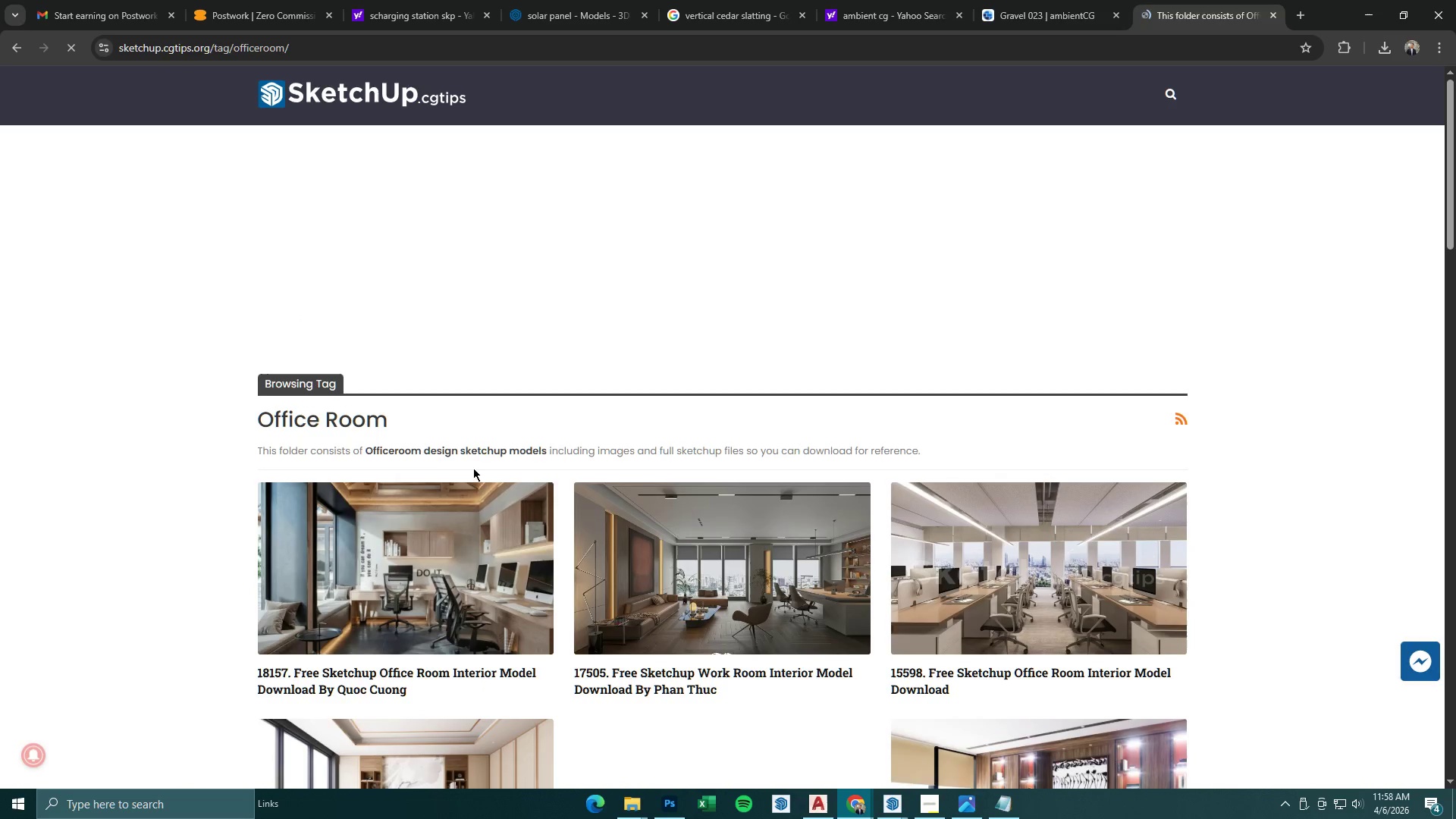 
scroll: coordinate [472, 477], scroll_direction: down, amount: 13.0
 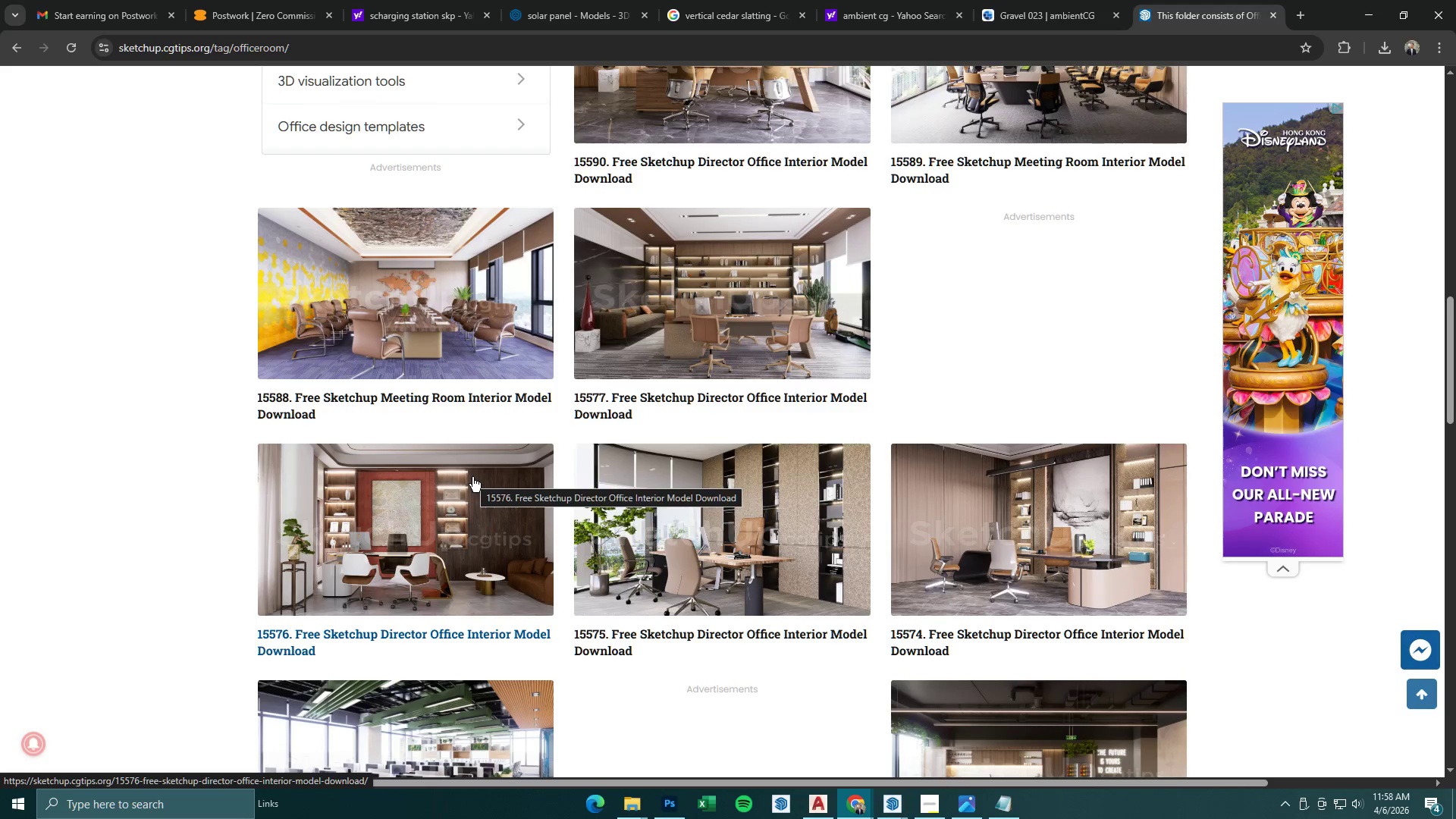 
scroll: coordinate [472, 482], scroll_direction: down, amount: 15.0
 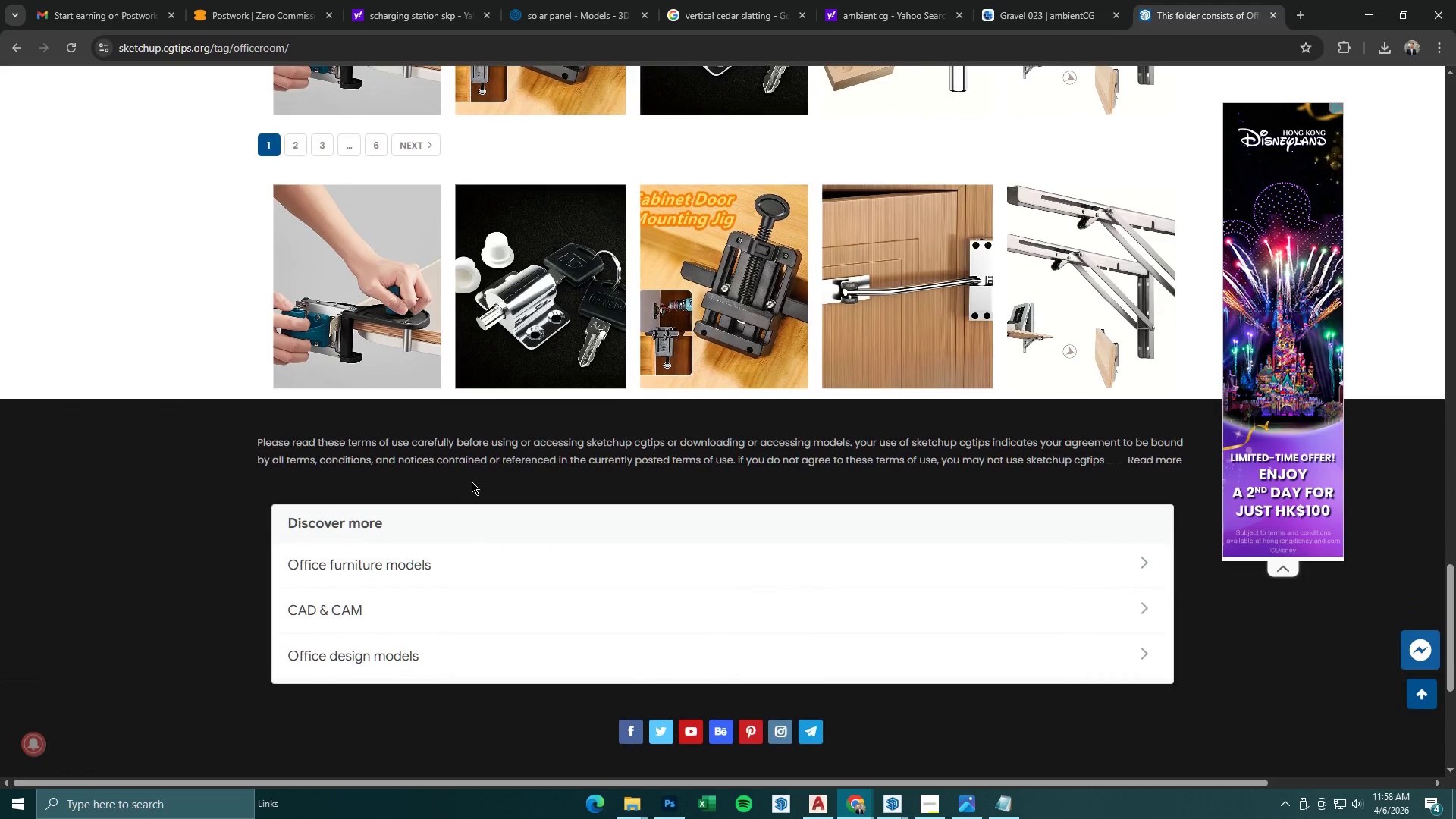 
scroll: coordinate [469, 485], scroll_direction: up, amount: 3.0
 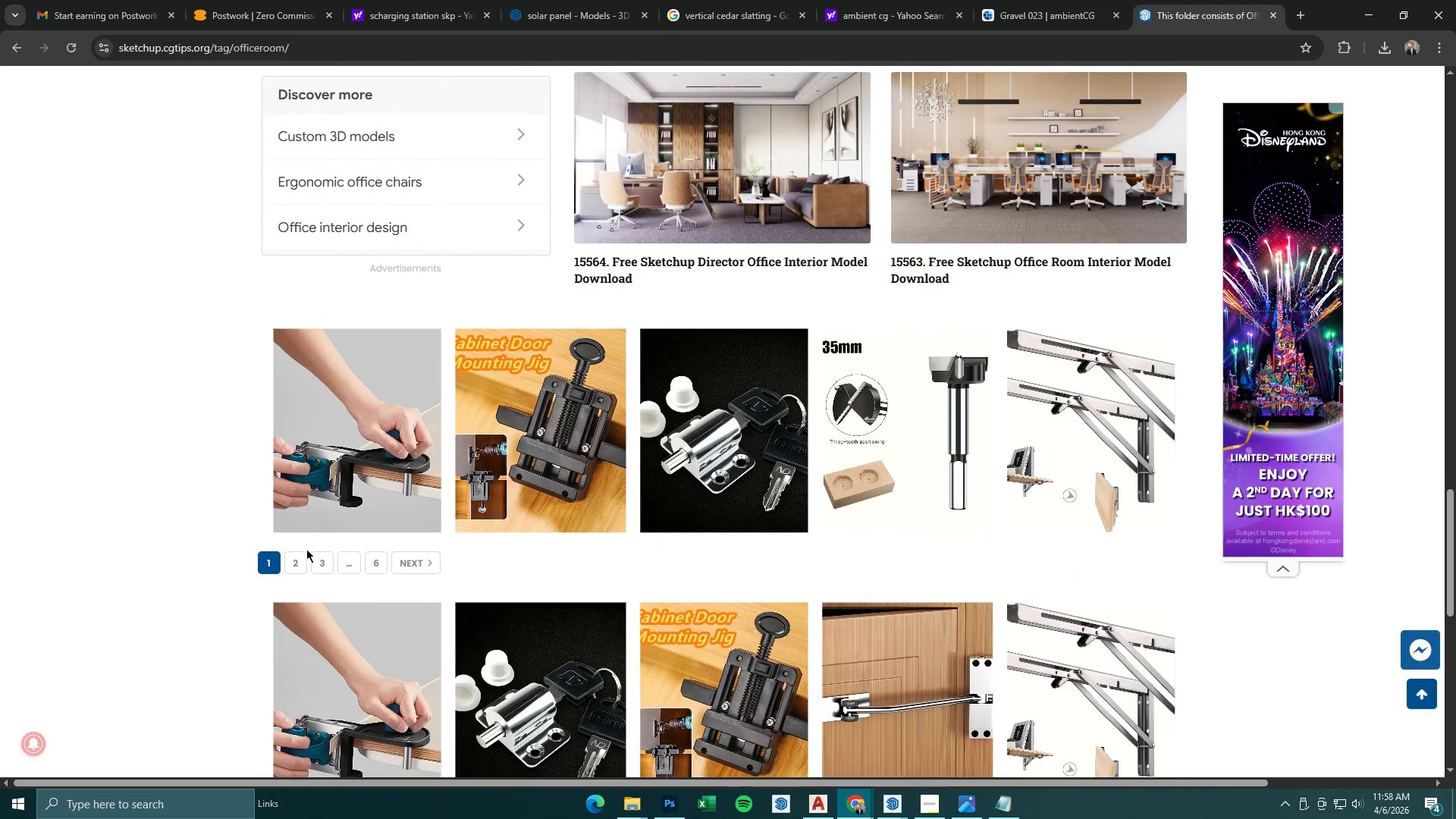 
left_click([297, 554])
 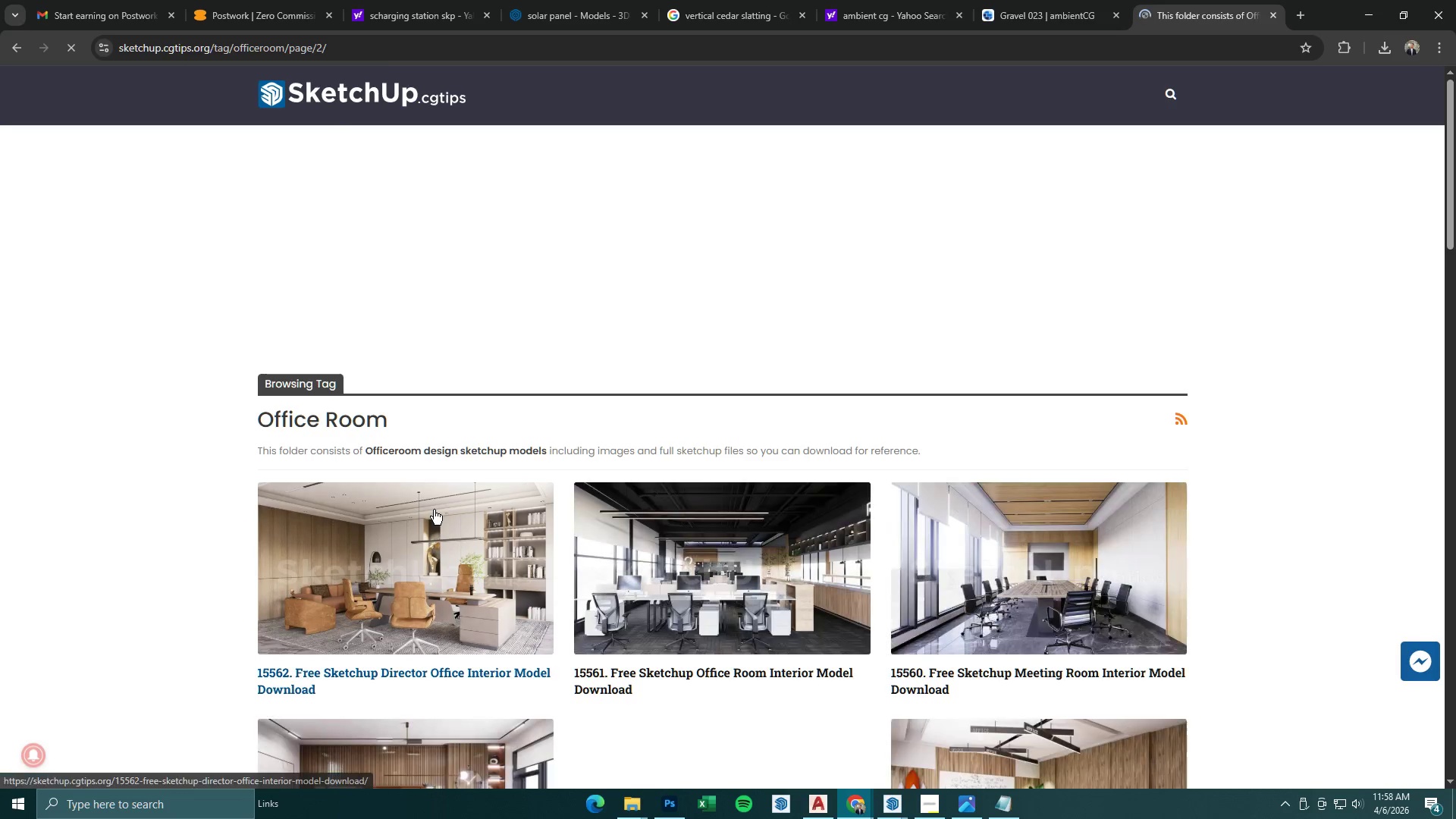 
scroll: coordinate [438, 510], scroll_direction: down, amount: 14.0
 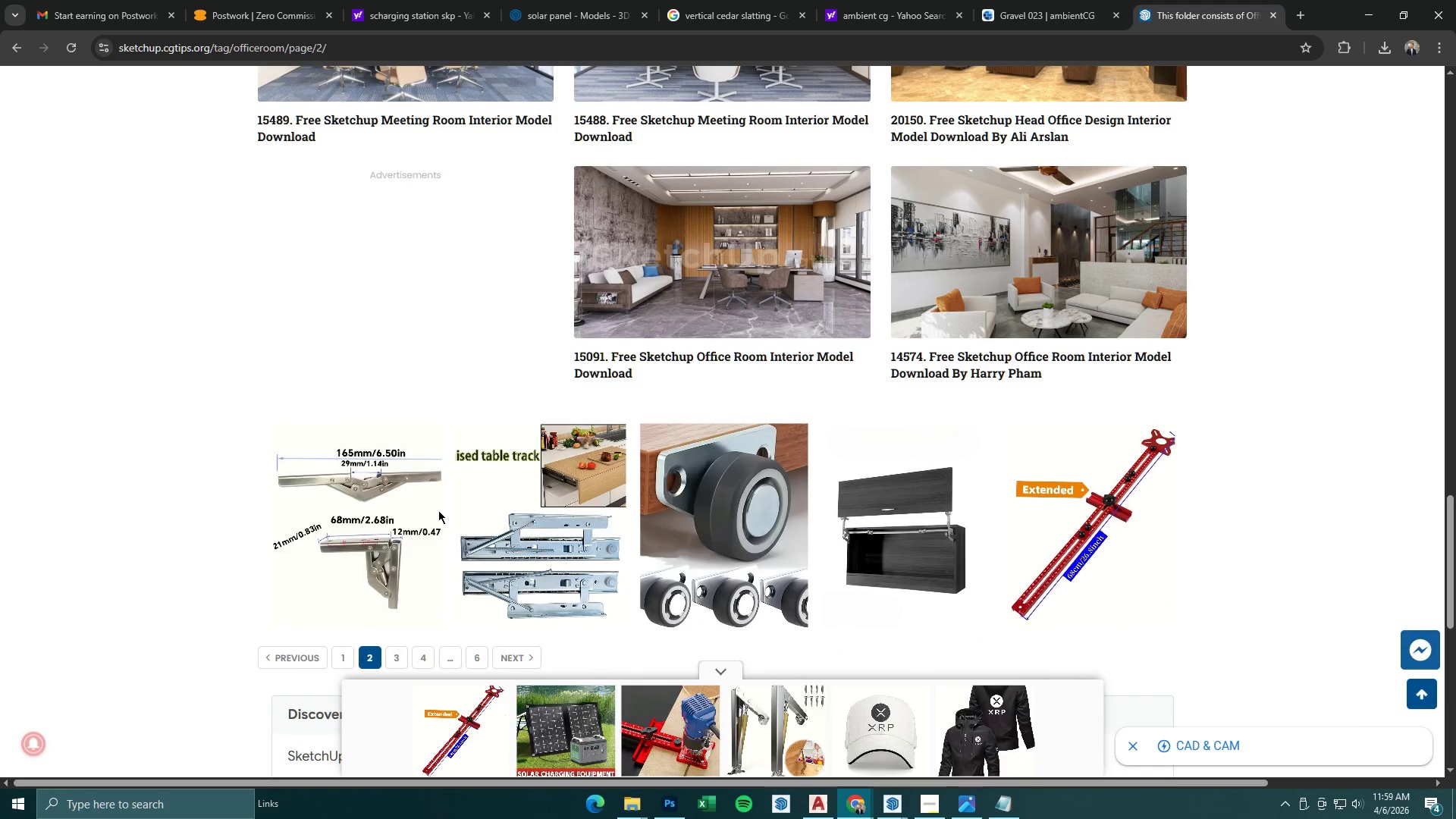 
scroll: coordinate [438, 510], scroll_direction: up, amount: 2.0
 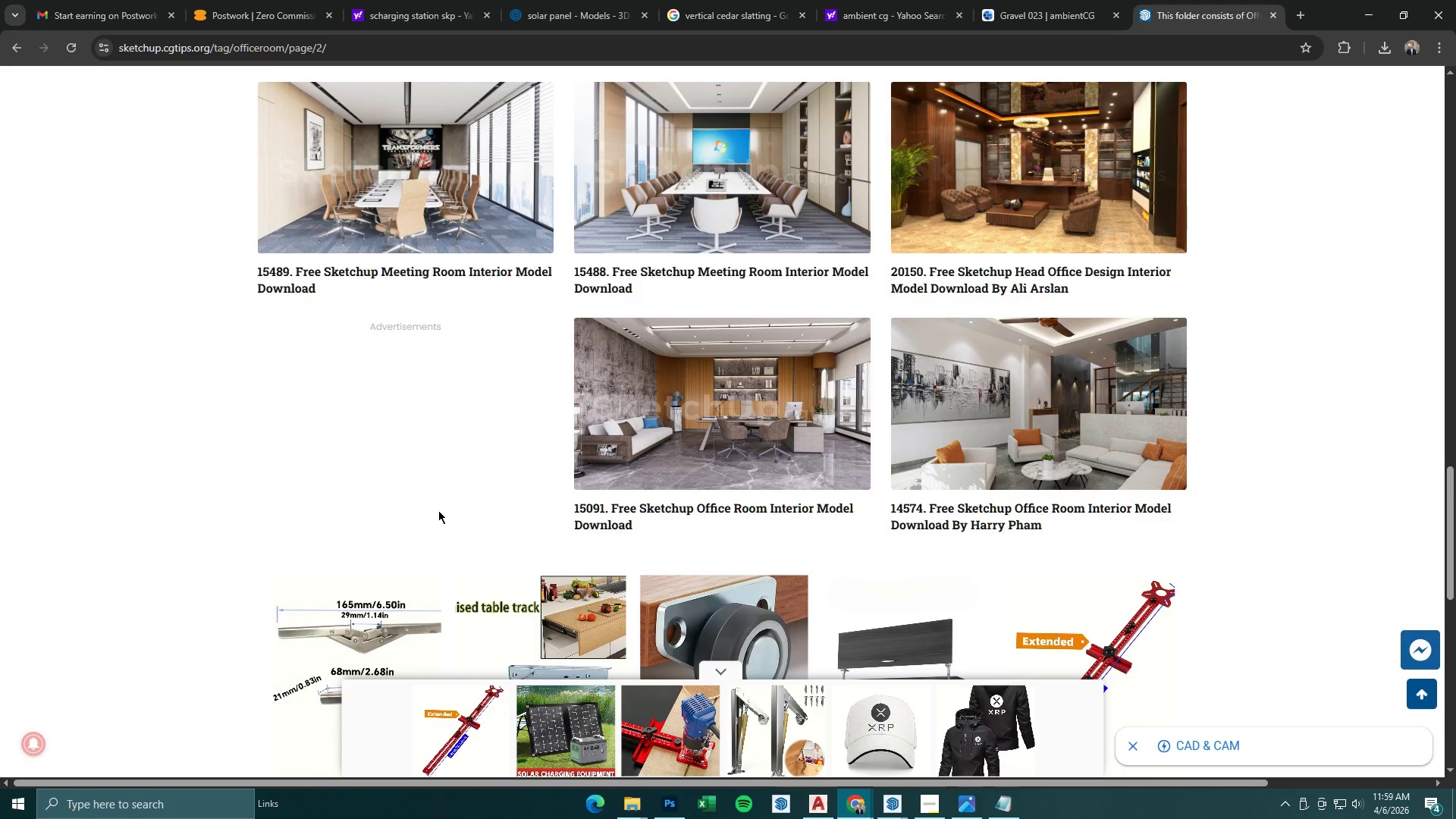 
right_click([654, 510])
 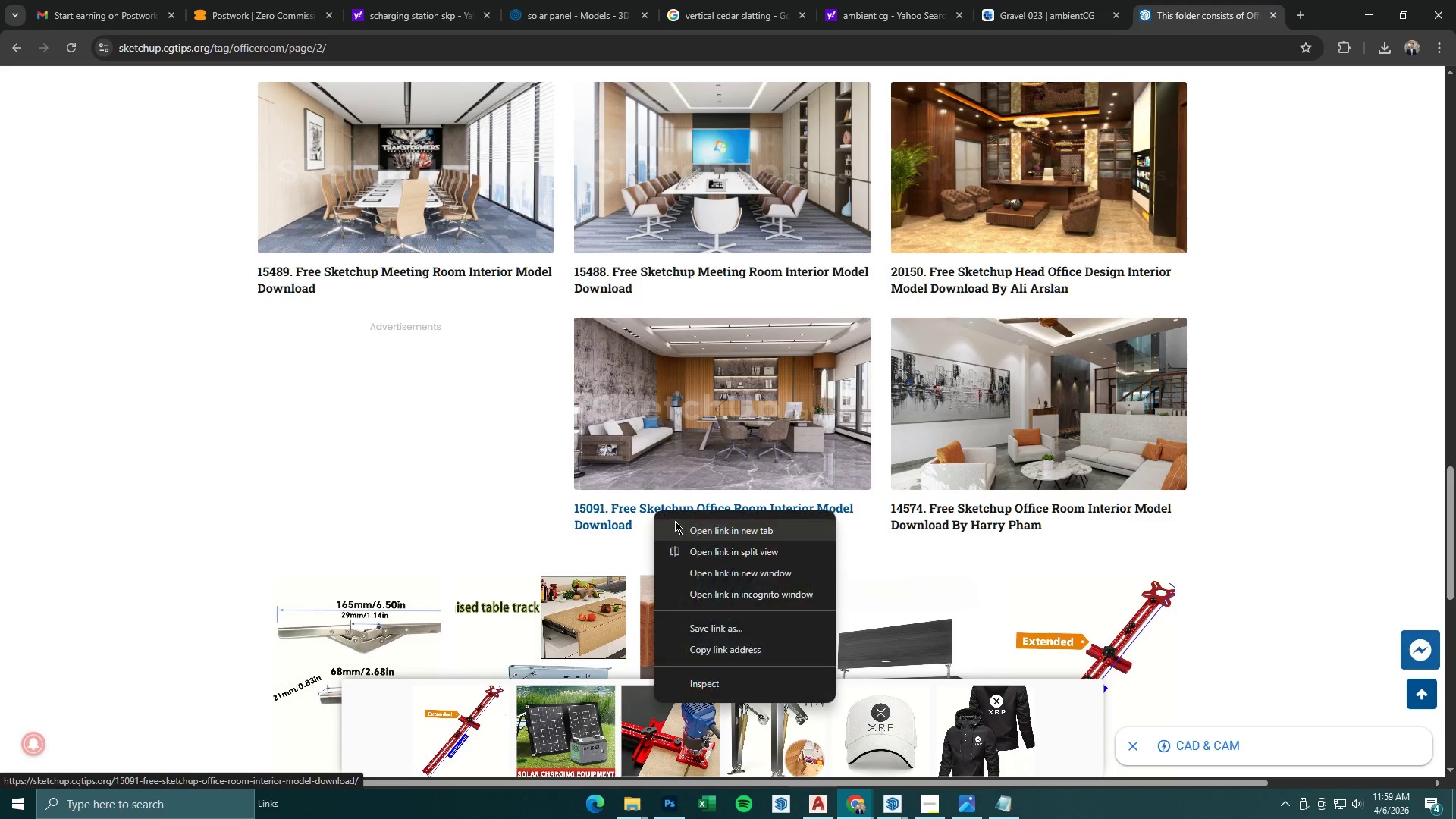 
left_click([675, 521])
 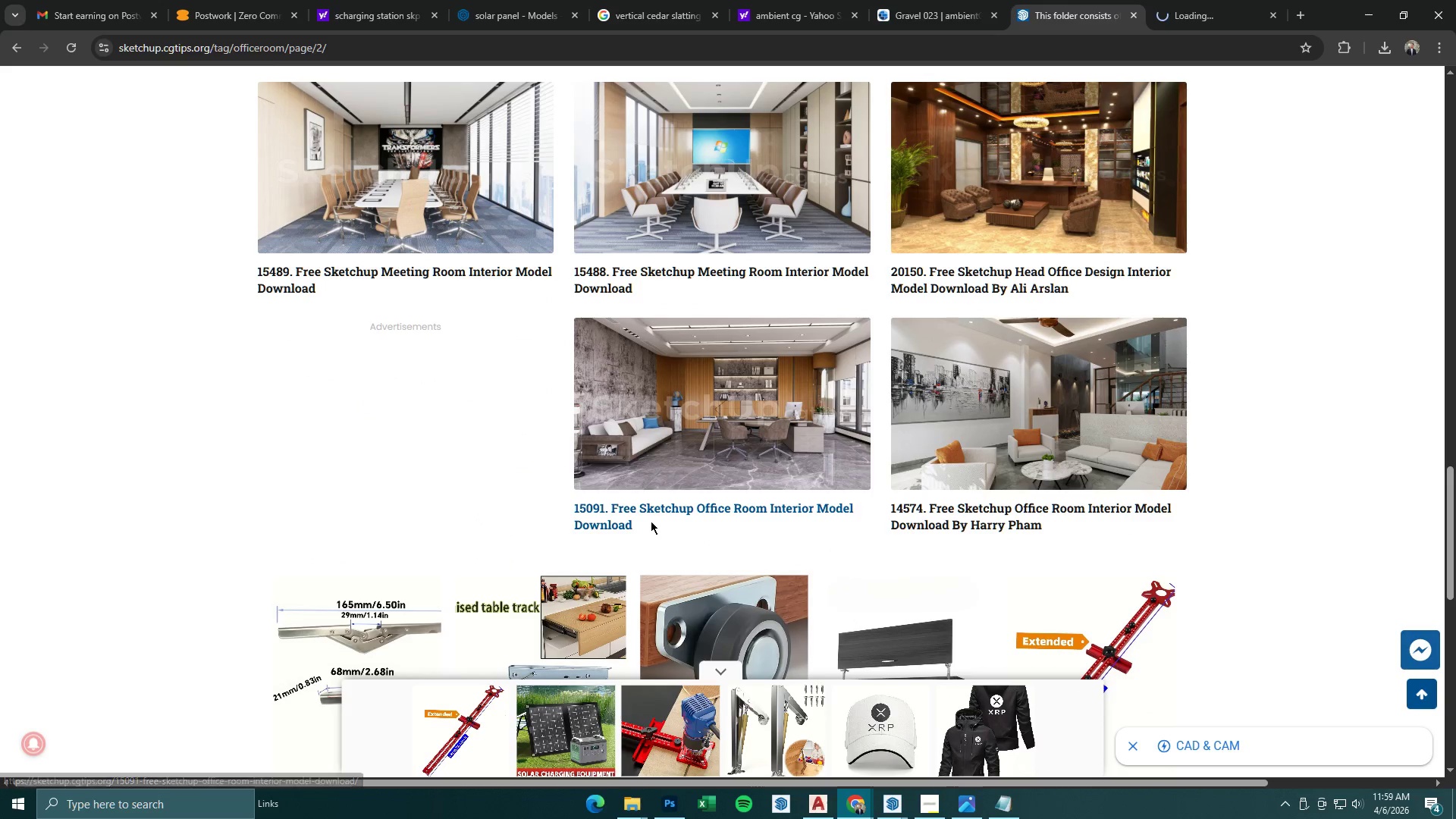 
scroll: coordinate [651, 521], scroll_direction: up, amount: 2.0
 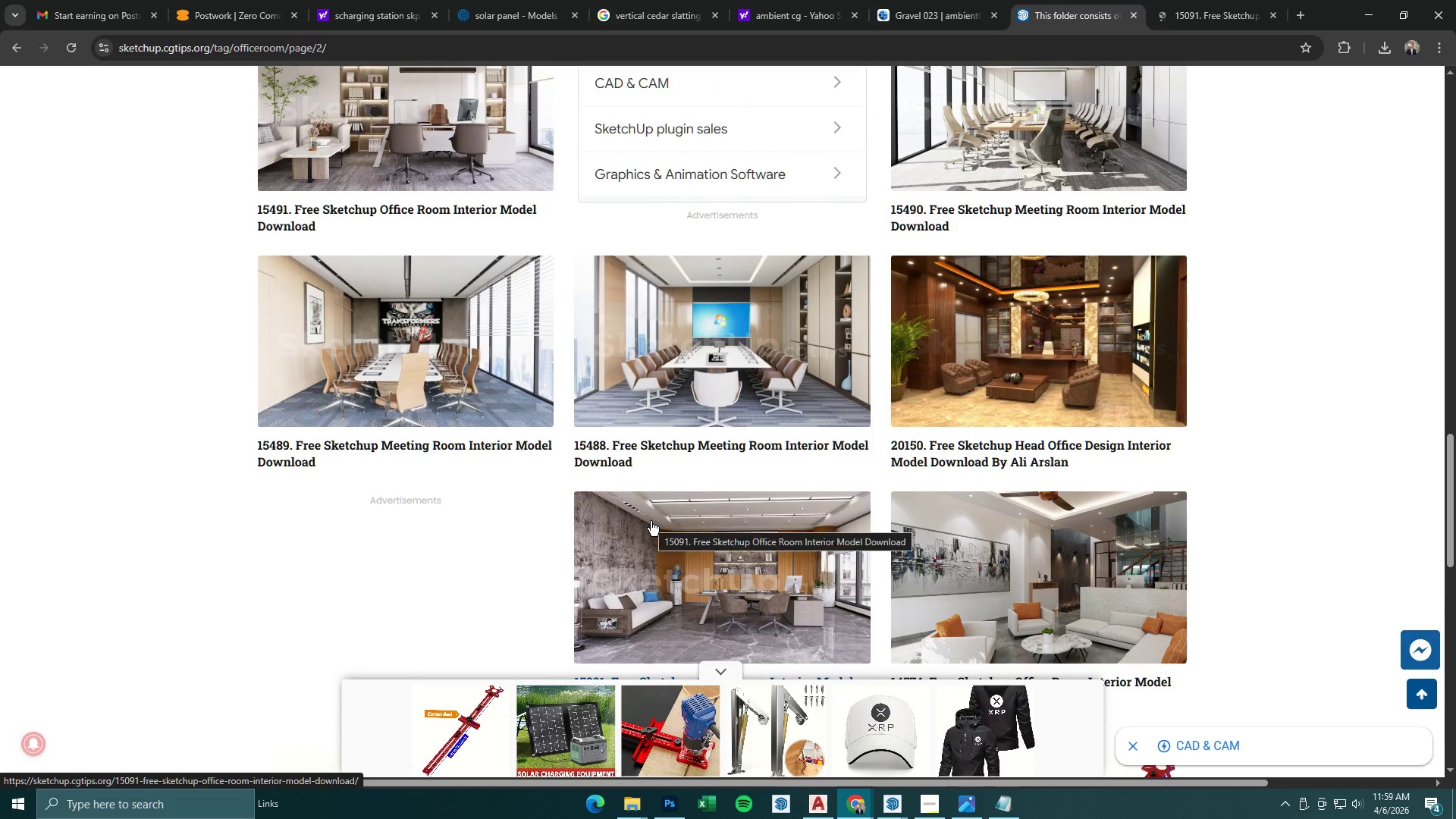 
scroll: coordinate [632, 523], scroll_direction: down, amount: 8.0
 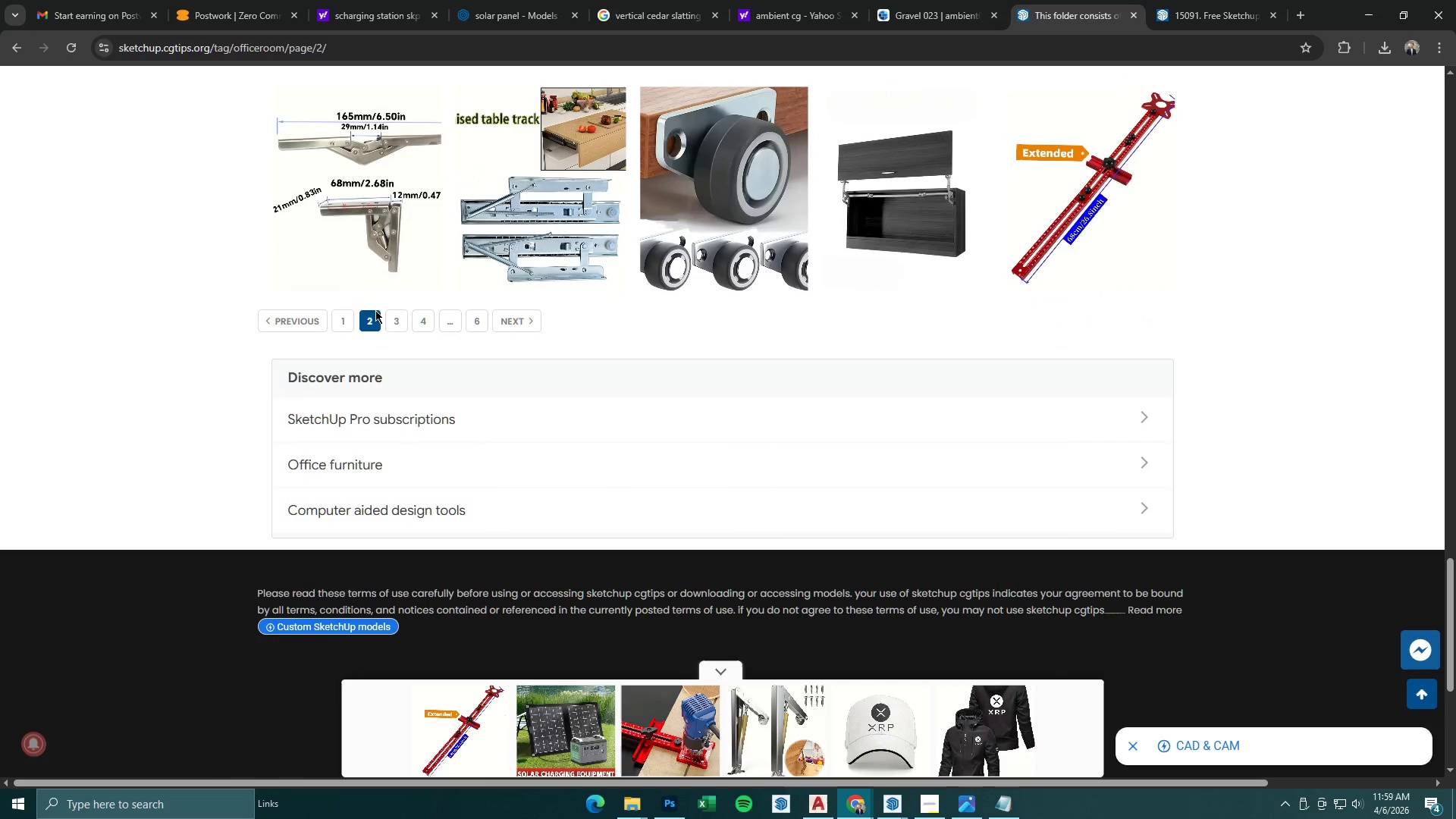 
left_click([400, 327])
 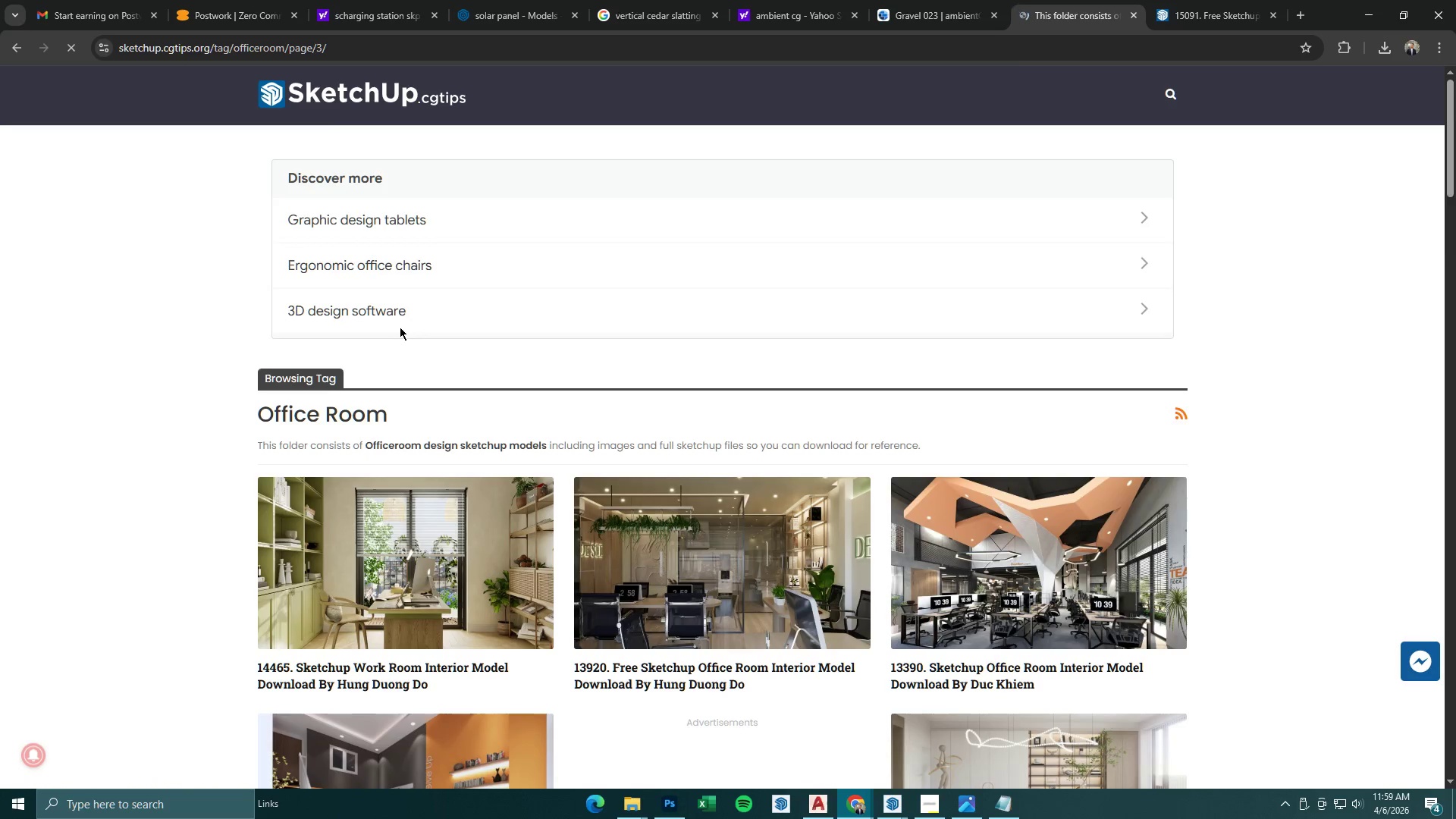 
scroll: coordinate [551, 475], scroll_direction: down, amount: 9.0
 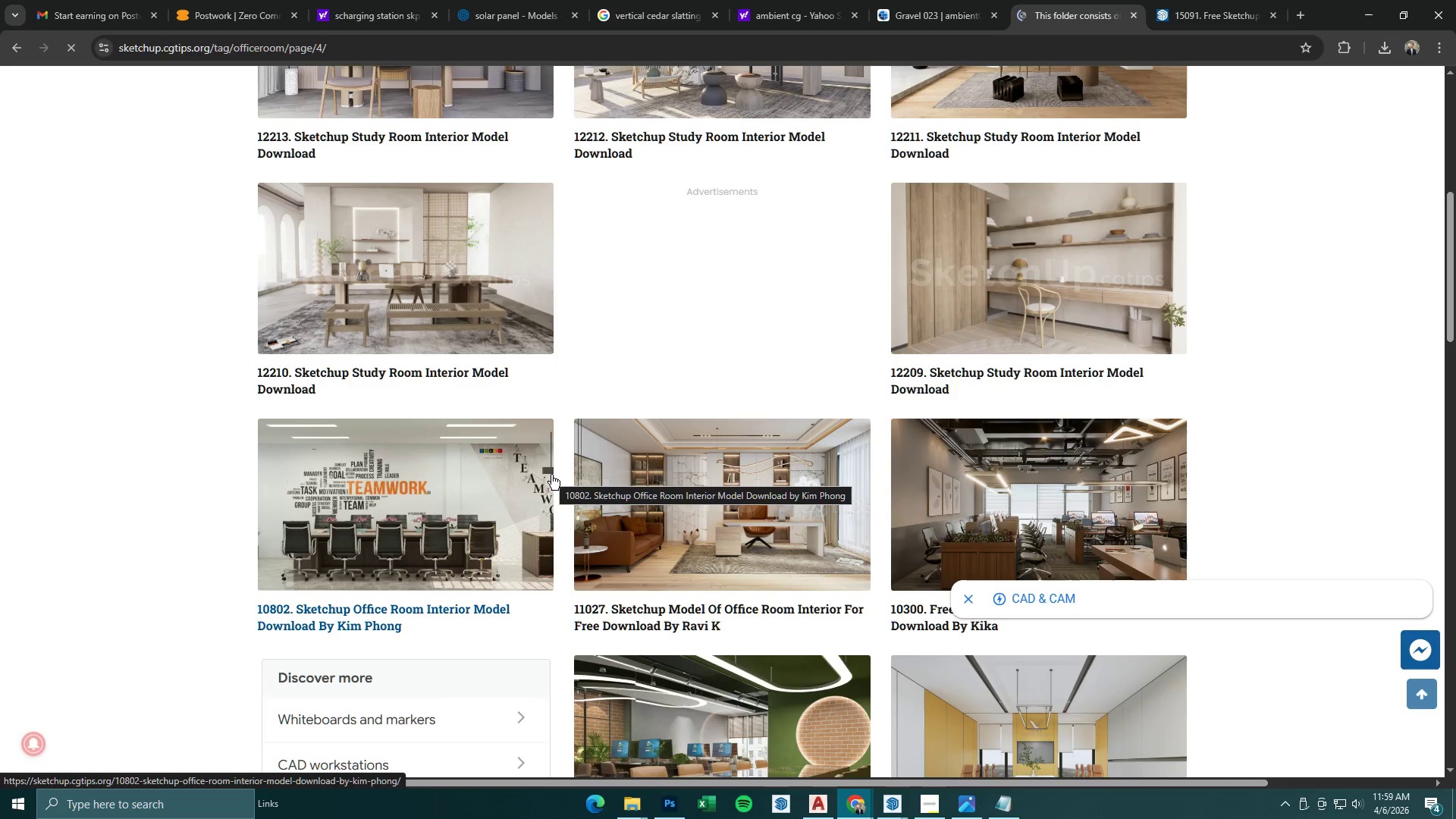 
scroll: coordinate [551, 475], scroll_direction: down, amount: 2.0
 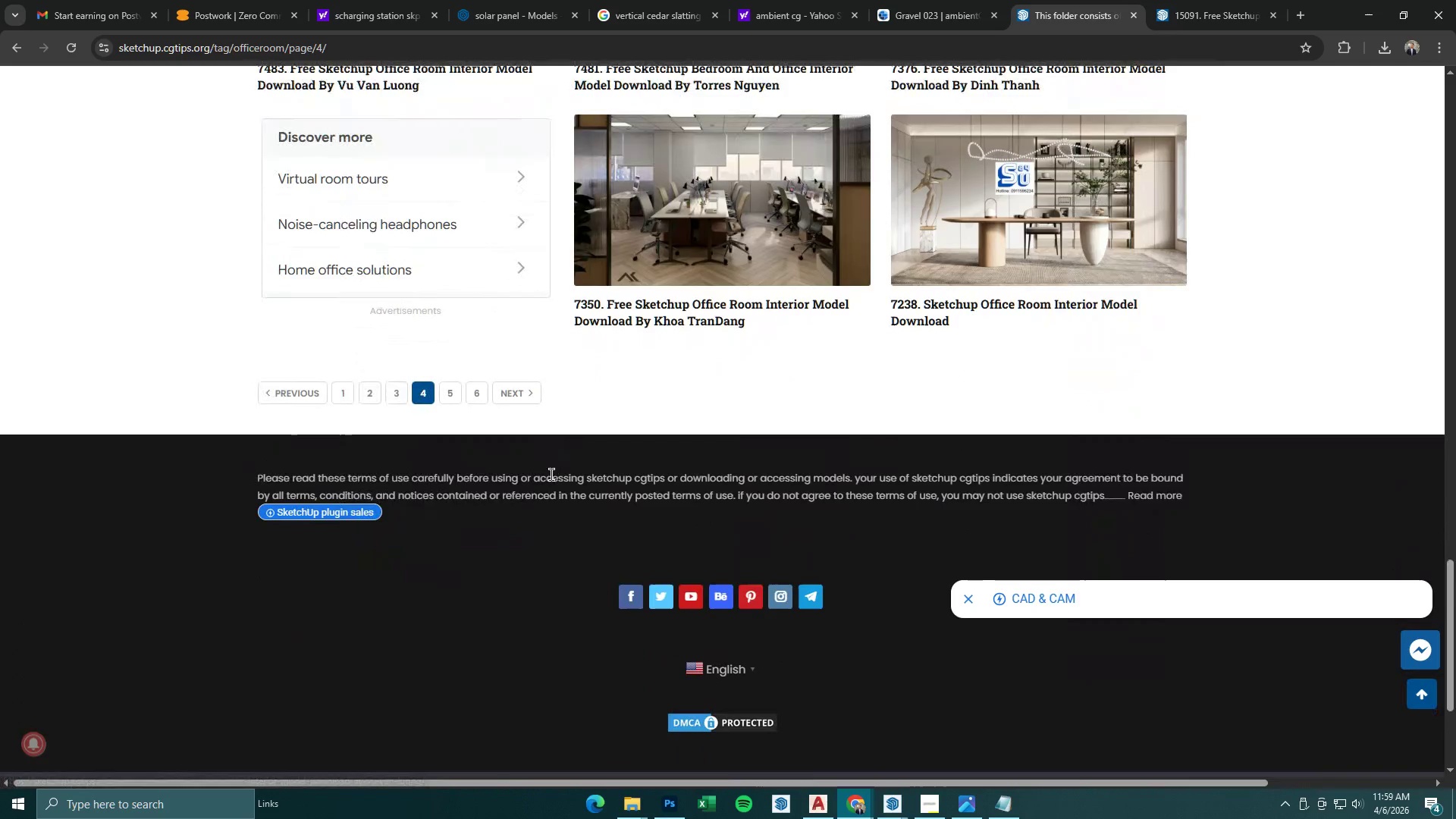 
left_click([367, 381])
 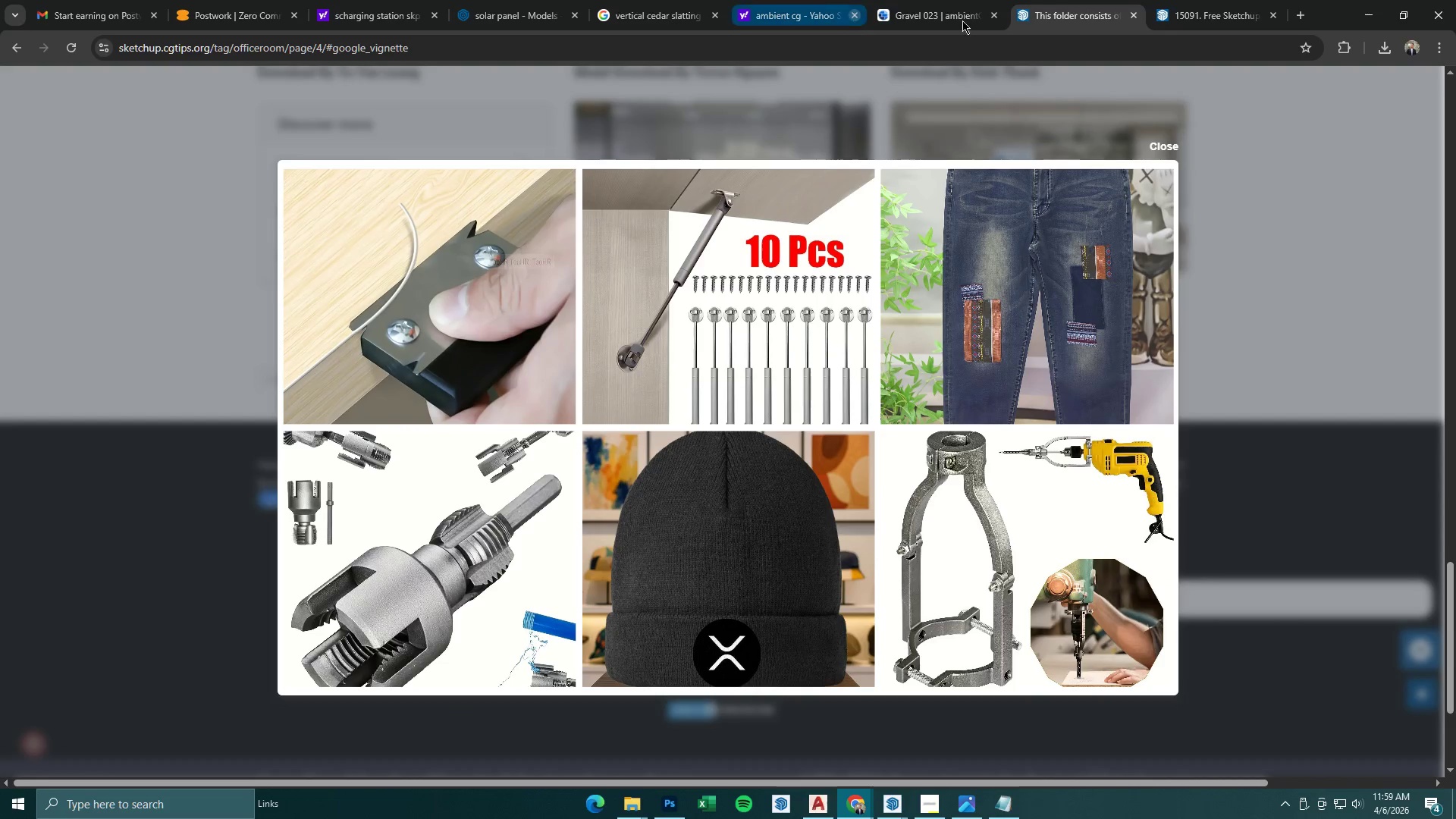 
left_click([1203, 11])
 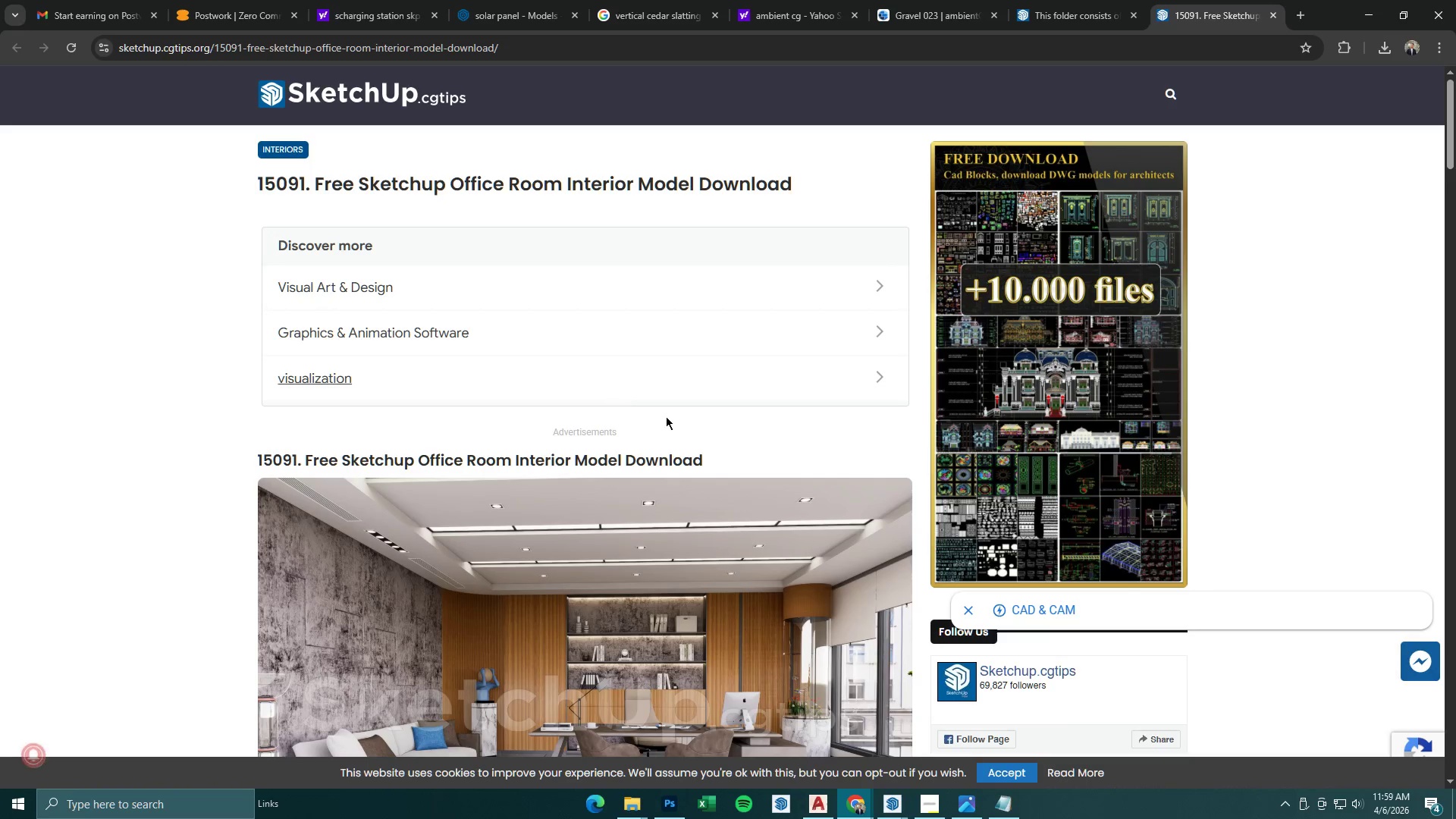 
scroll: coordinate [654, 552], scroll_direction: down, amount: 3.0
 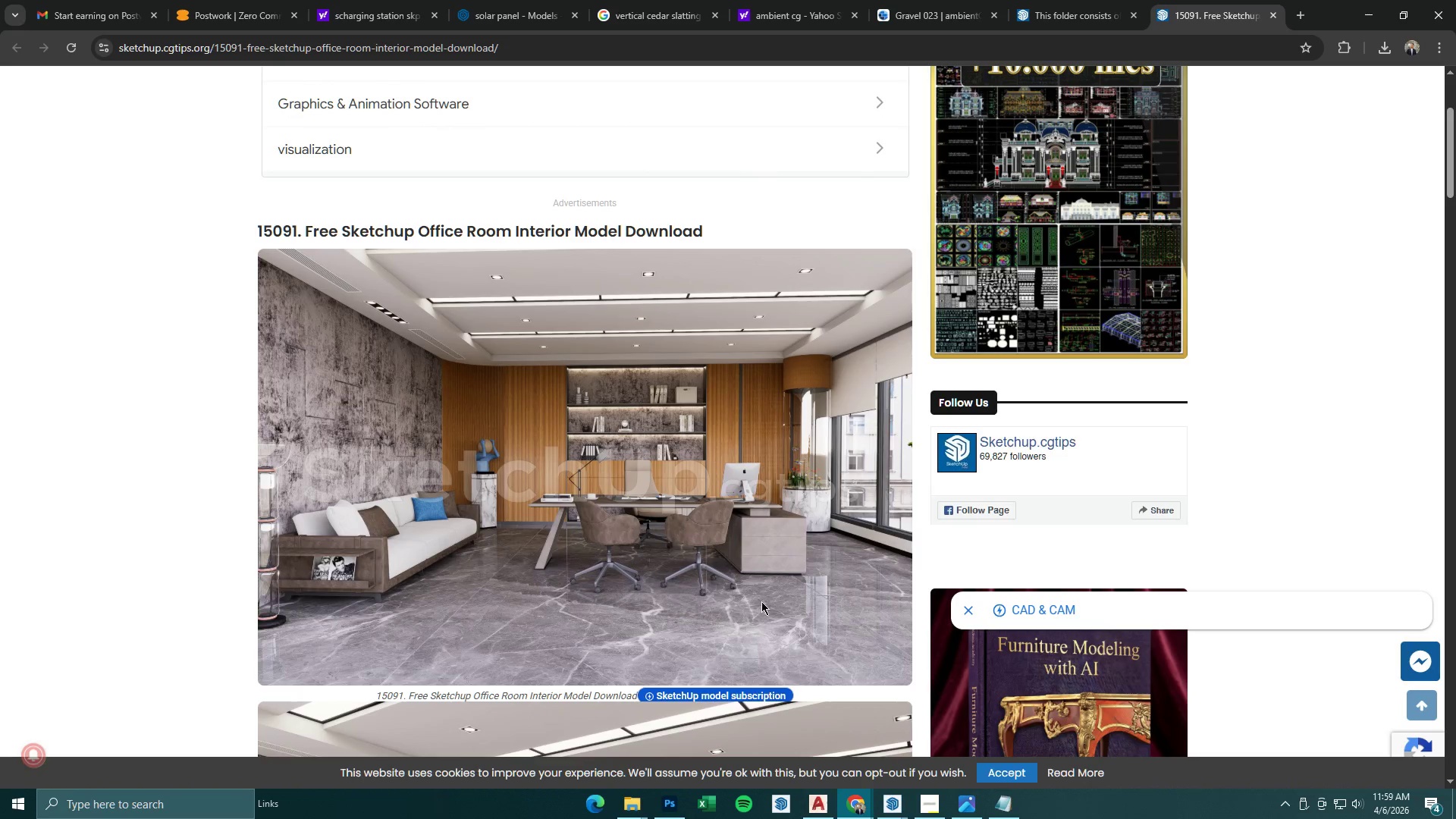 
left_click([967, 802])
 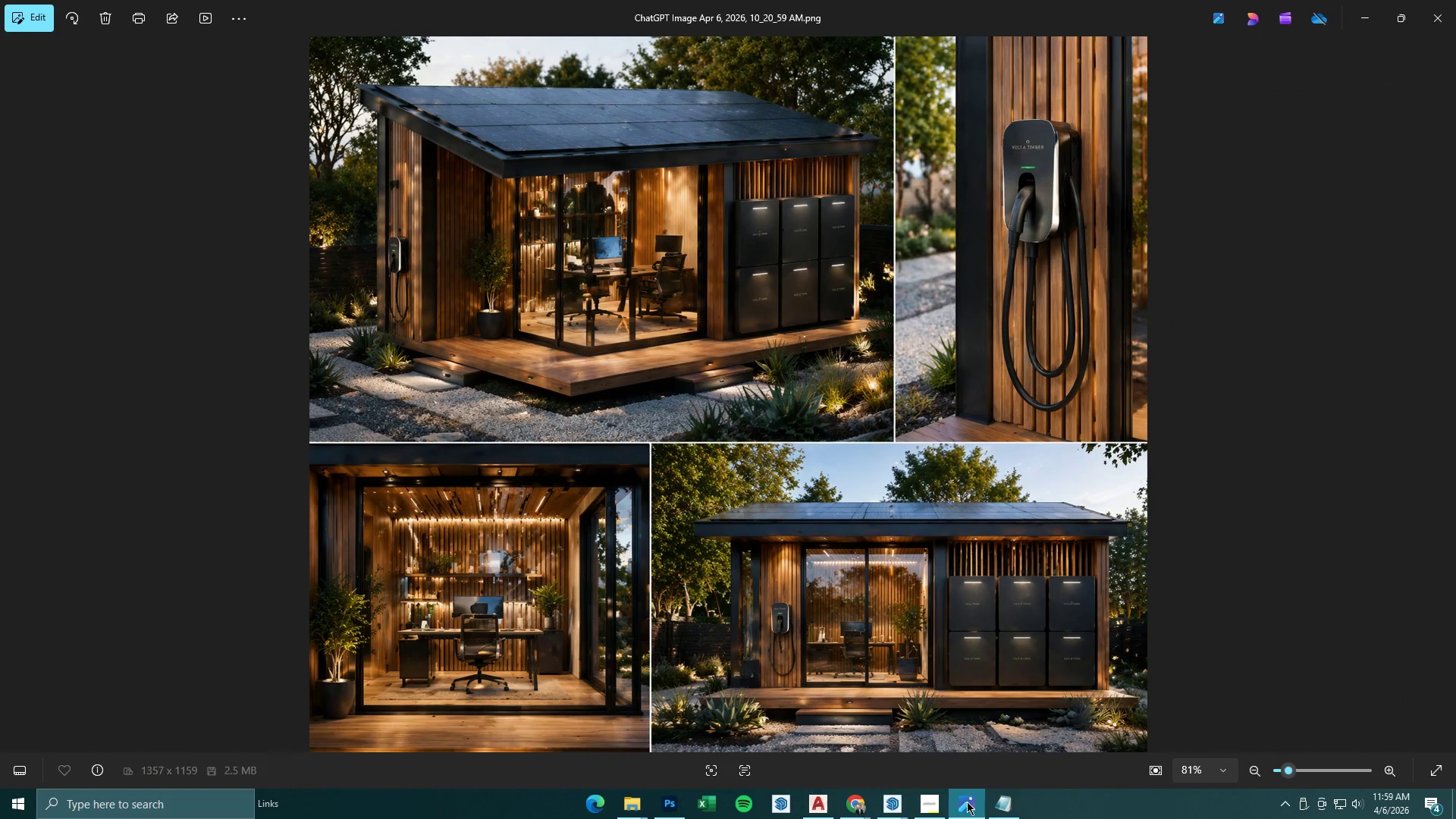 
wait(6.16)
 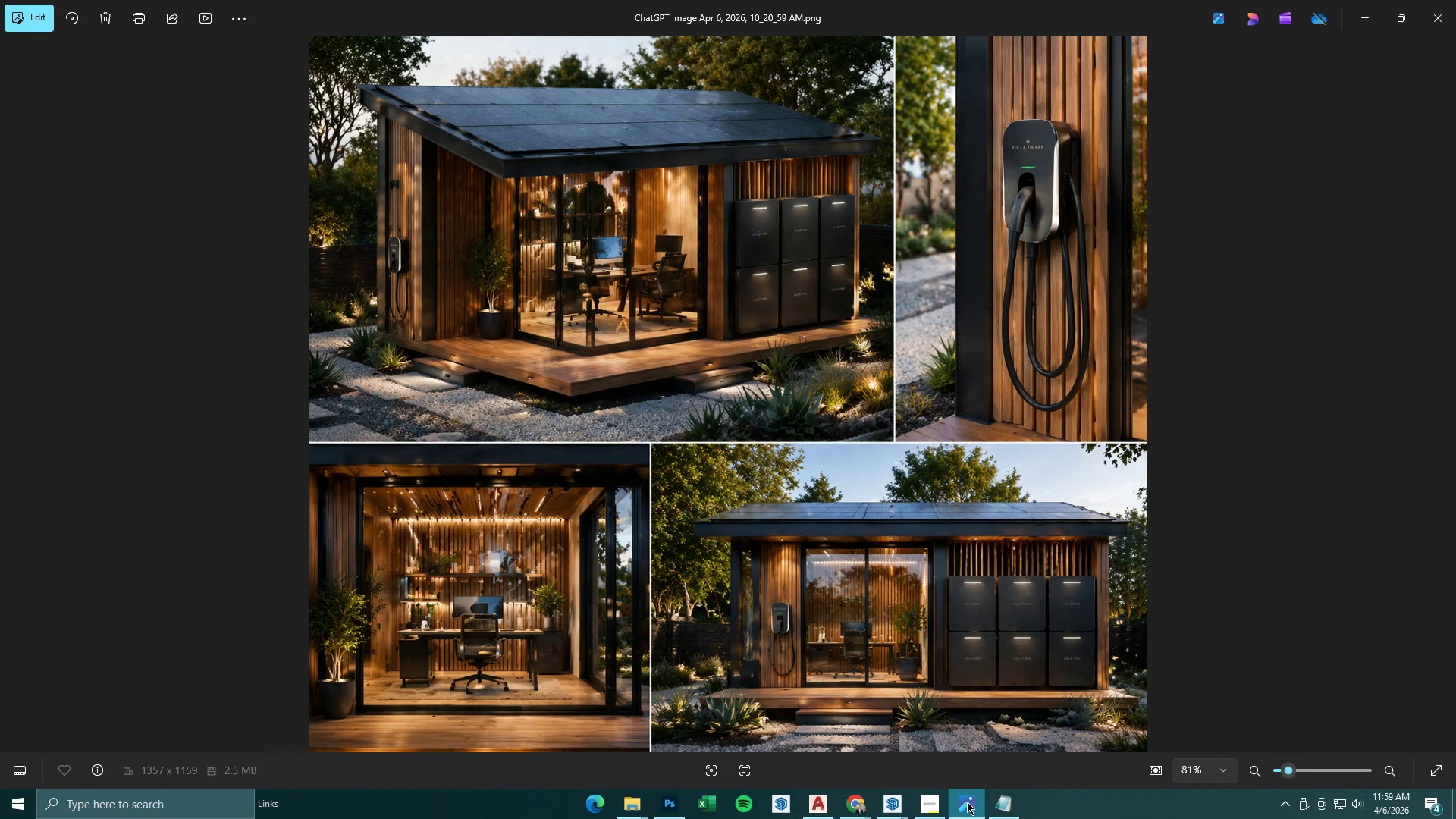 
double_click([967, 802])
 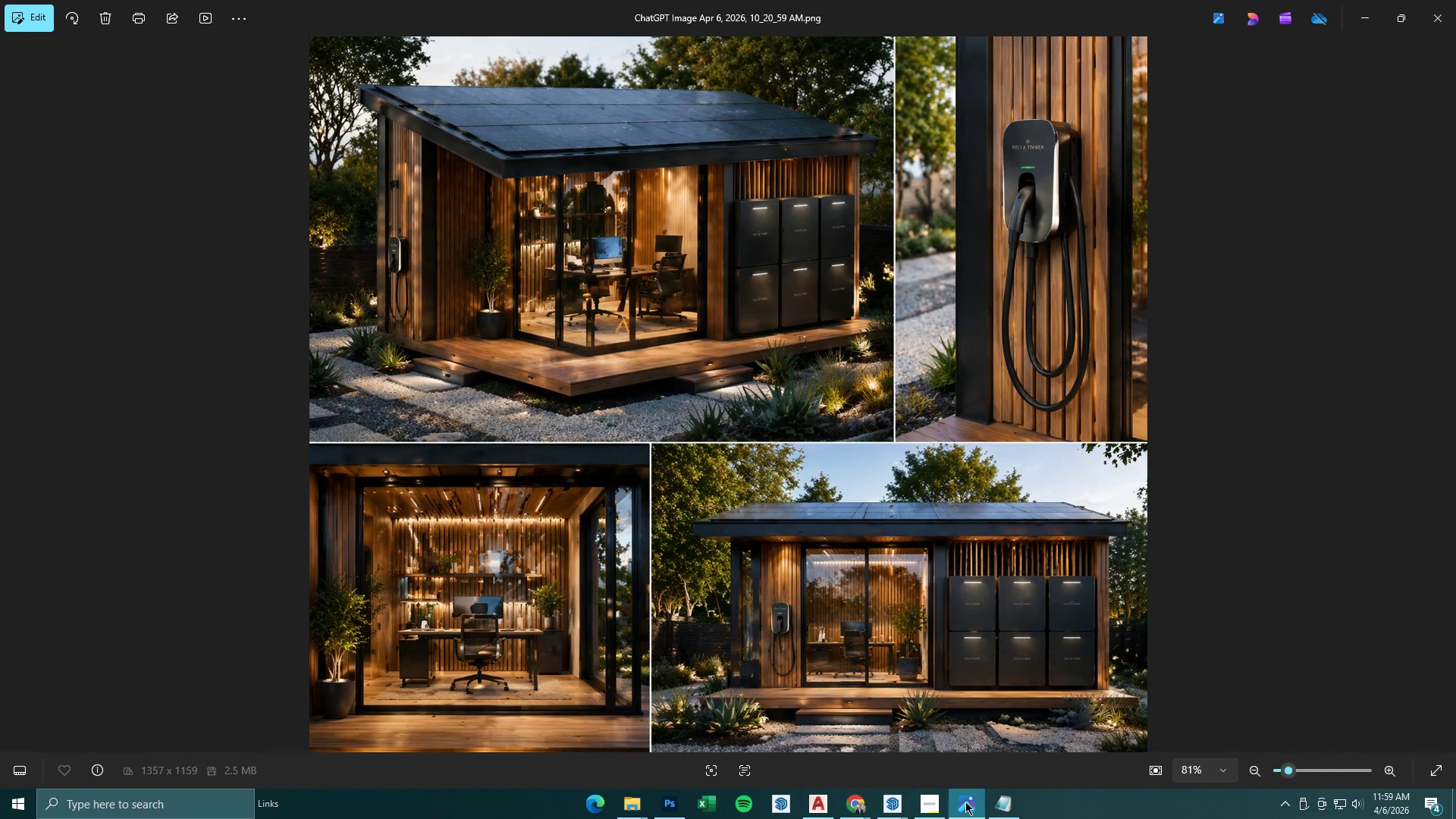 
left_click([965, 802])
 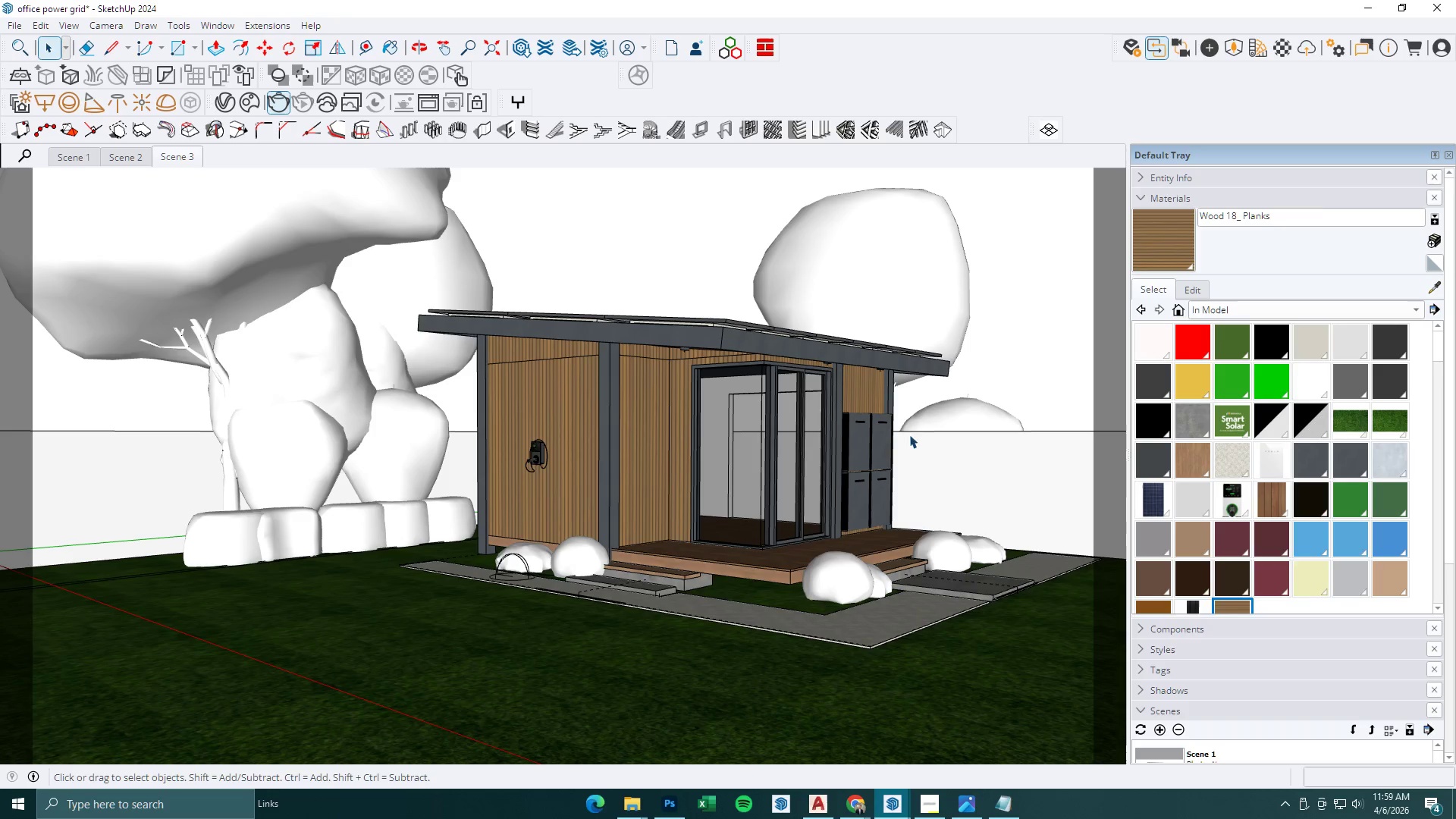 
left_click([893, 798])
 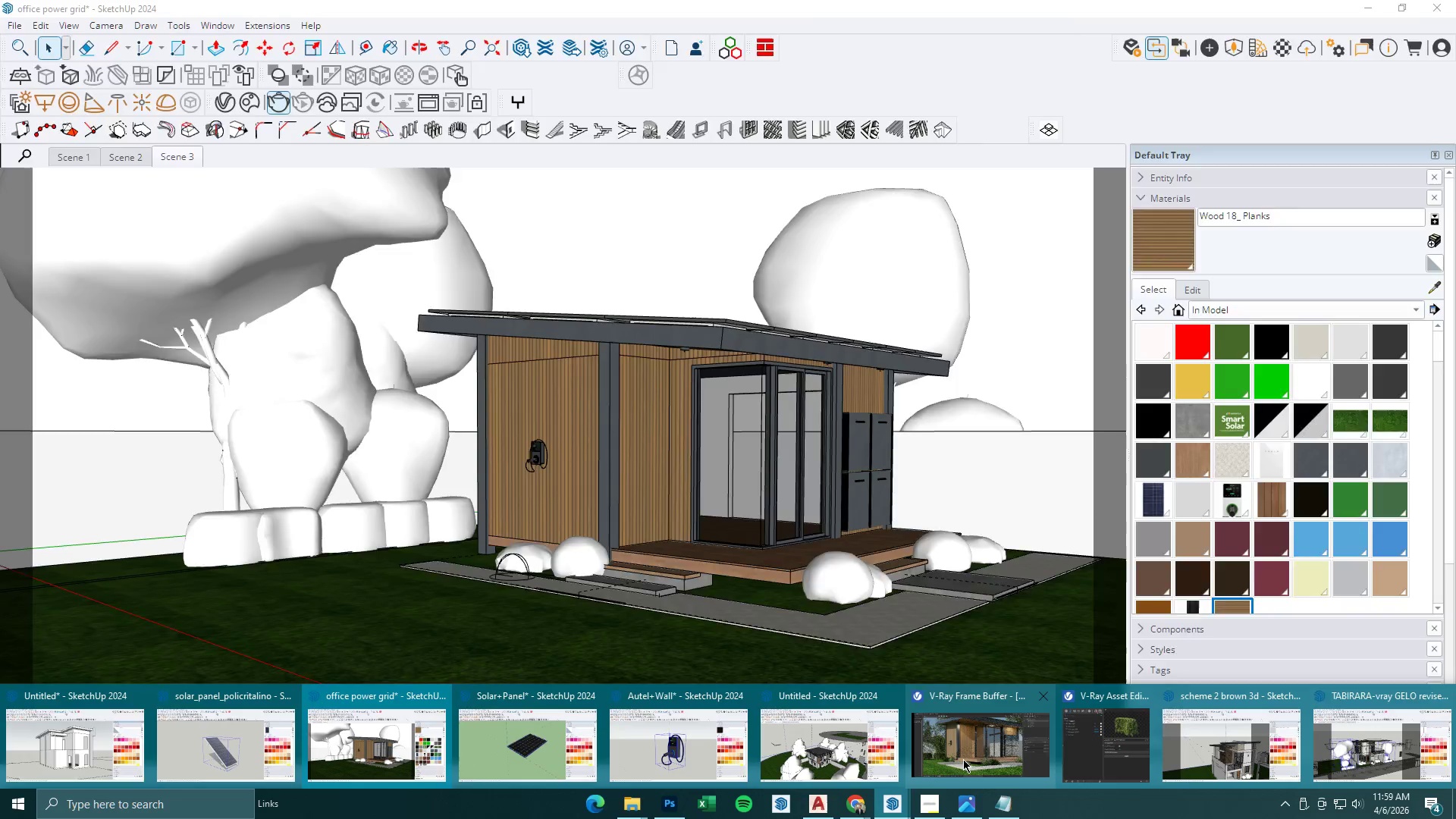 
left_click([963, 759])
 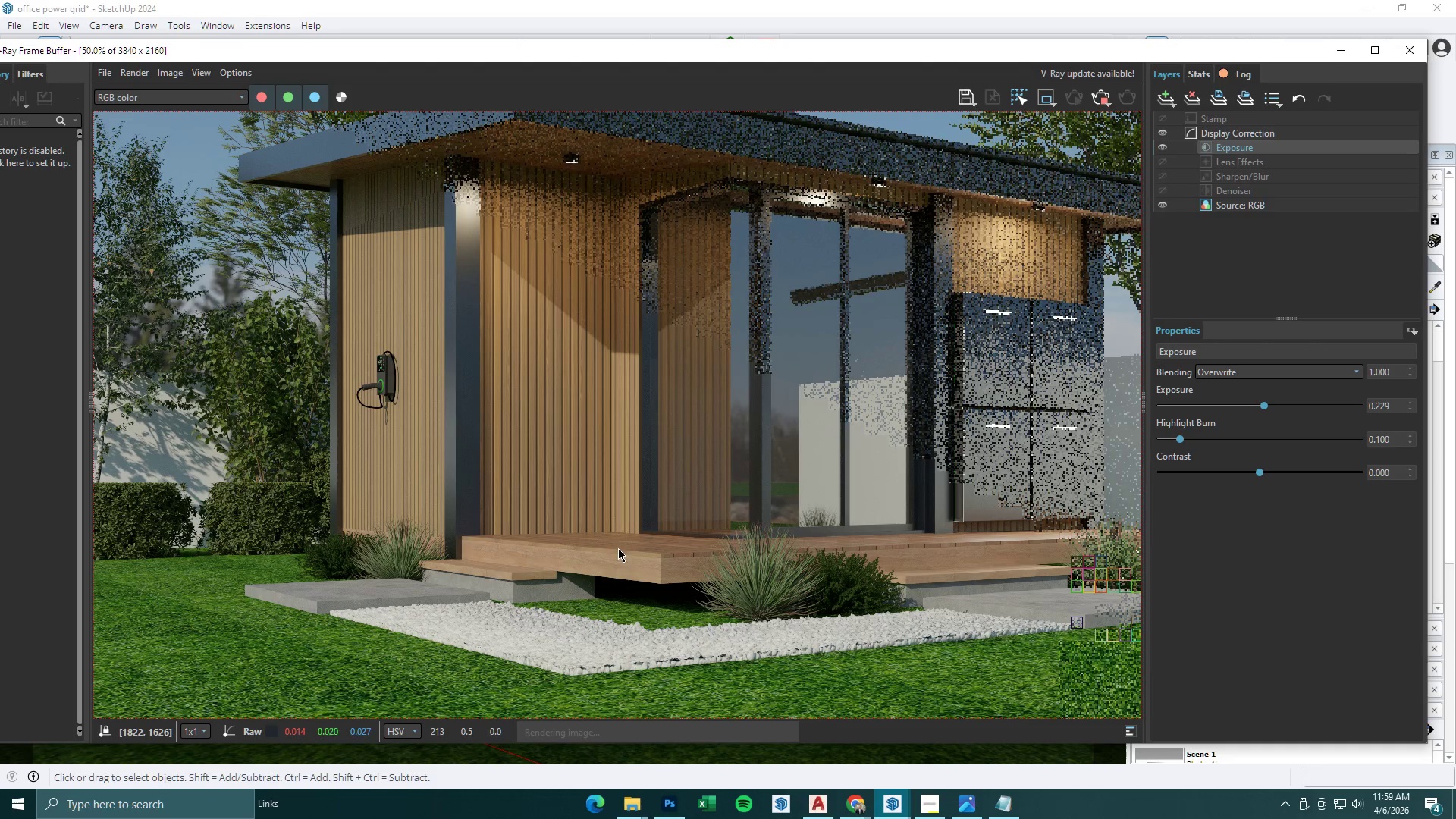 
scroll: coordinate [648, 497], scroll_direction: none, amount: 0.0
 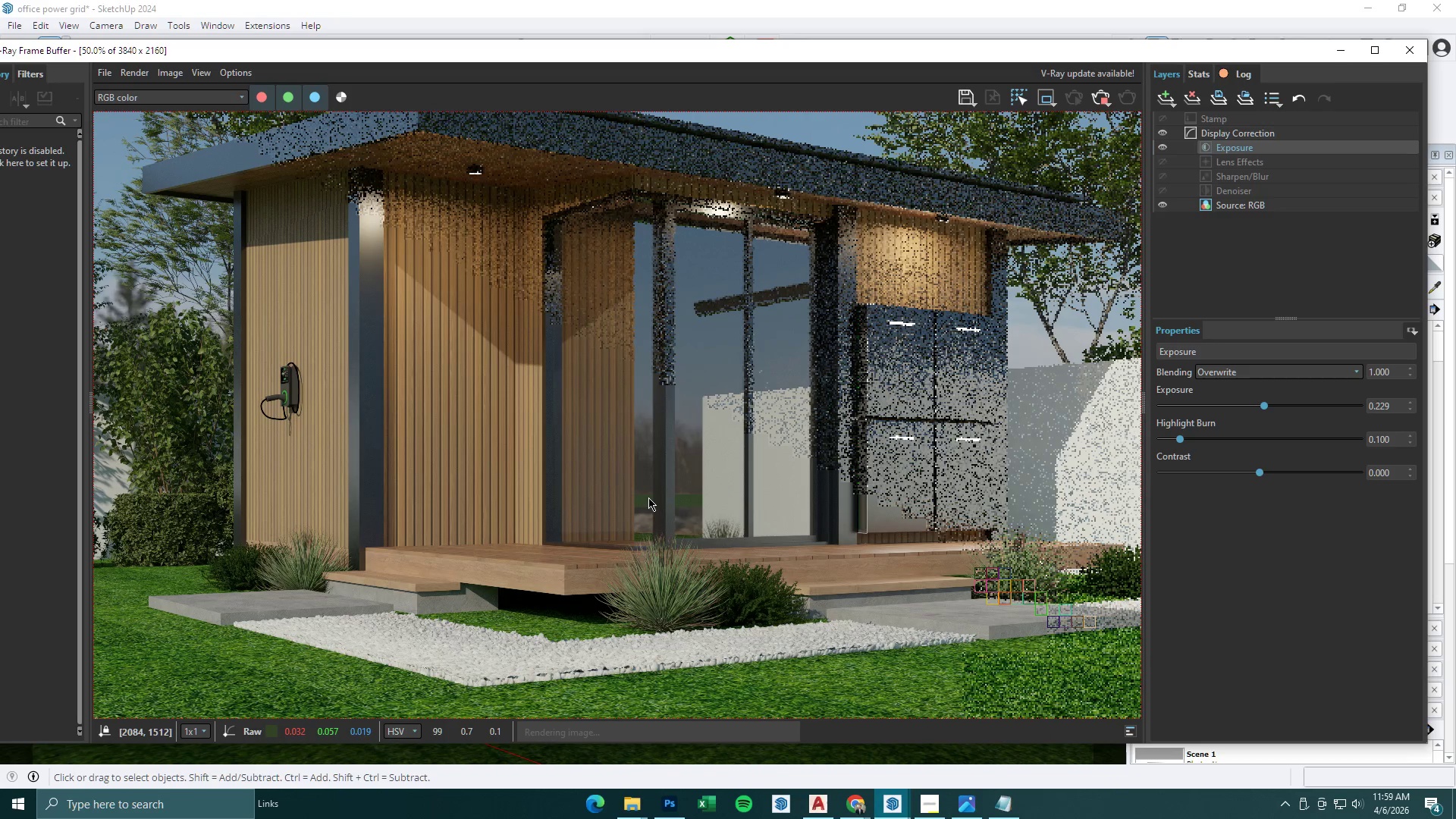 
scroll: coordinate [648, 497], scroll_direction: up, amount: 1.0
 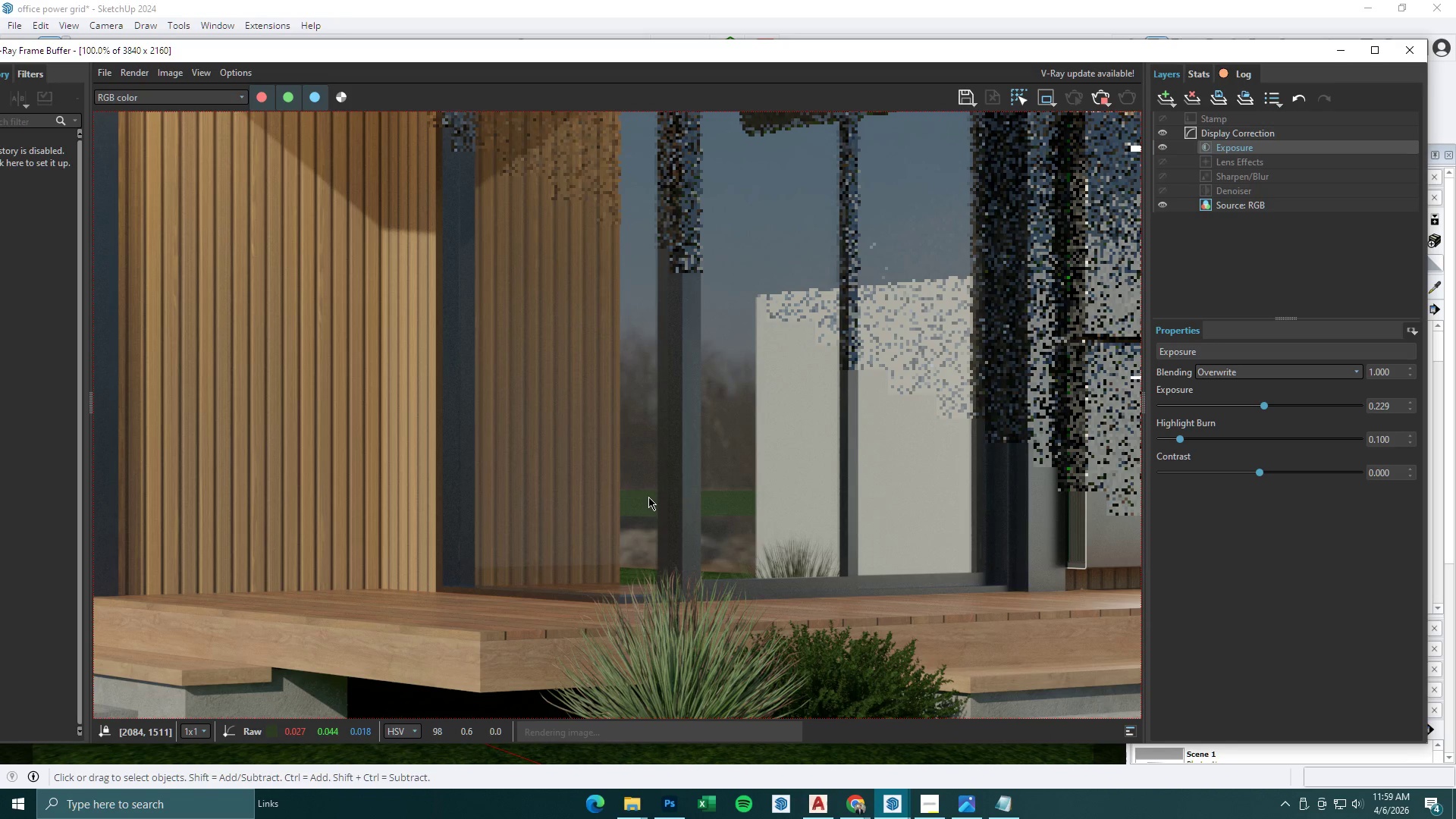 
scroll: coordinate [648, 497], scroll_direction: down, amount: 2.0
 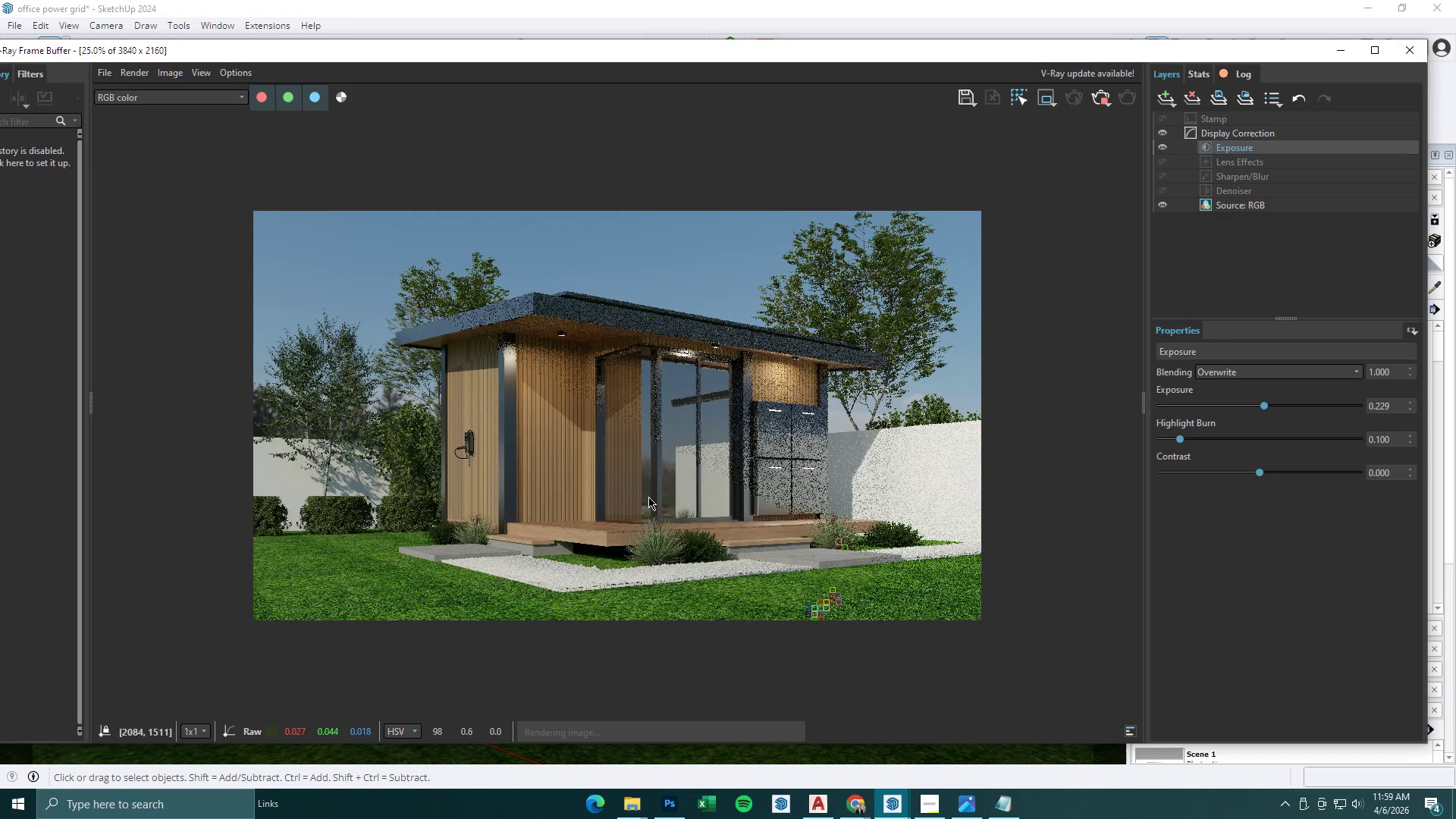 
scroll: coordinate [648, 497], scroll_direction: up, amount: 1.0
 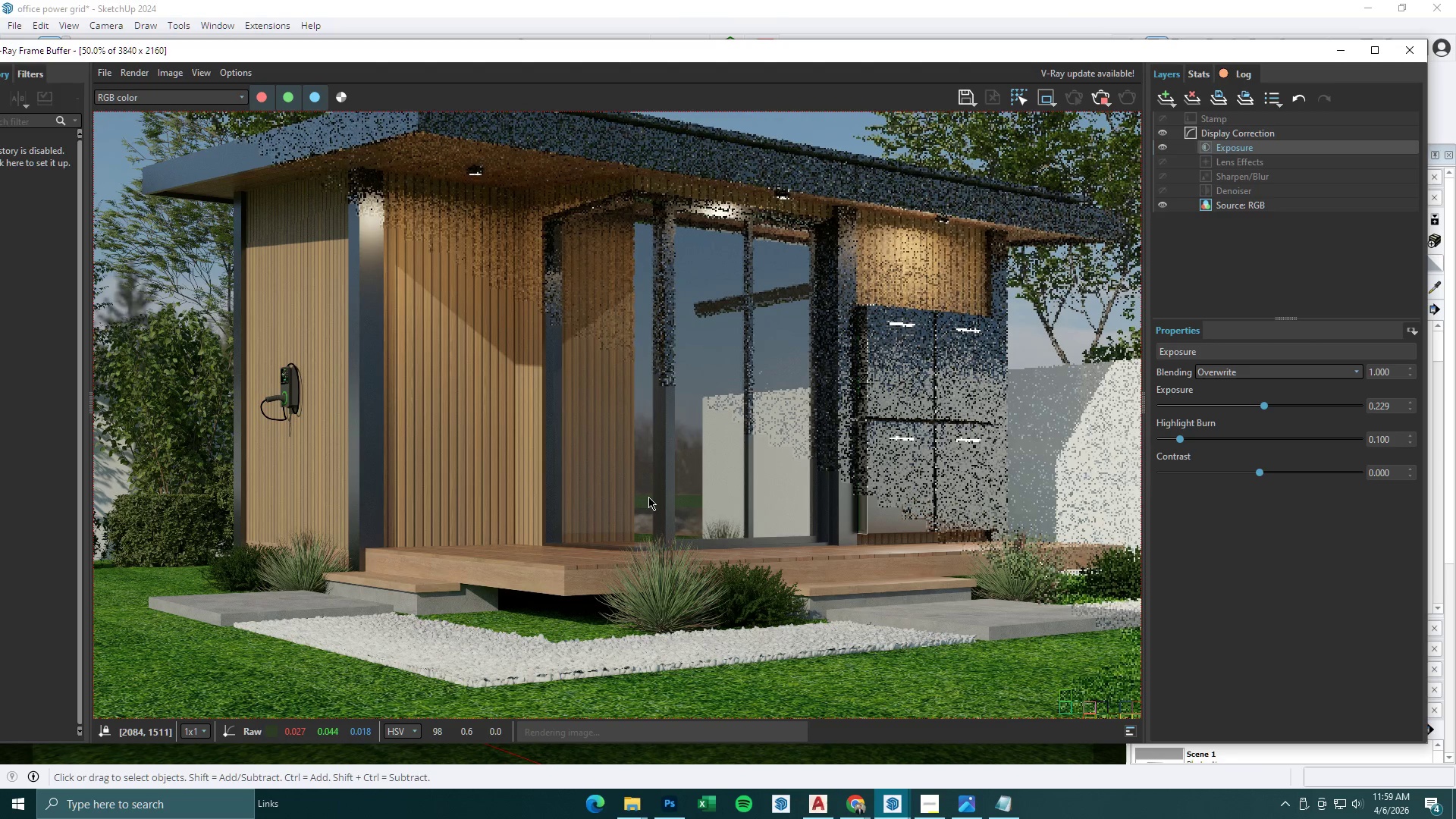 
scroll: coordinate [648, 497], scroll_direction: down, amount: 1.0
 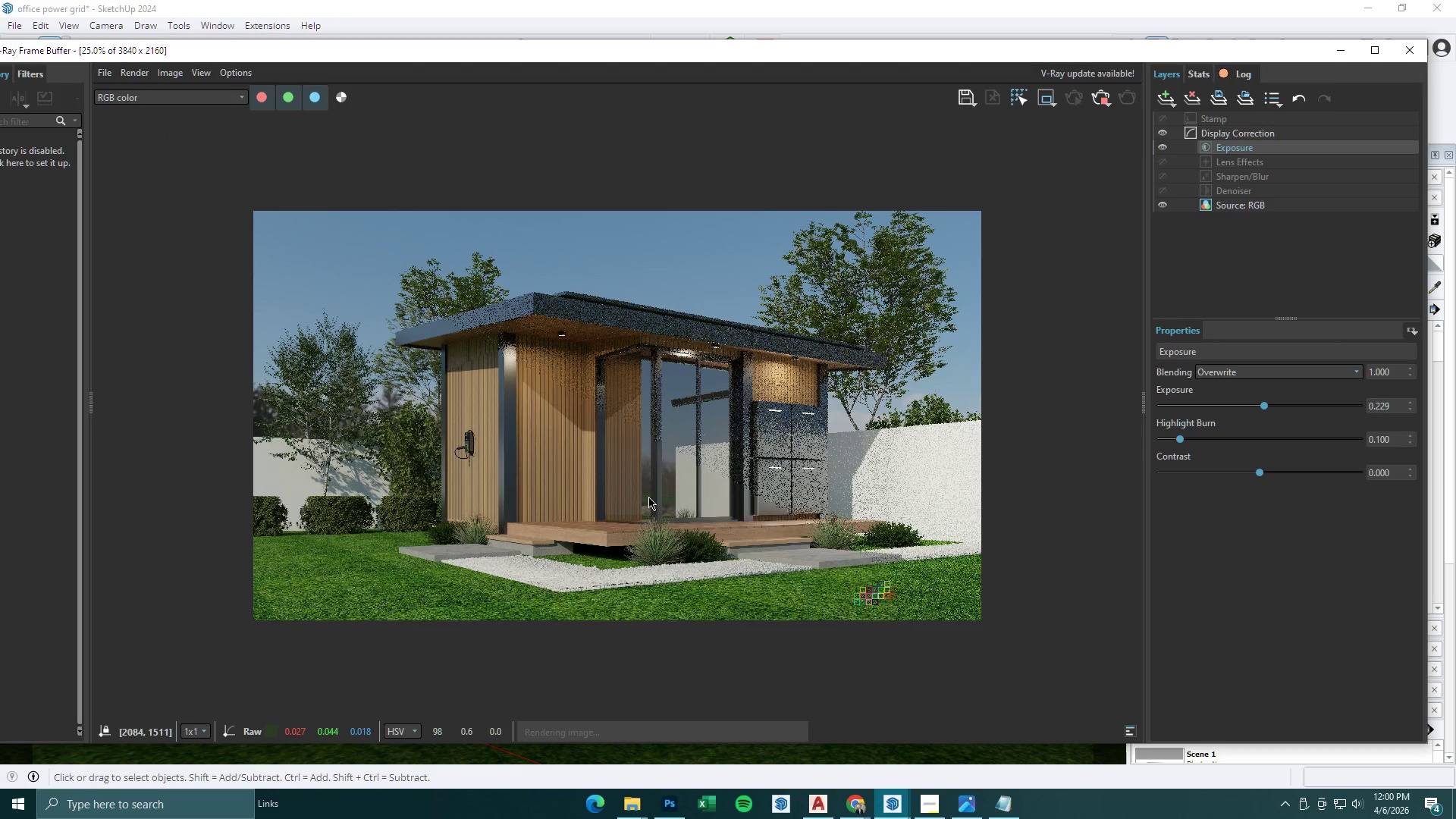 
scroll: coordinate [648, 497], scroll_direction: up, amount: 1.0
 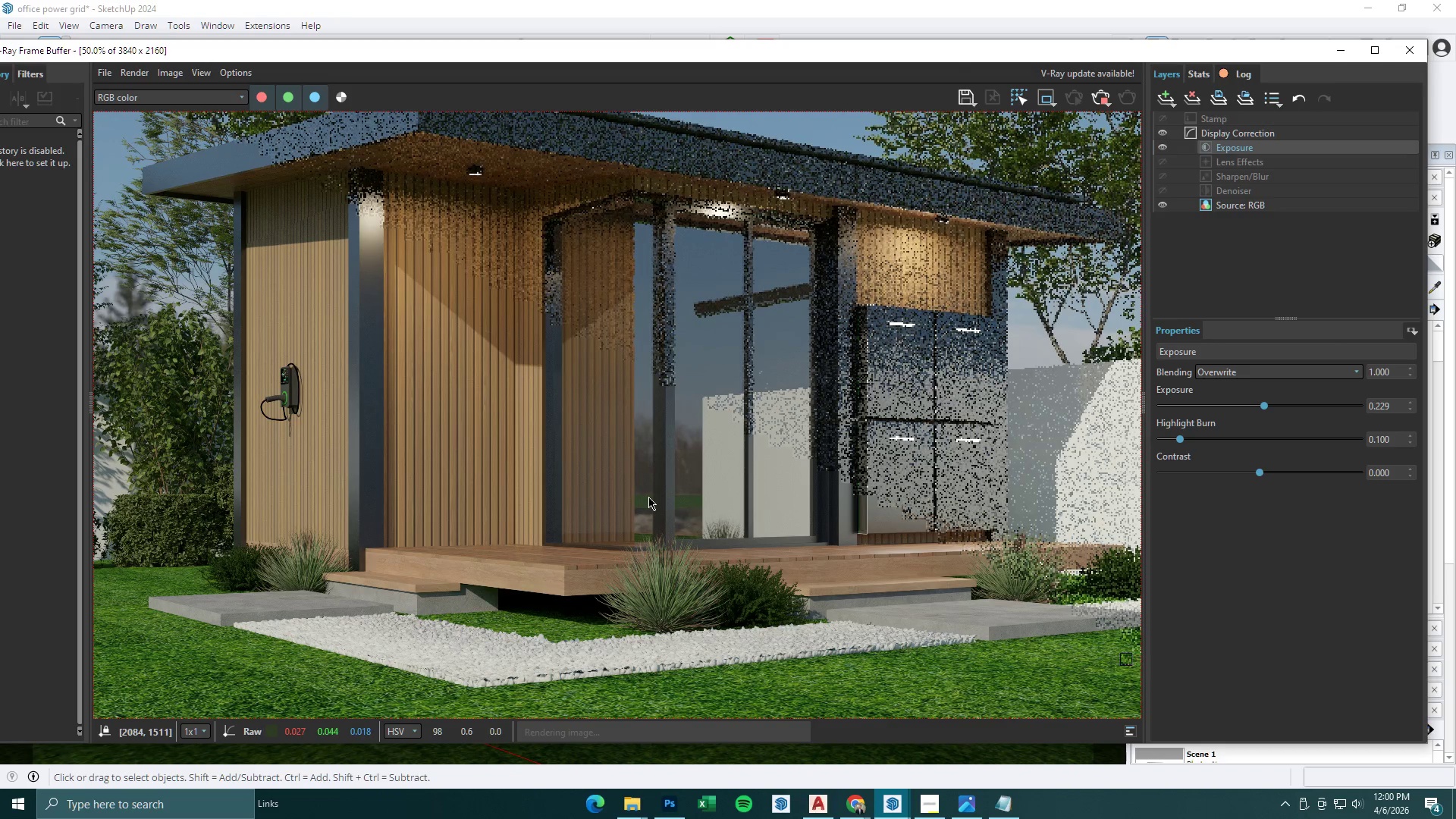 
scroll: coordinate [648, 497], scroll_direction: down, amount: 1.0
 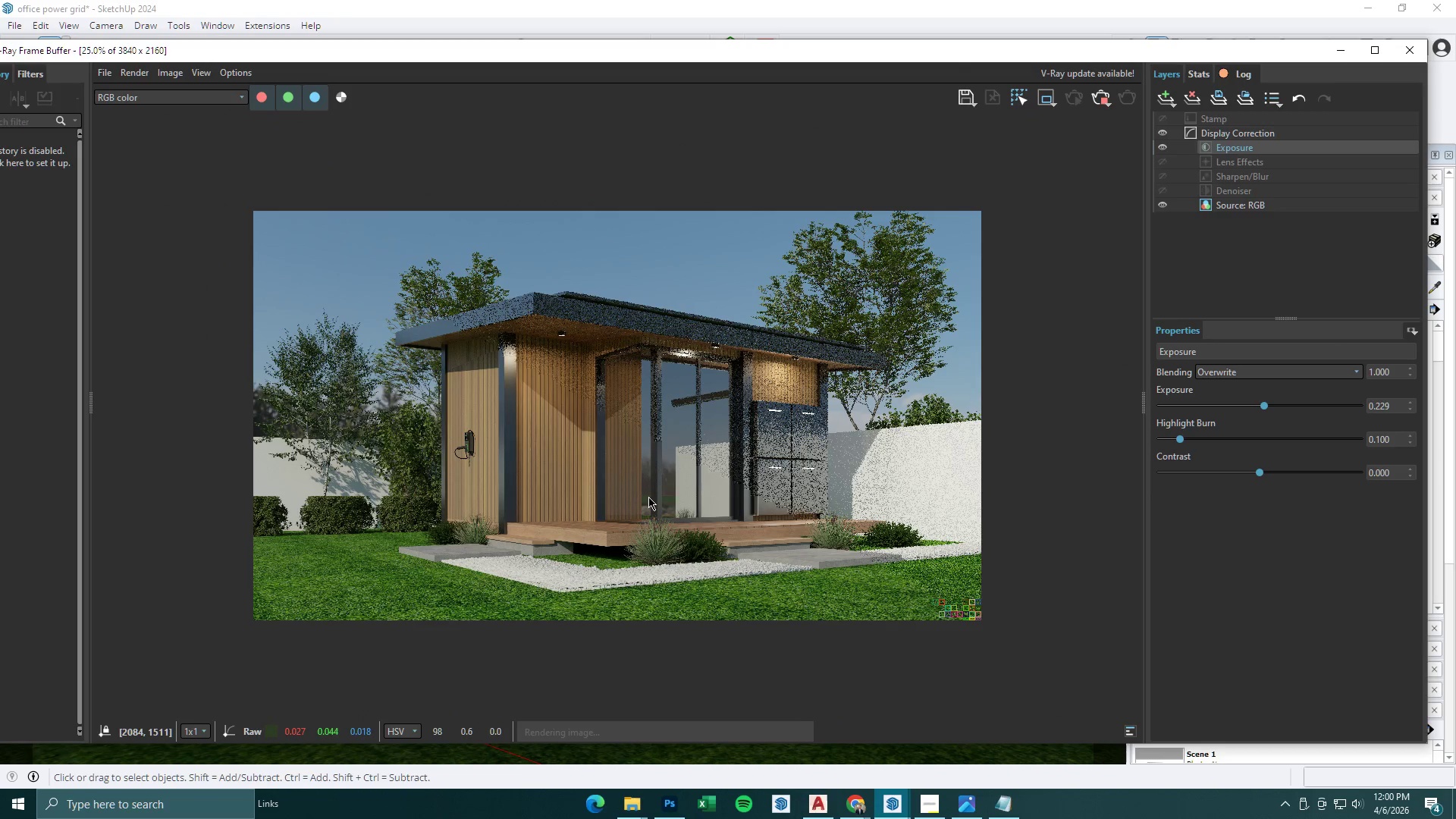 
scroll: coordinate [648, 497], scroll_direction: up, amount: 1.0
 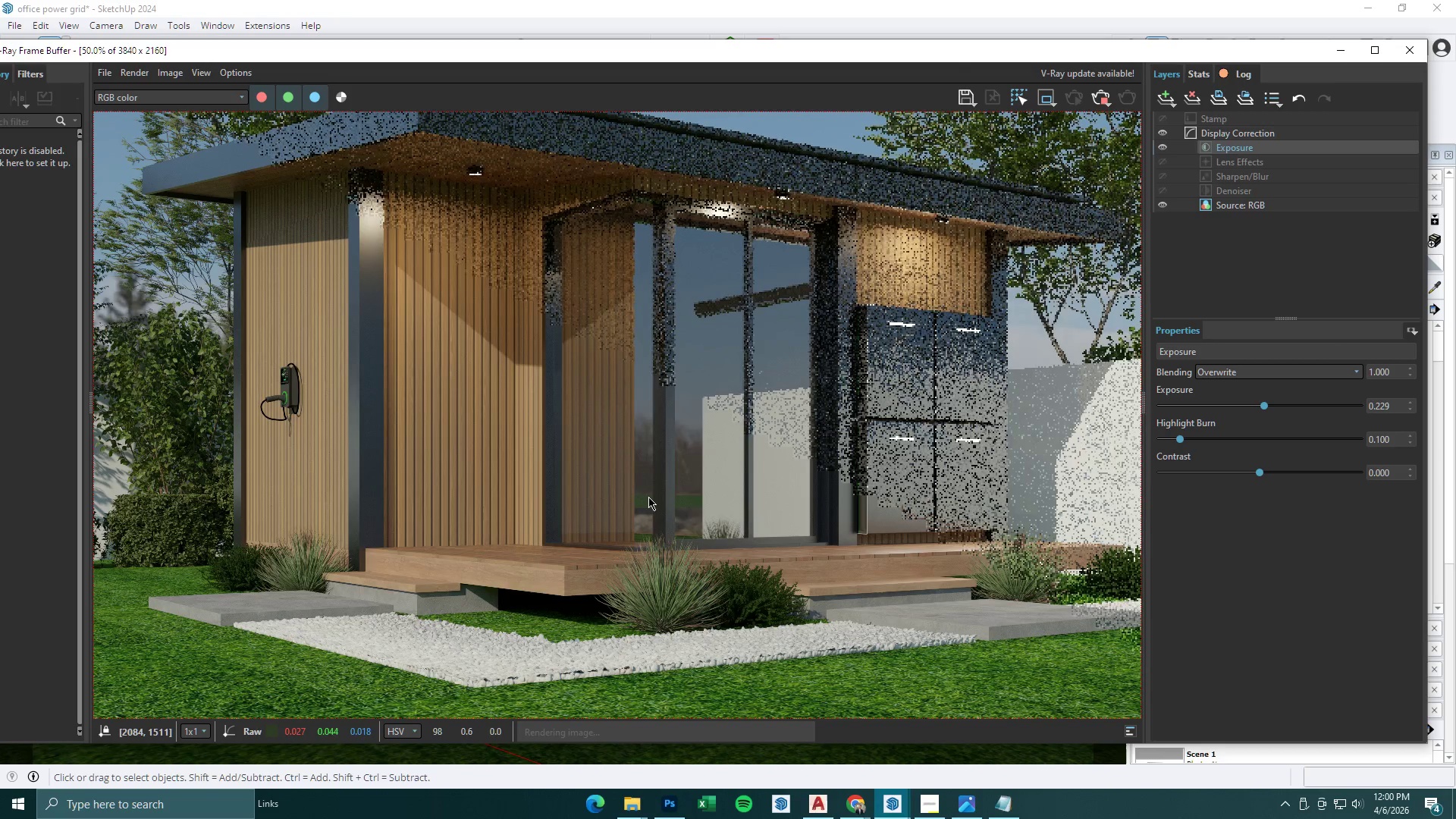 
scroll: coordinate [648, 497], scroll_direction: down, amount: 1.0
 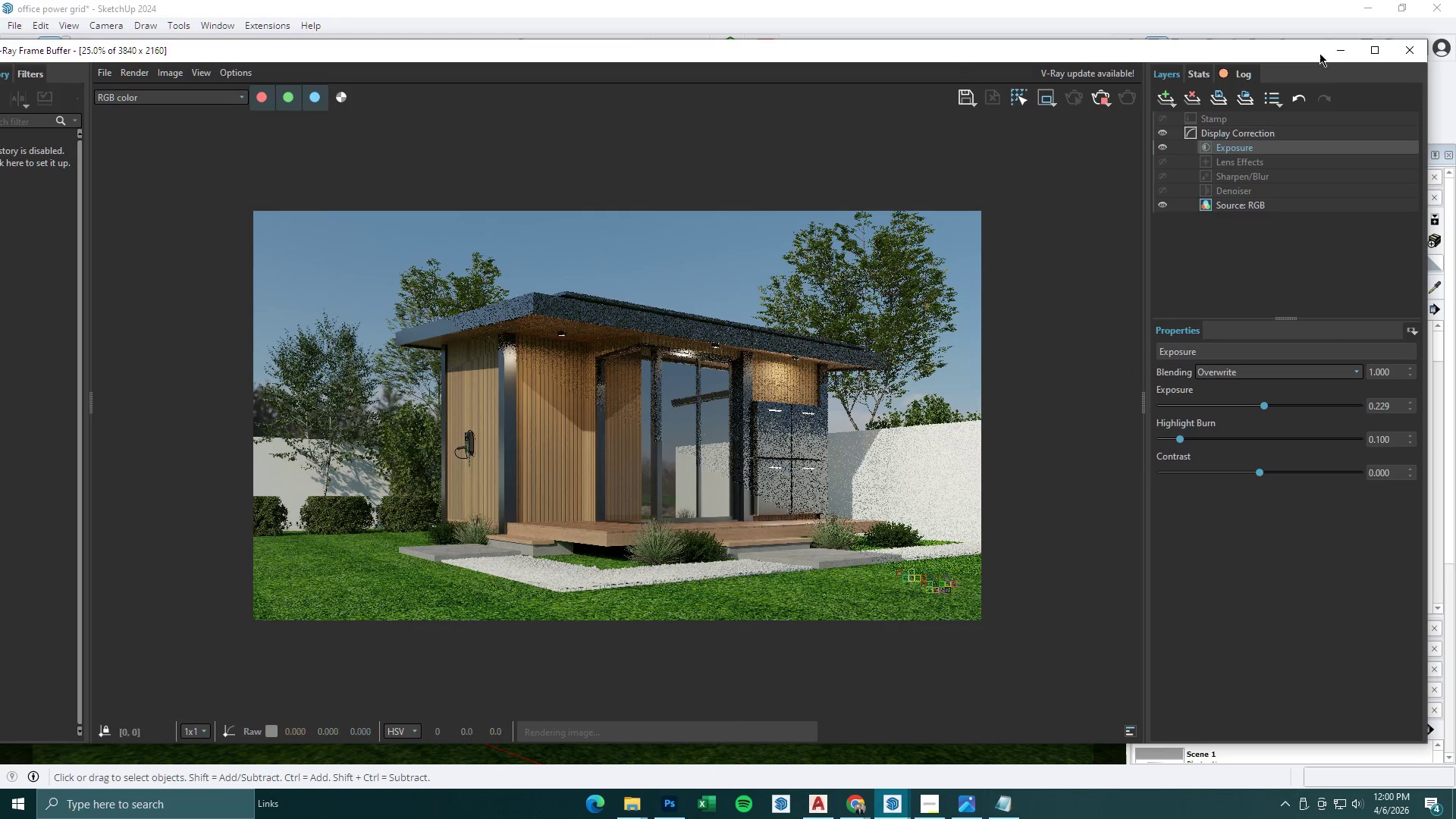 
left_click([1336, 57])
 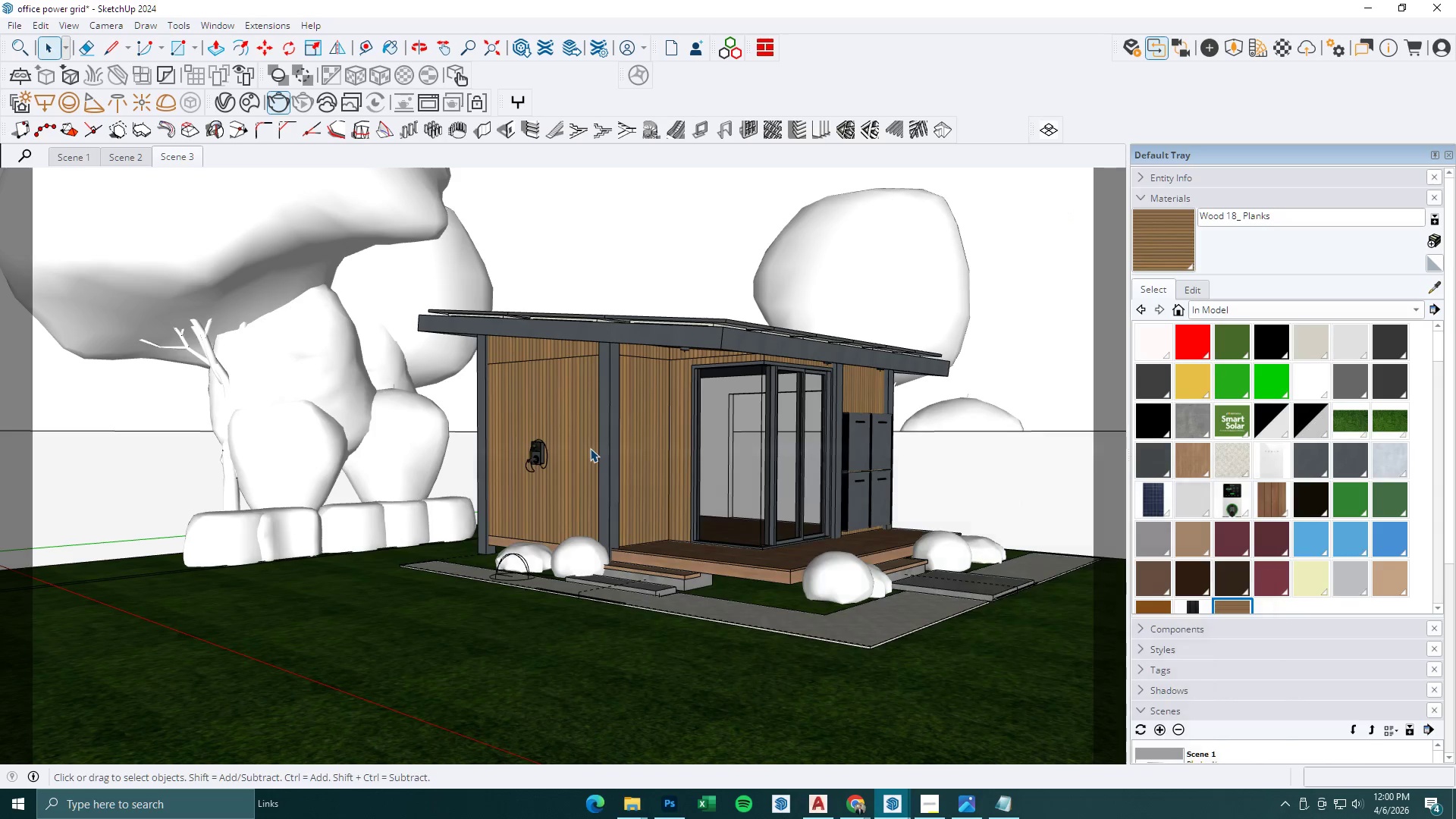 
scroll: coordinate [585, 453], scroll_direction: down, amount: 3.0
 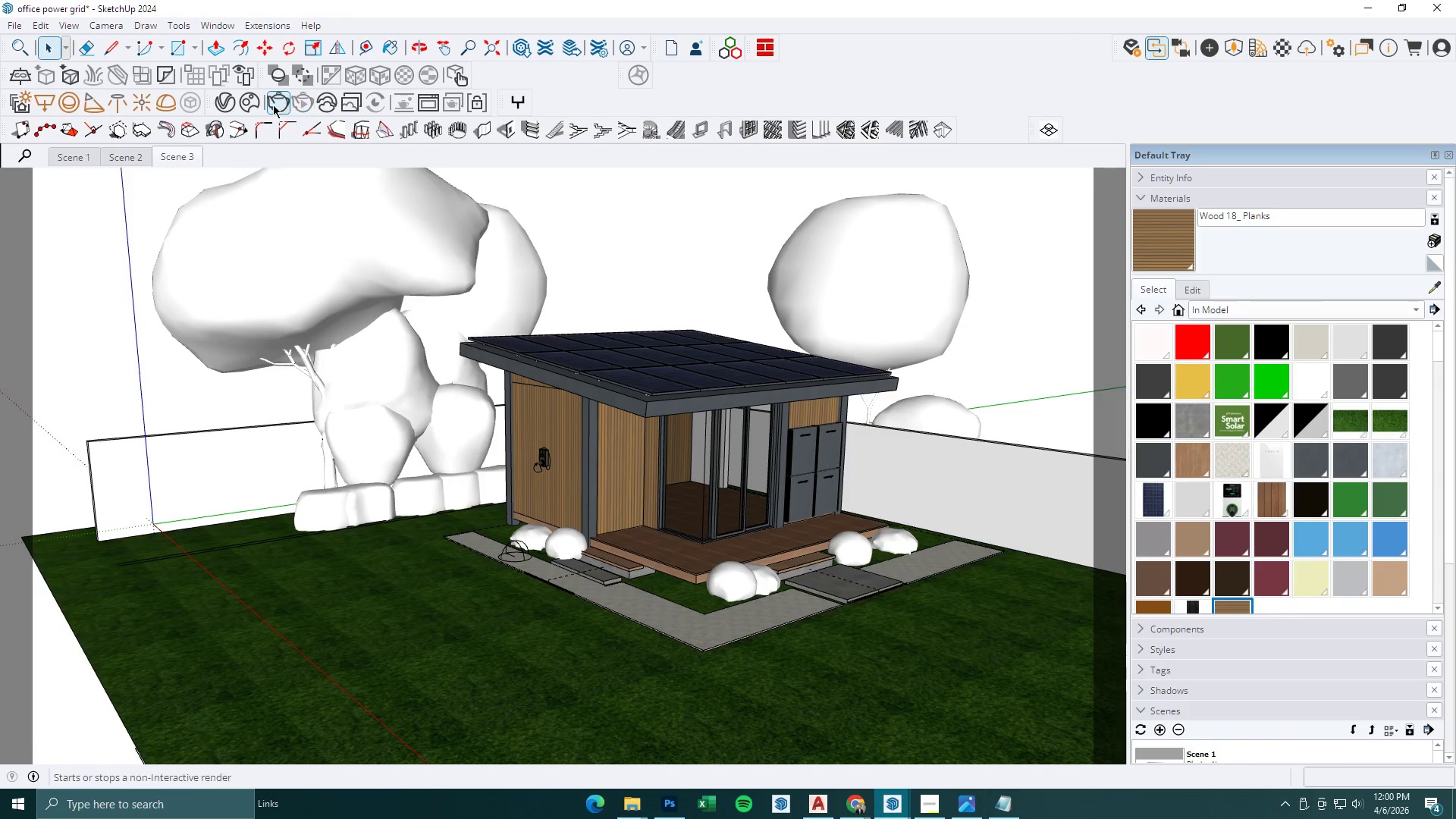 
left_click([253, 103])
 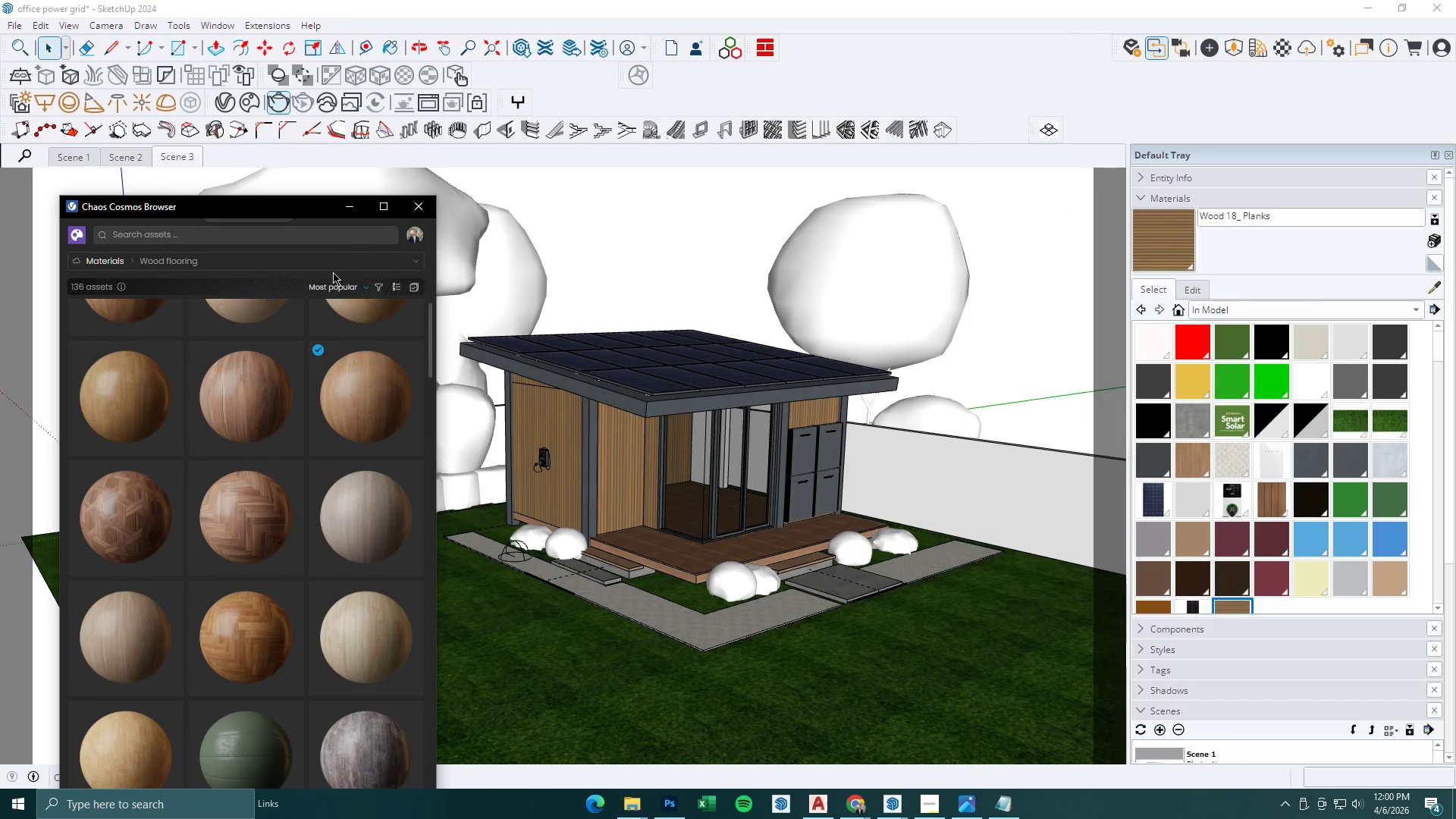 
left_click([307, 258])
 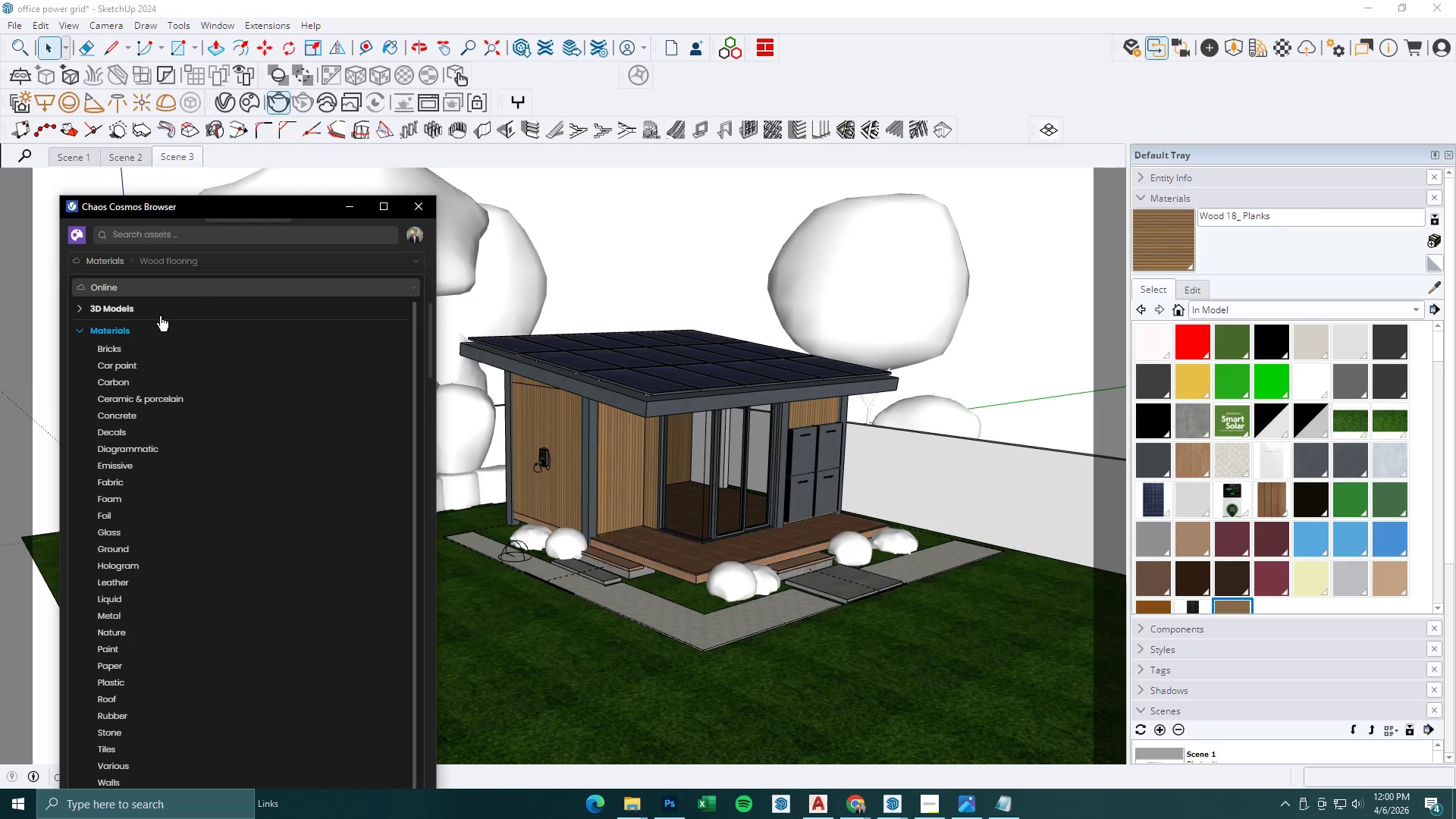 
left_click([82, 309])
 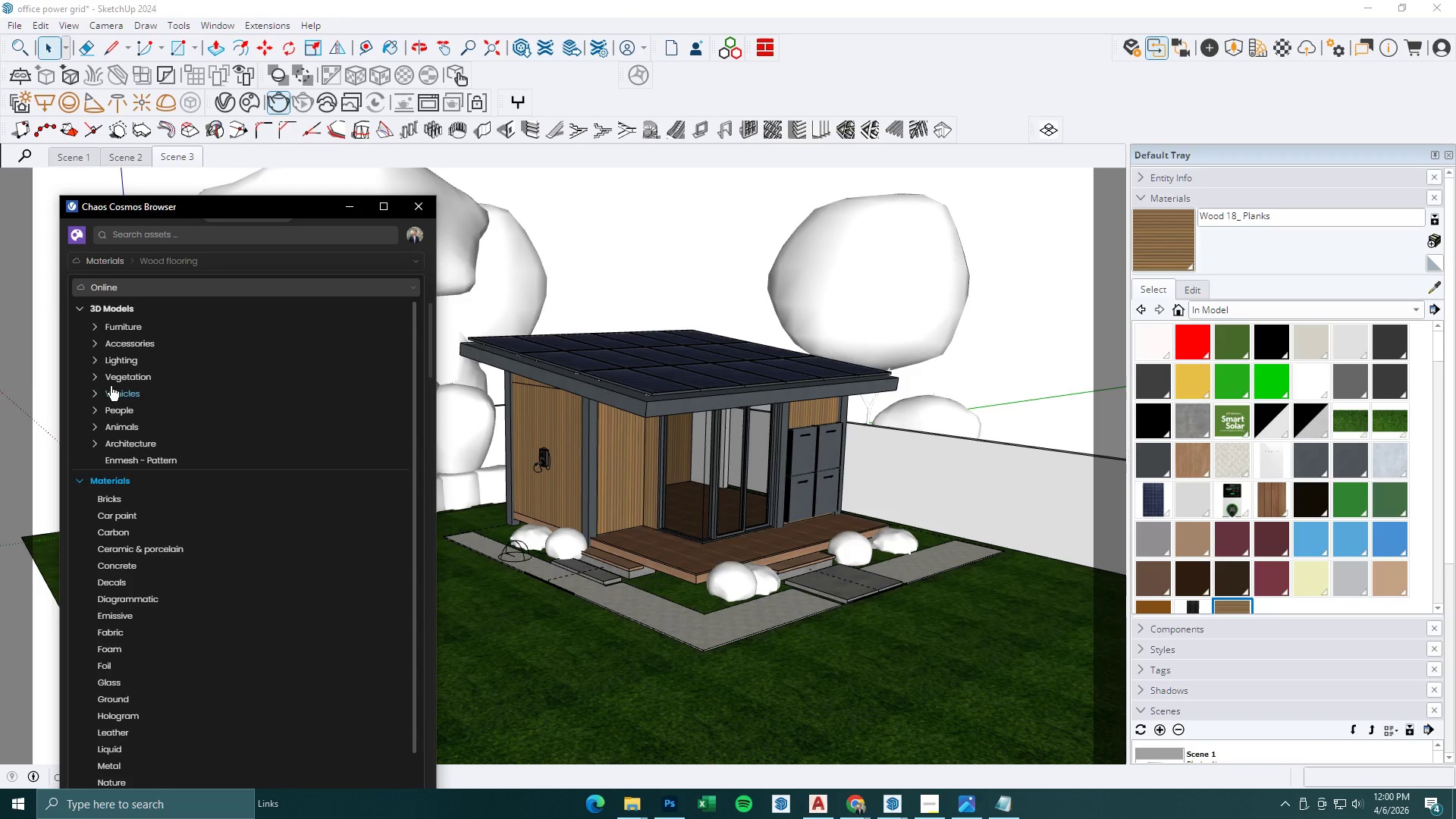 
left_click([88, 379])
 